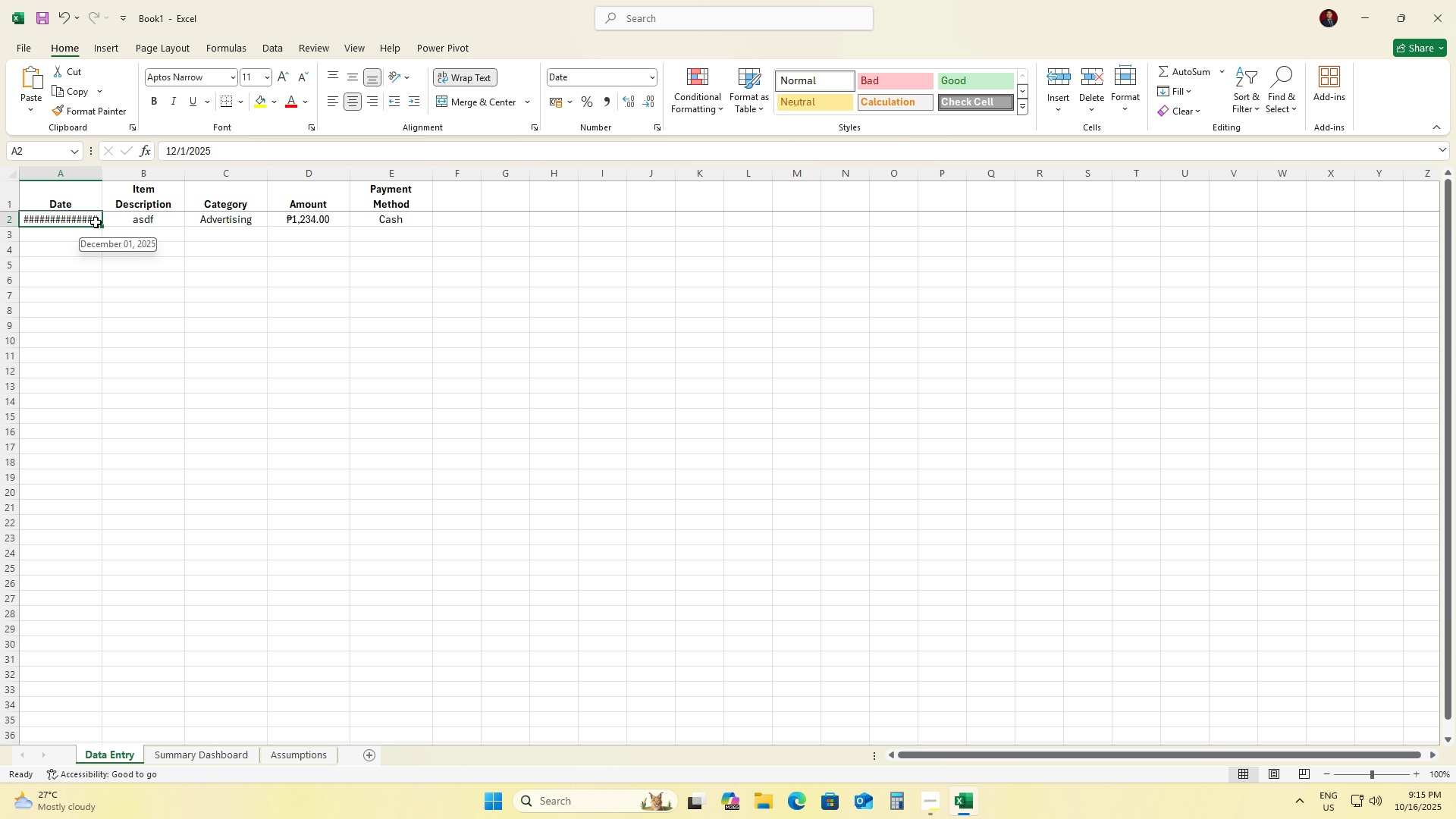 
double_click([96, 222])
 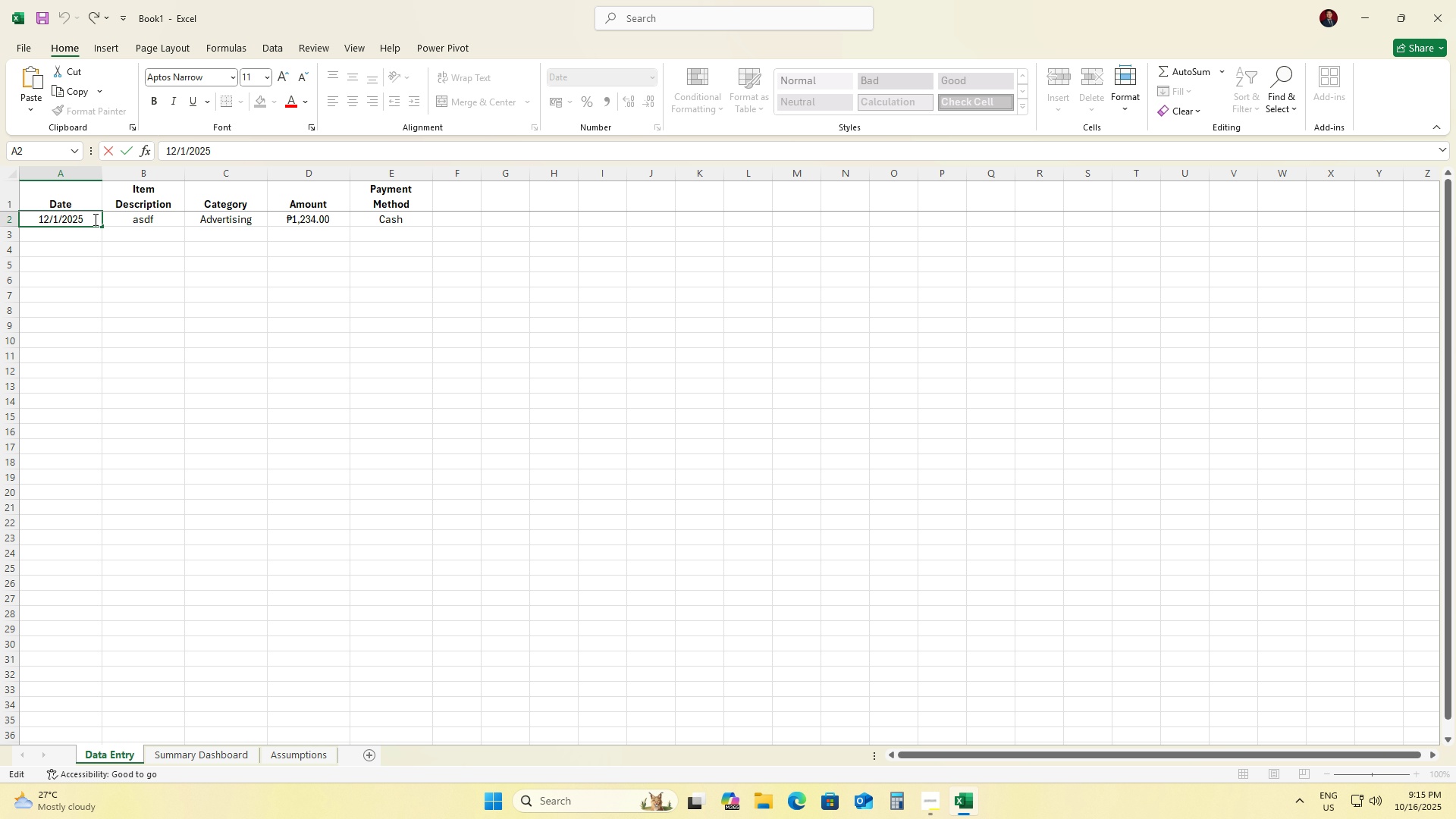 
left_click_drag(start_coordinate=[92, 218], to_coordinate=[0, 220])
 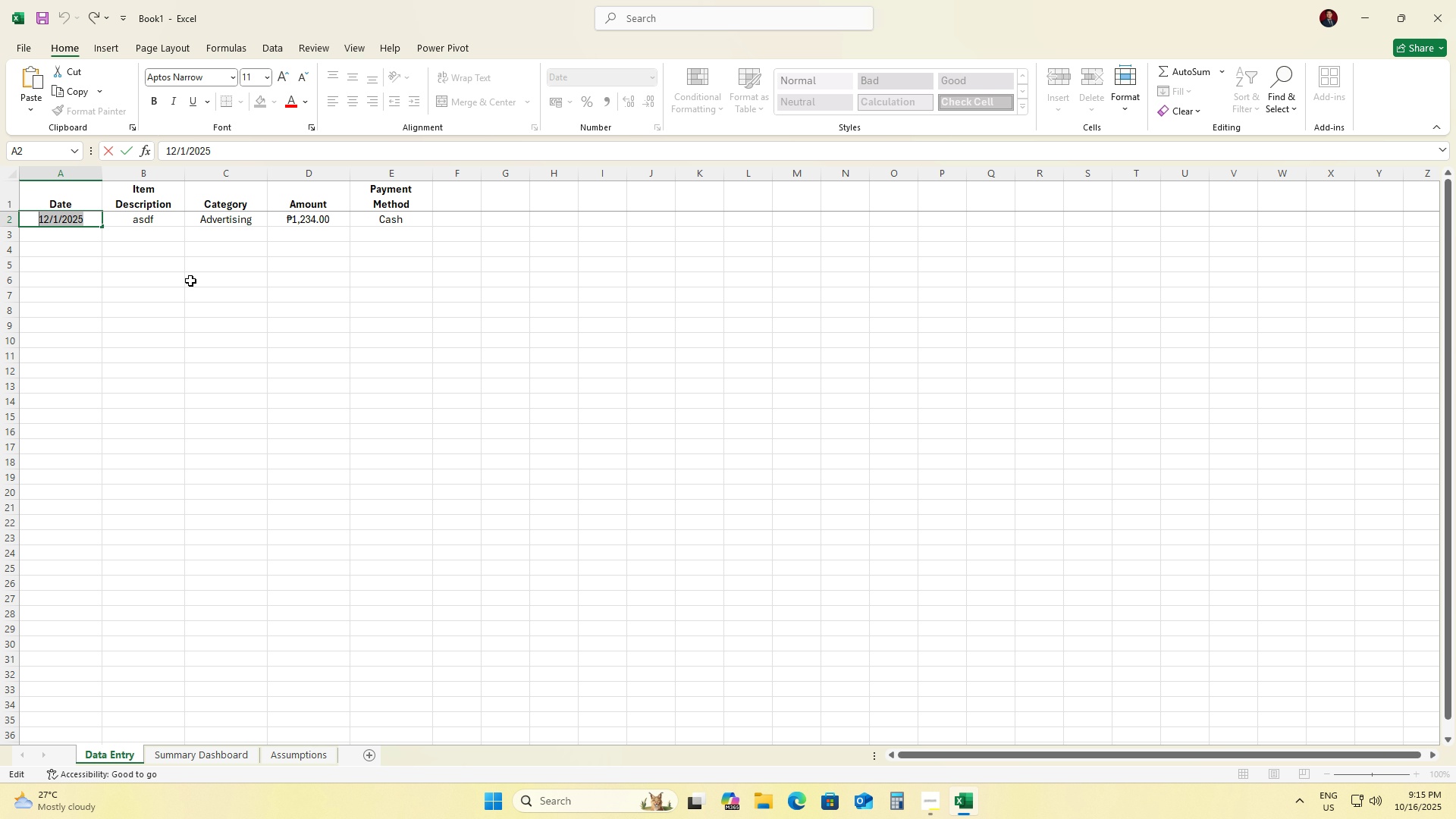 
type(De)
key(Backspace)
key(Backspace)
type(12-1-2025)
key(NumpadEnter)
 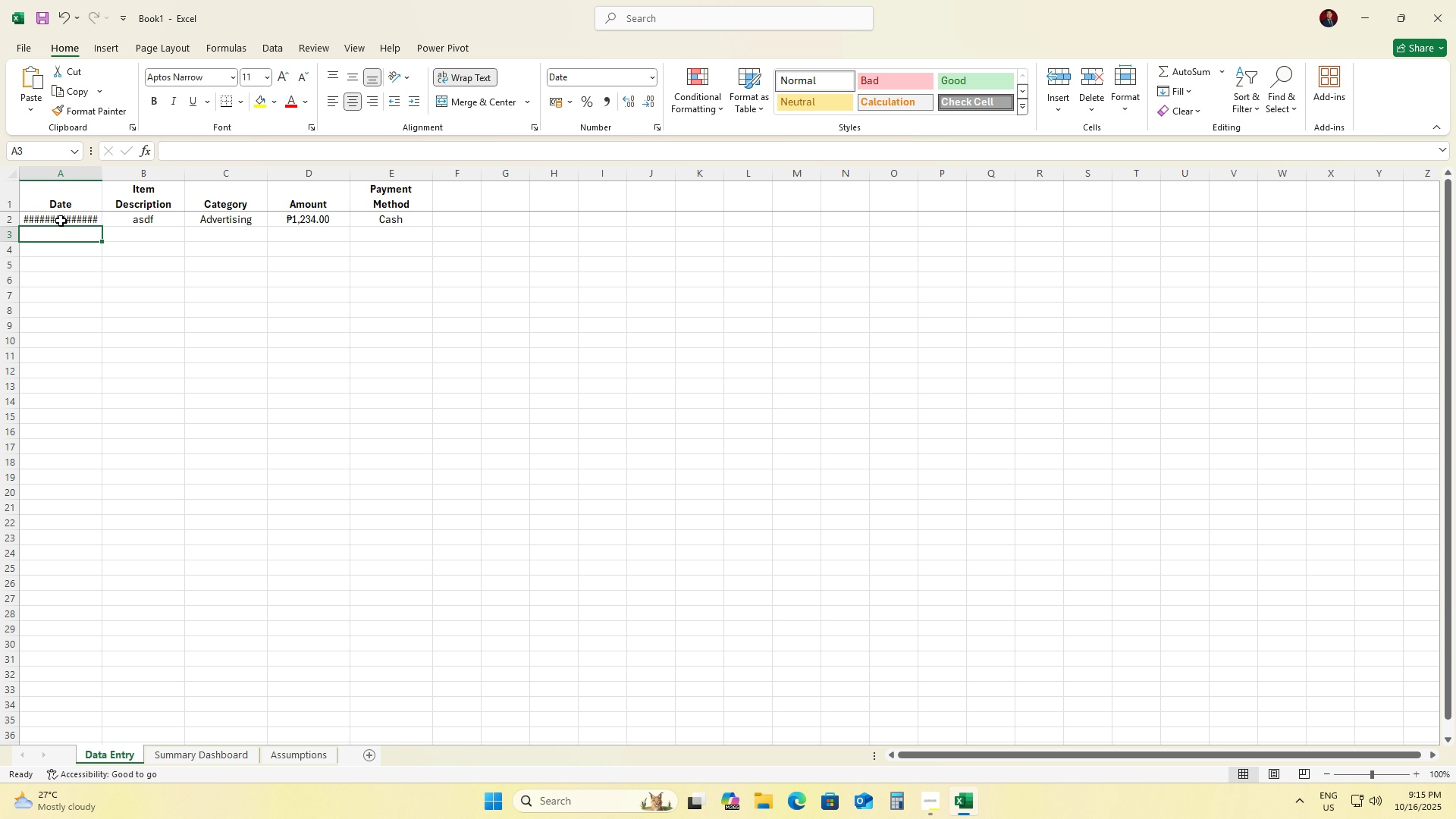 
right_click([61, 221])
 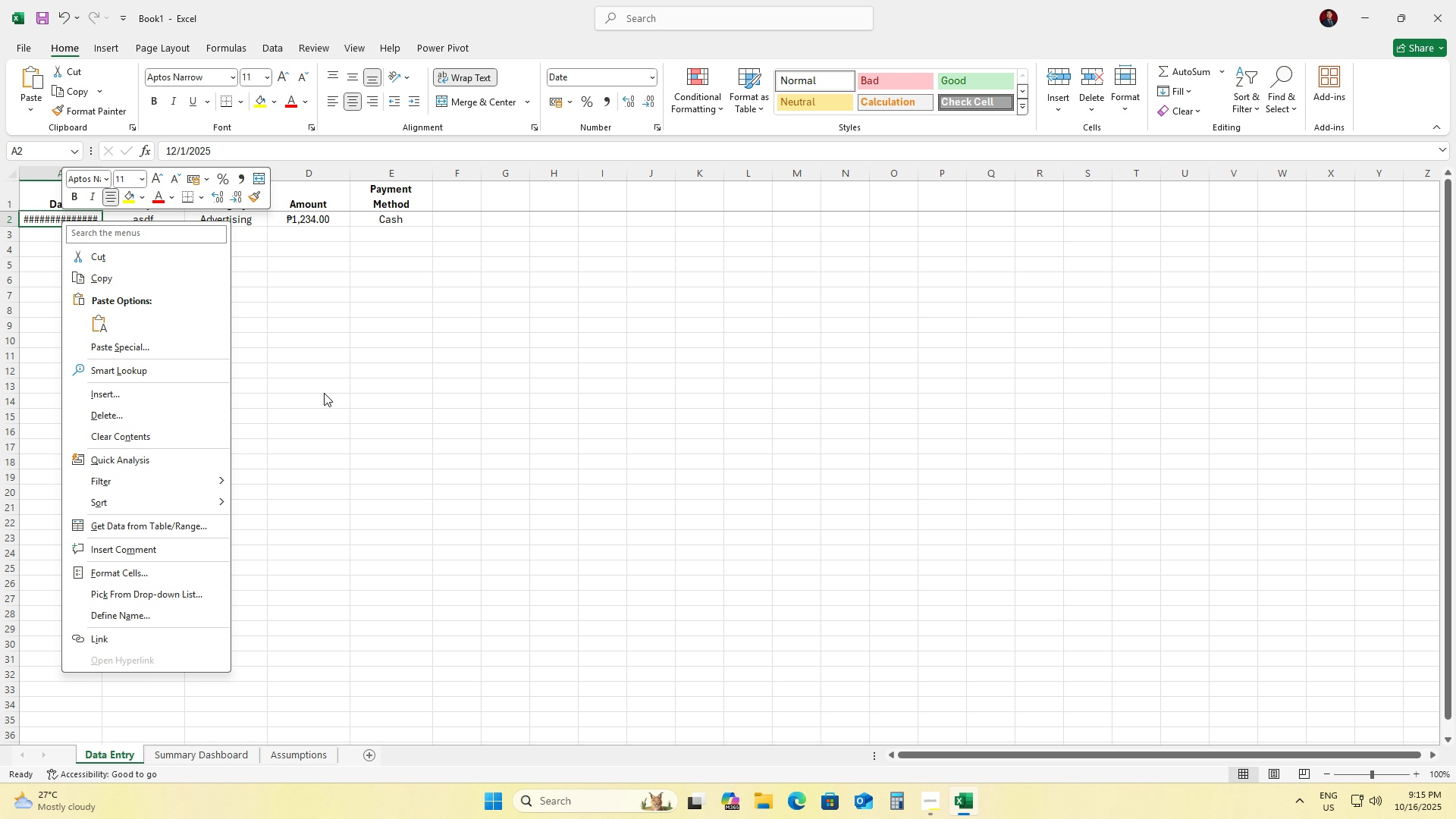 
left_click([324, 393])
 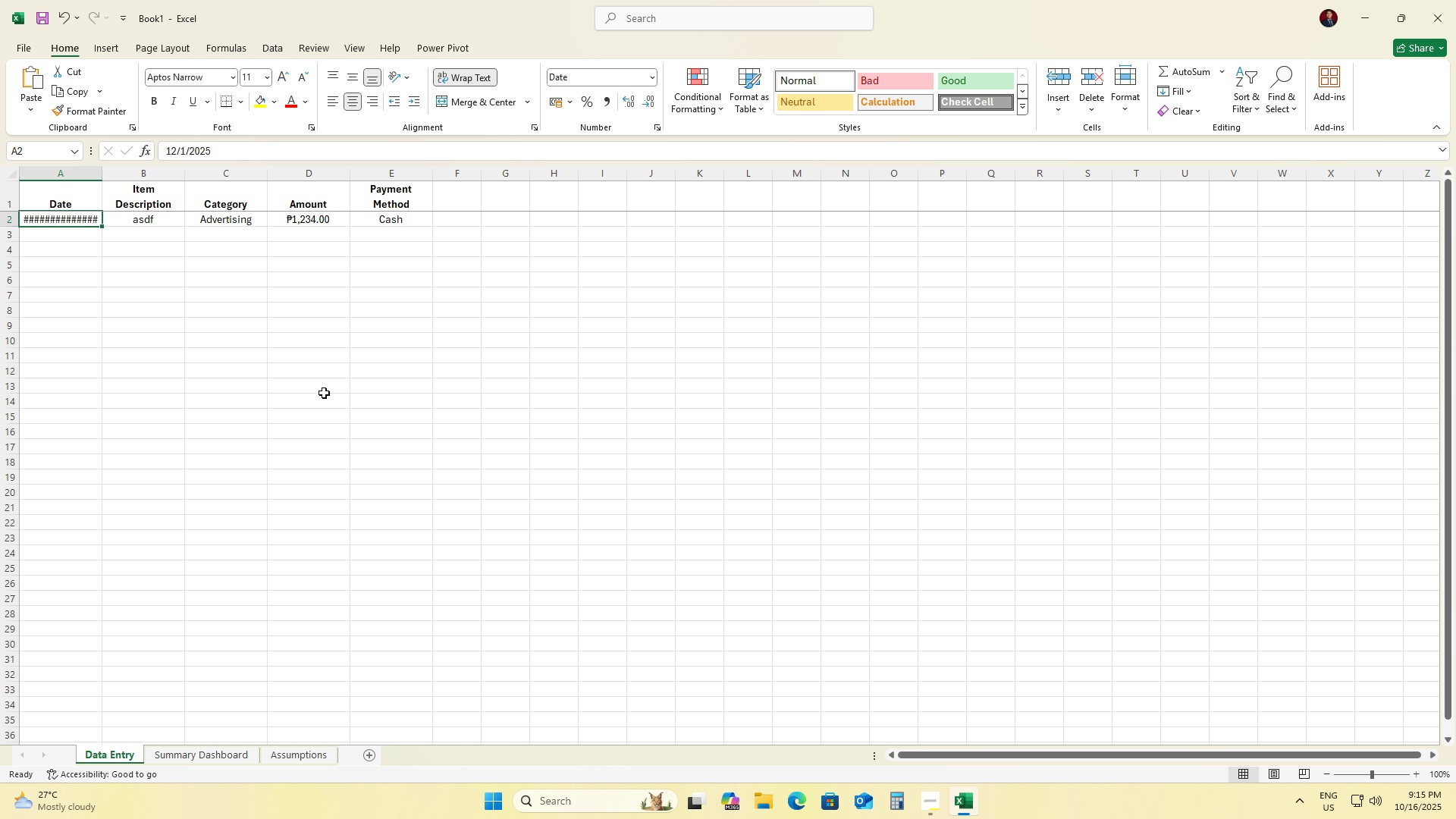 
key(Control+Z)
 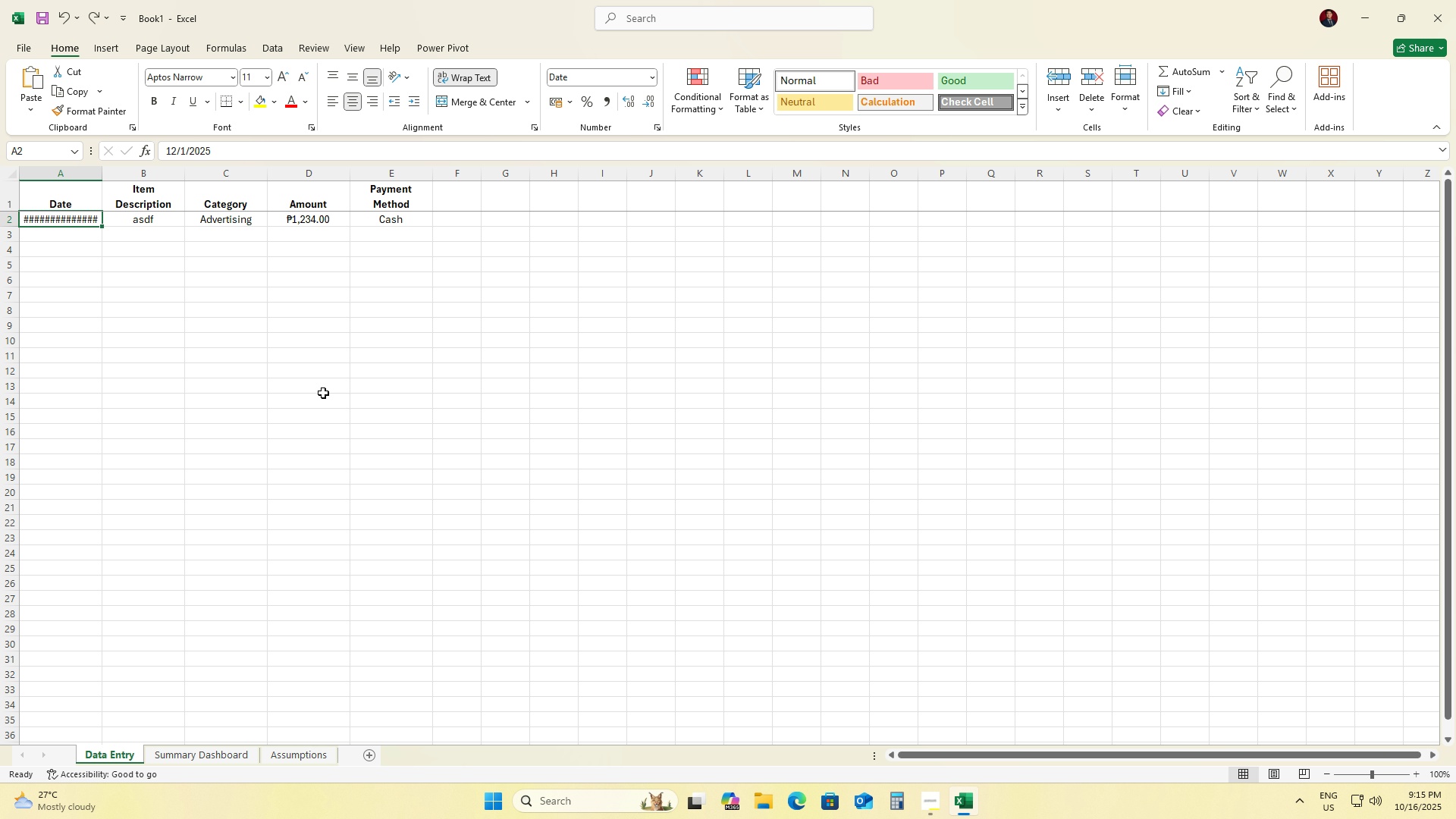 
key(Control+Z)
 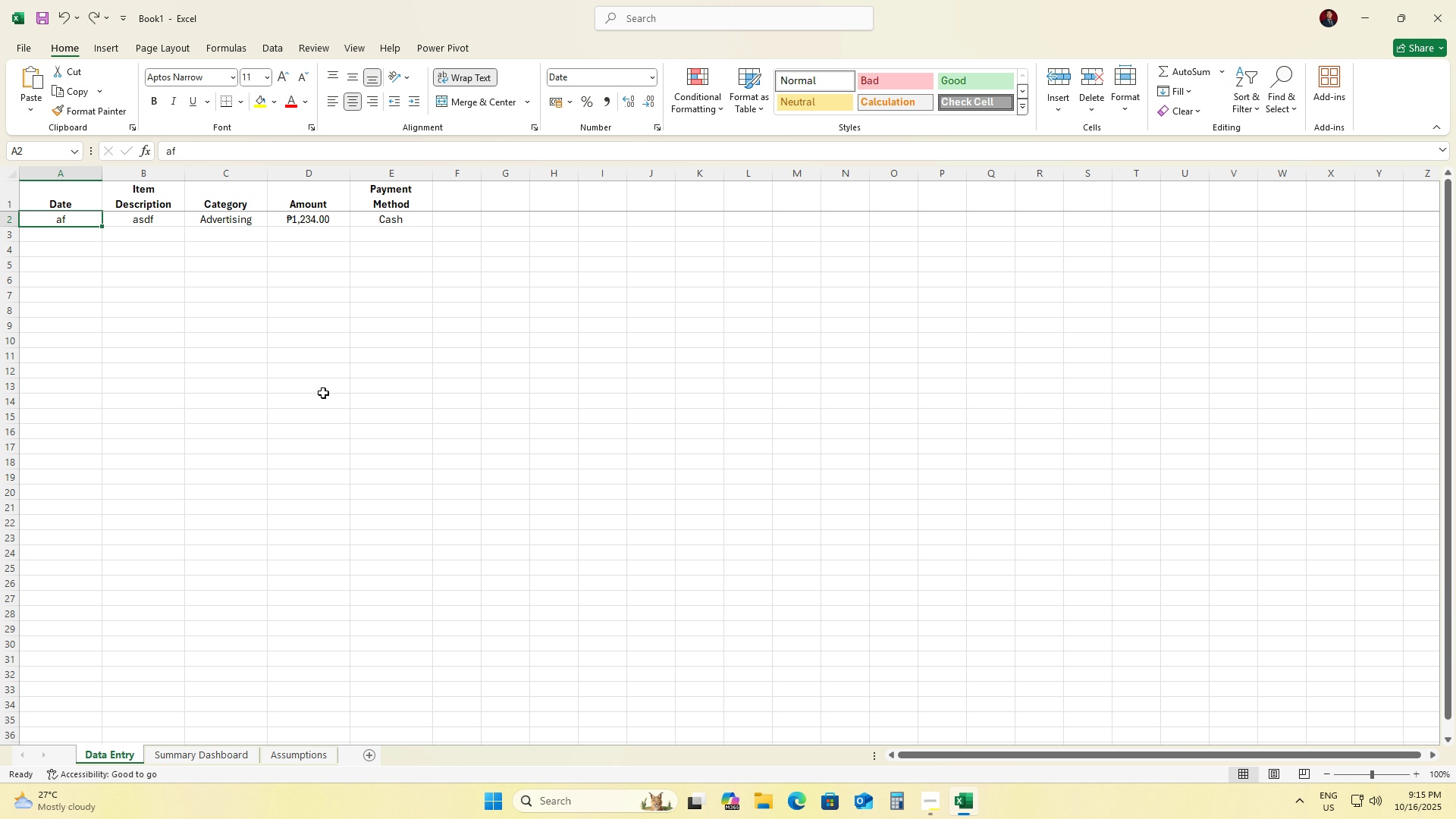 
key(Control+Z)
 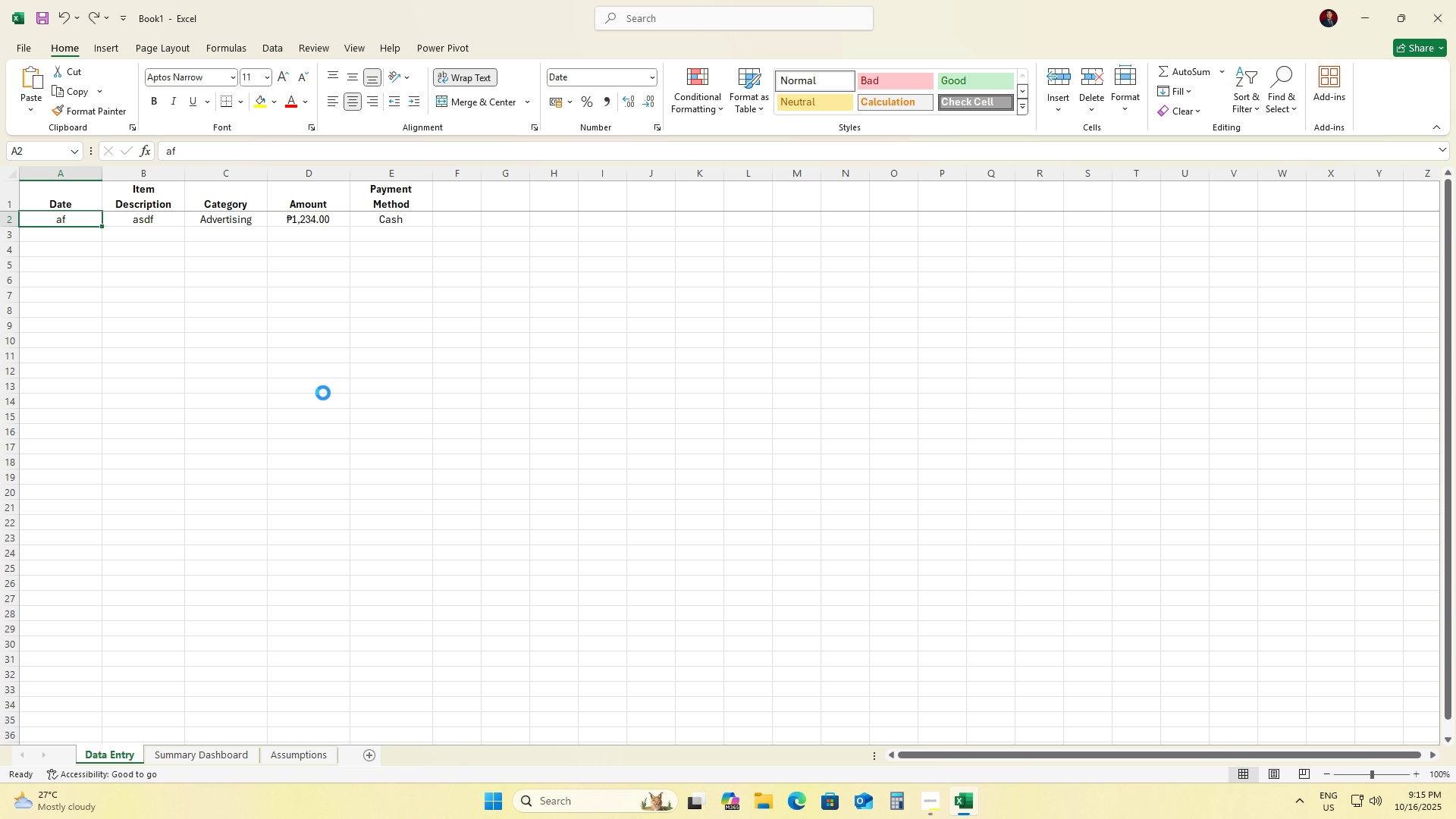 
key(Control+Z)
 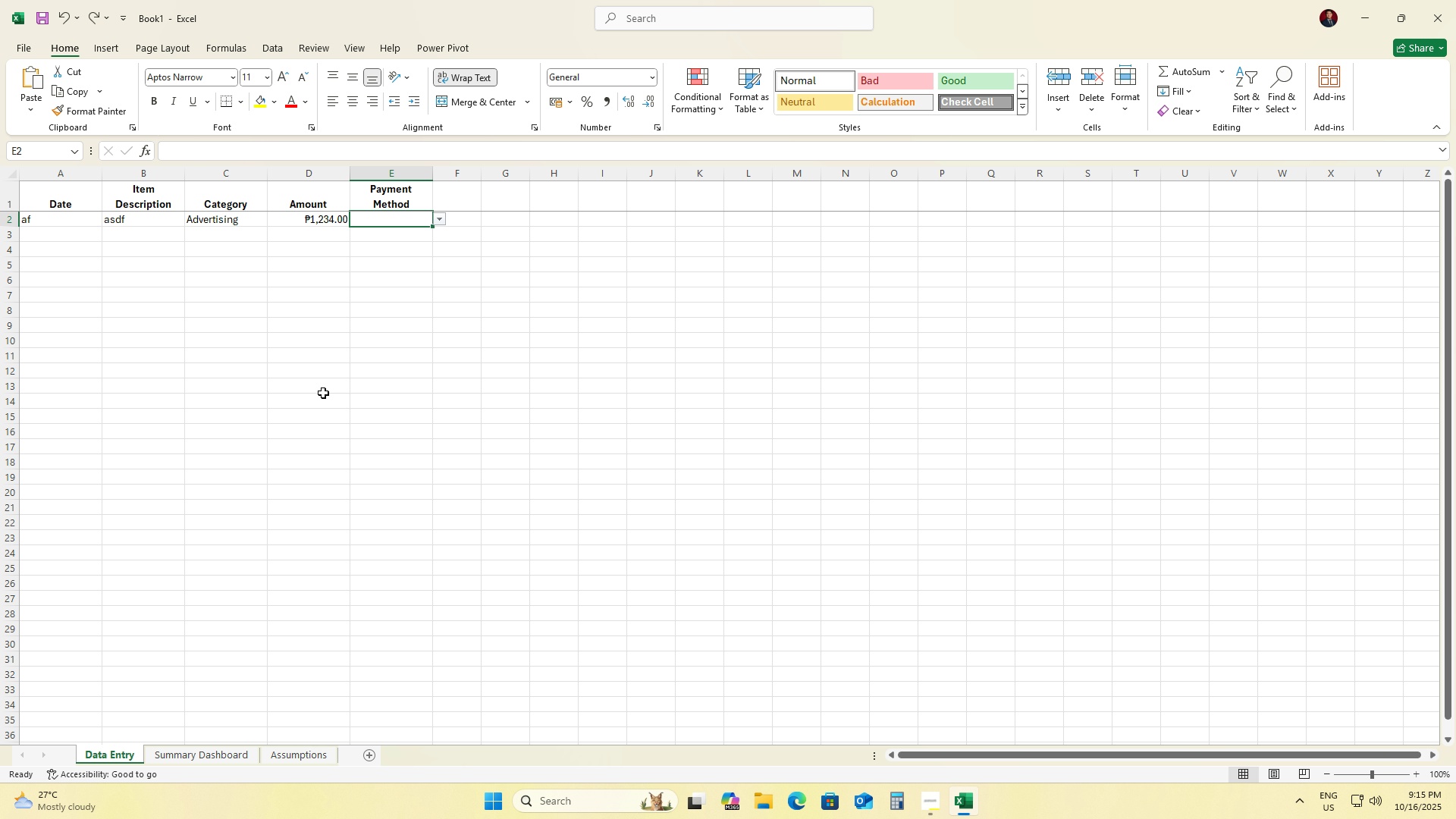 
key(Control+Z)
 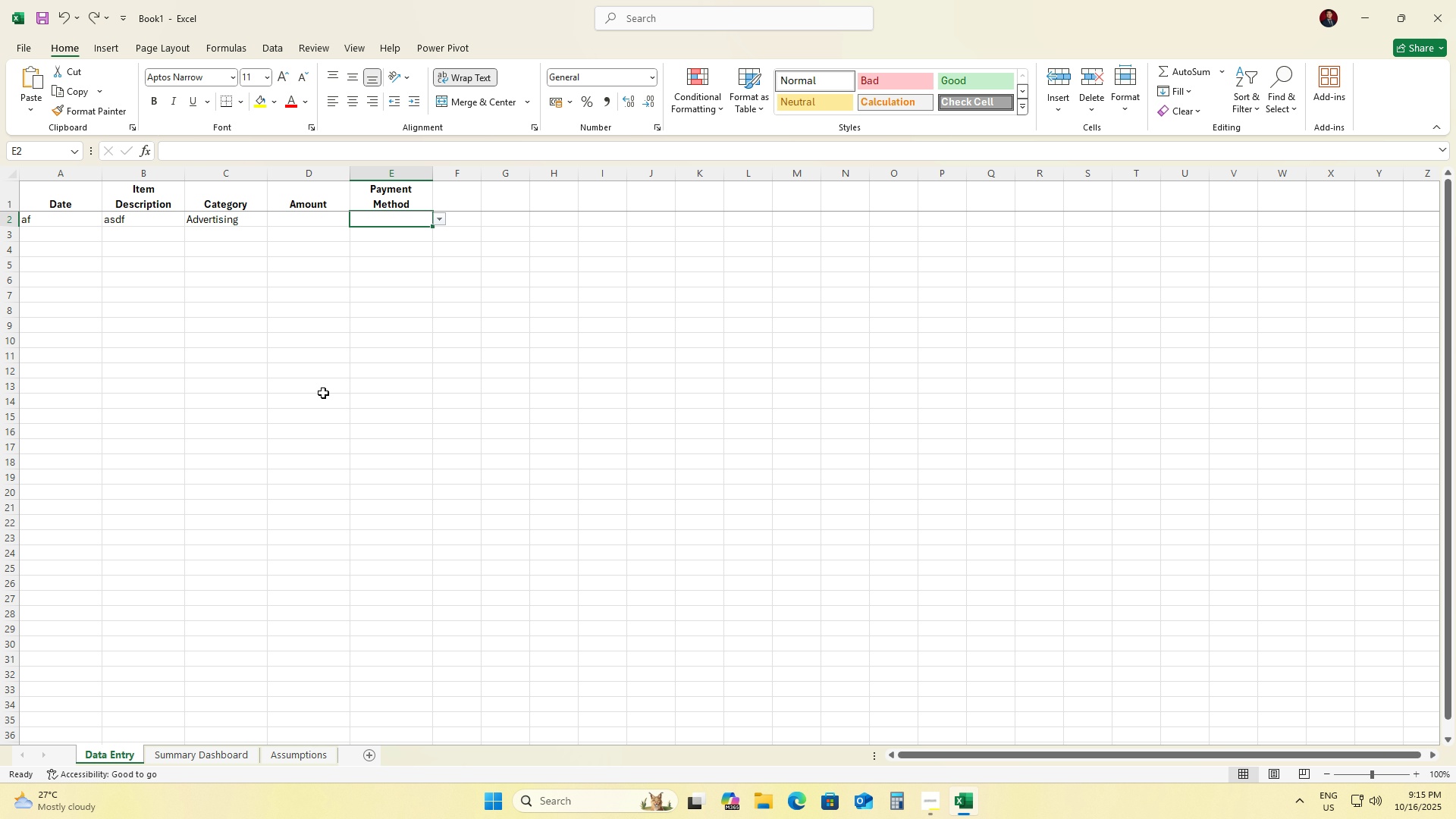 
key(Control+Z)
 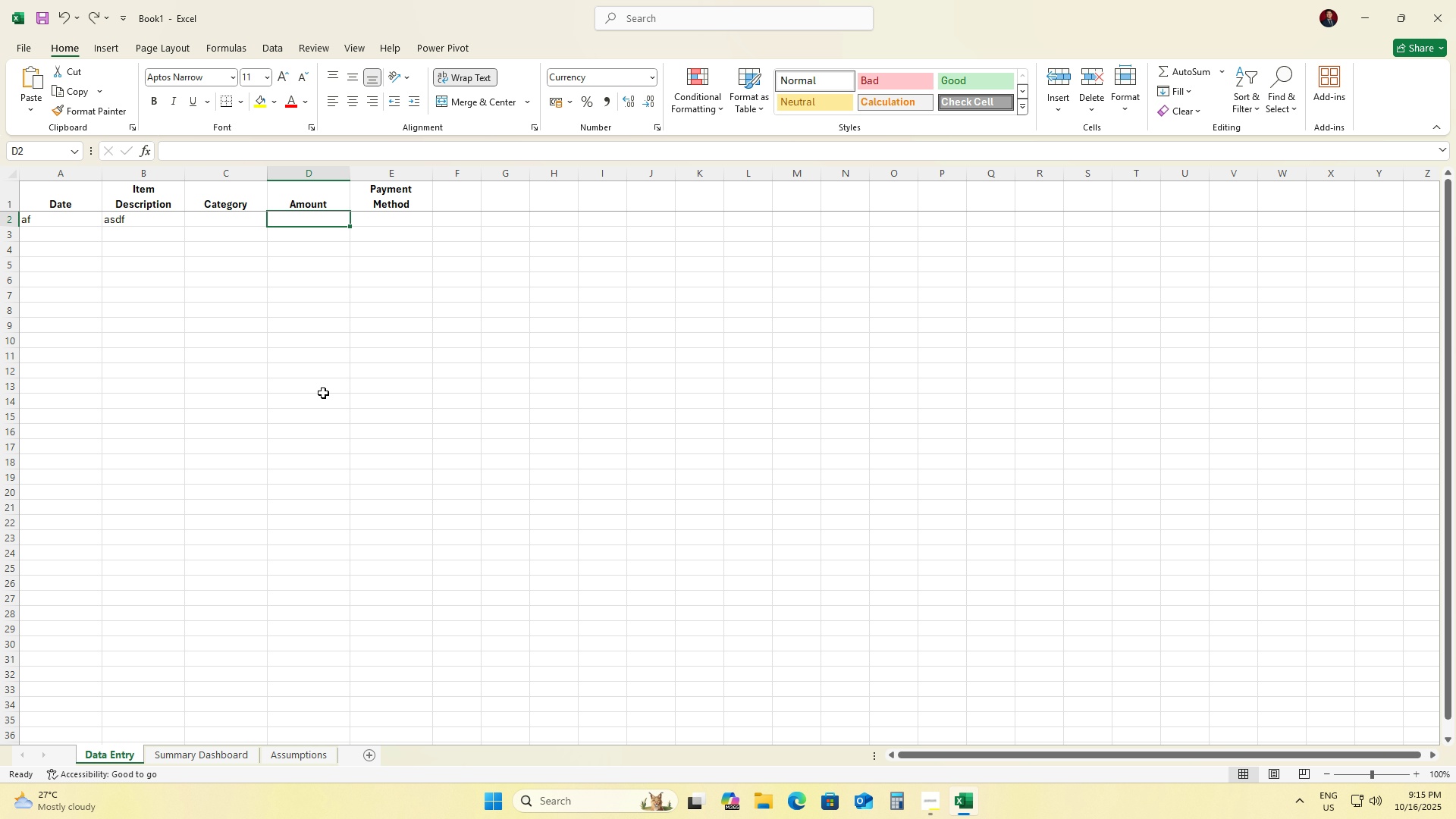 
key(Control+Z)
 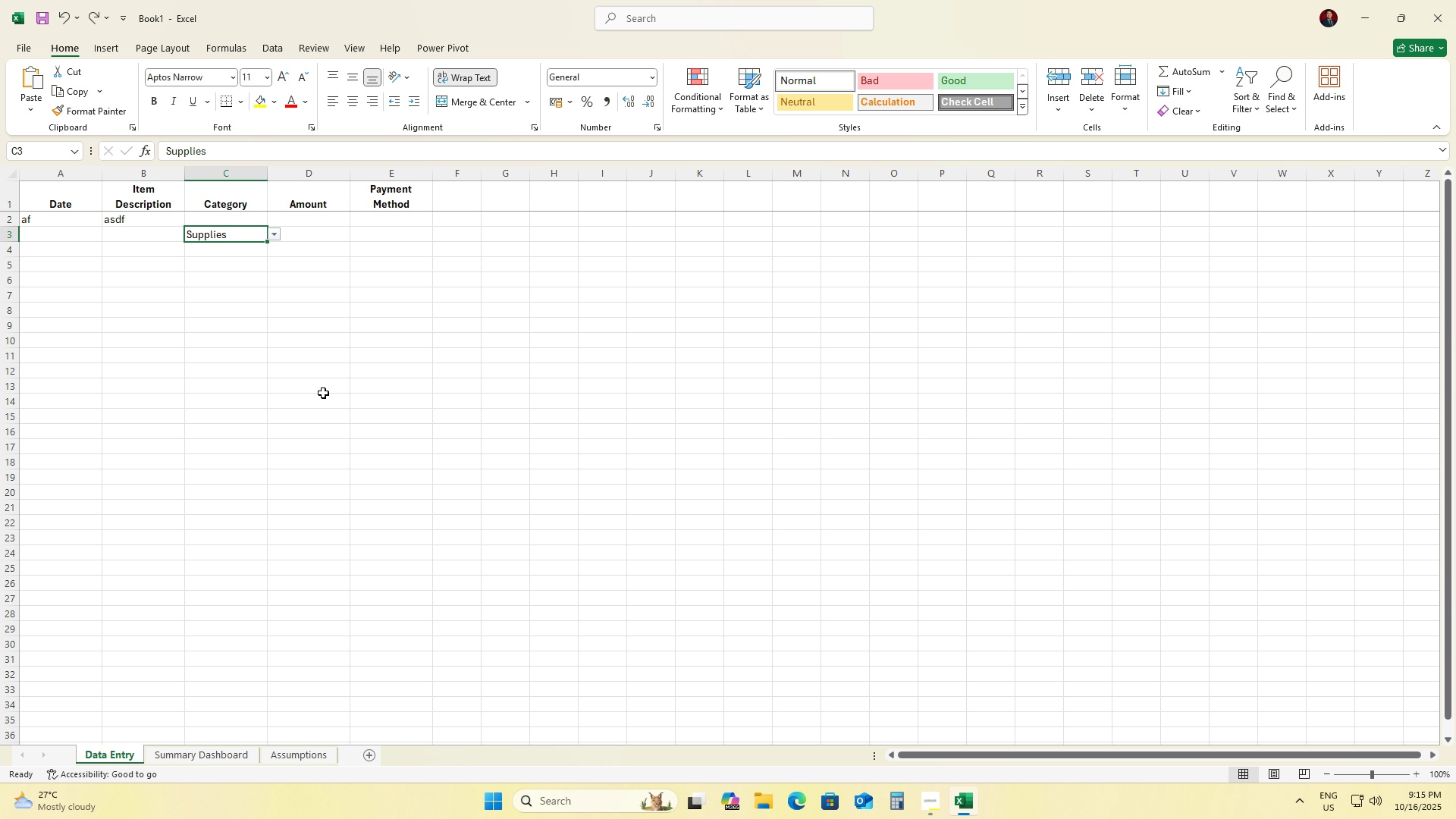 
key(Control+Z)
 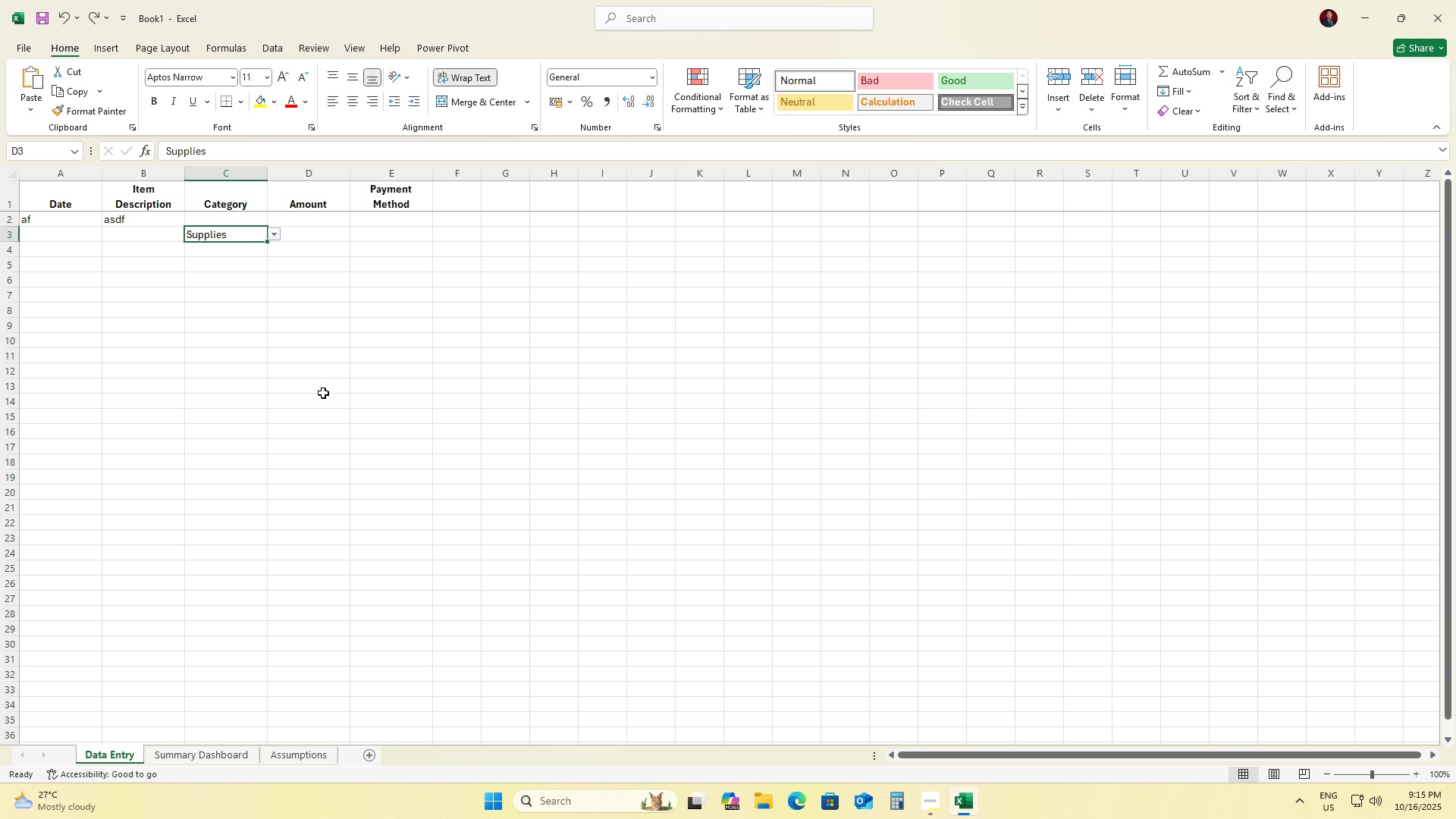 
key(Control+Z)
 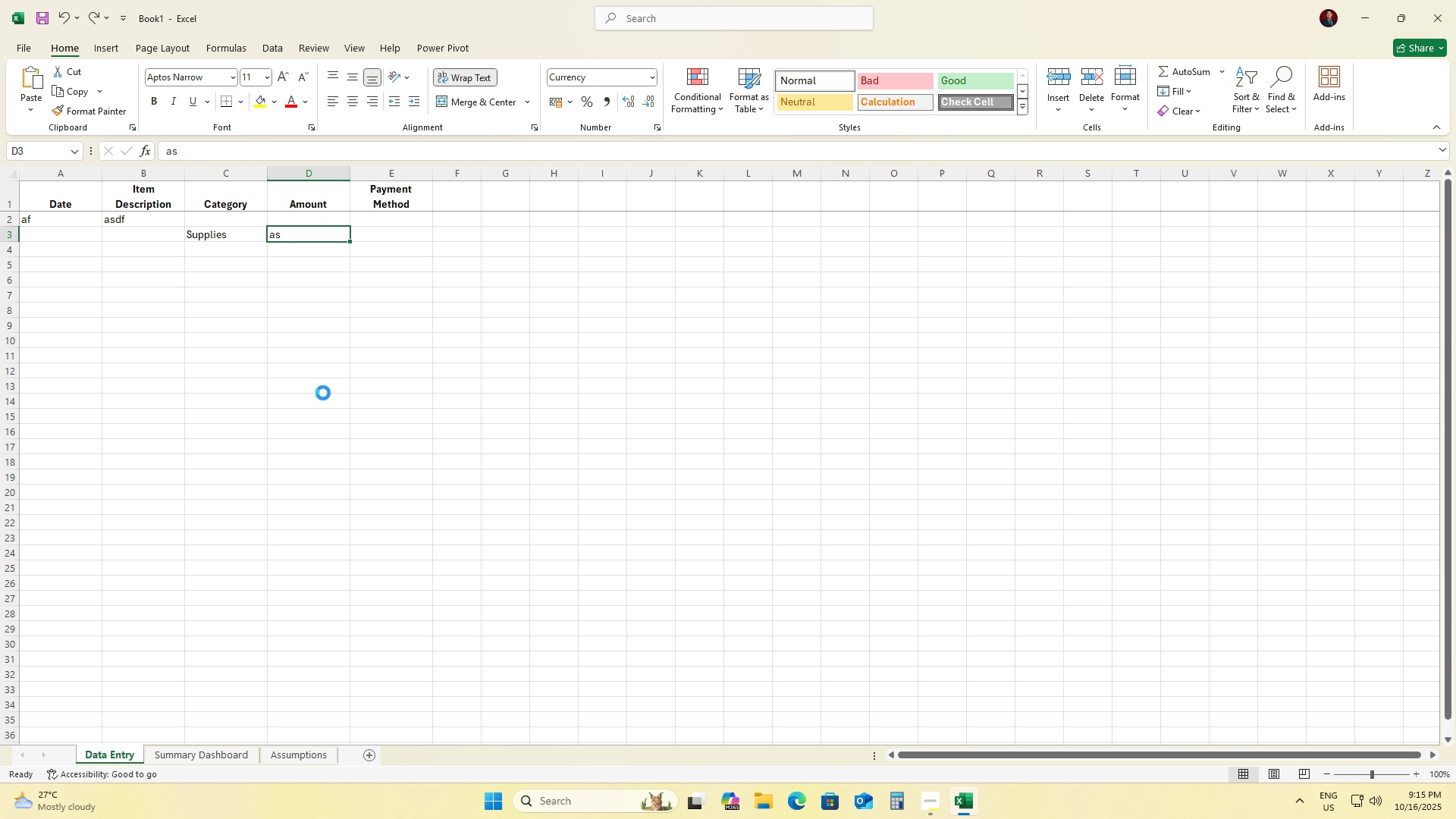 
key(Control+Z)
 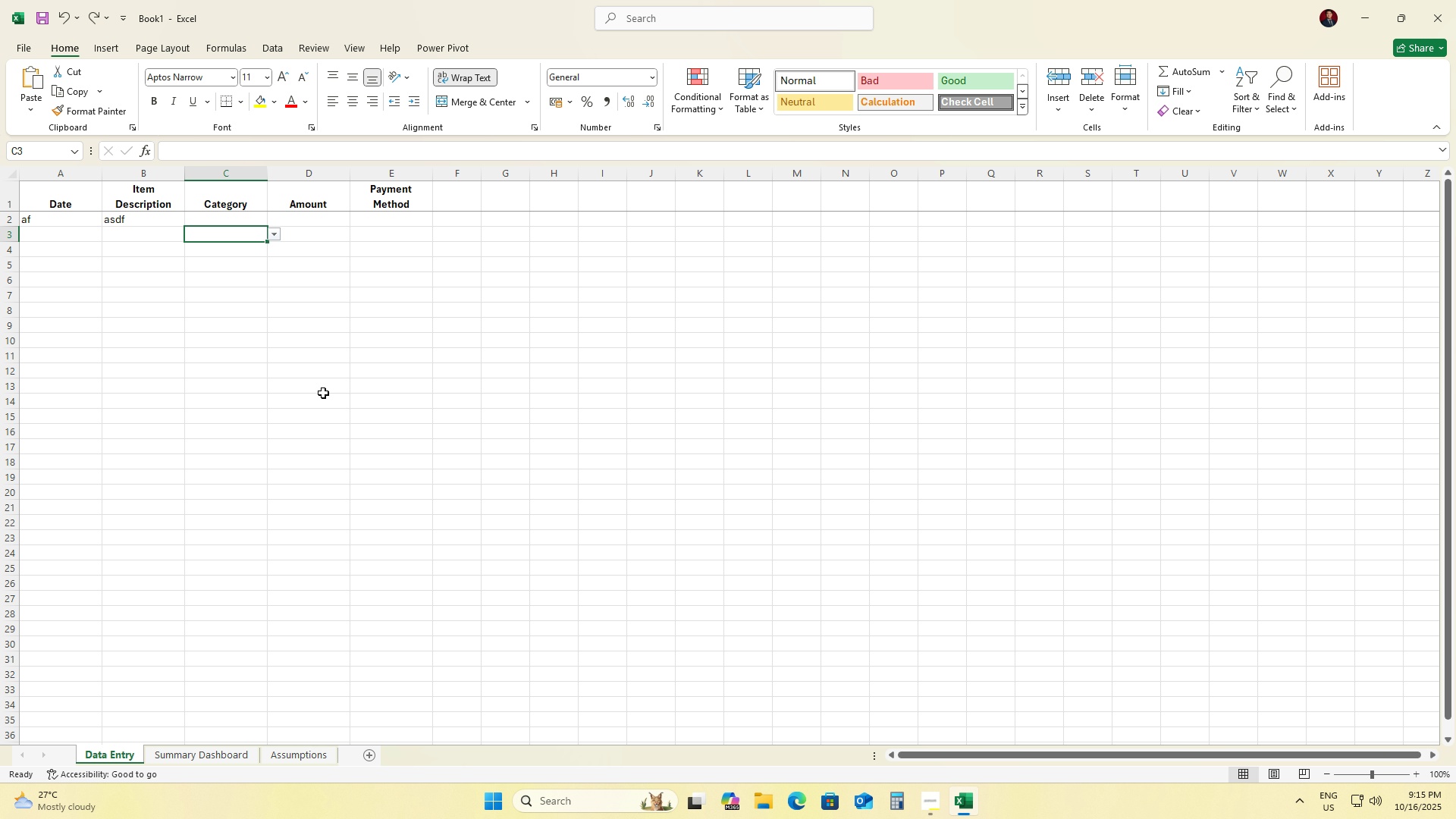 
key(Control+Z)
 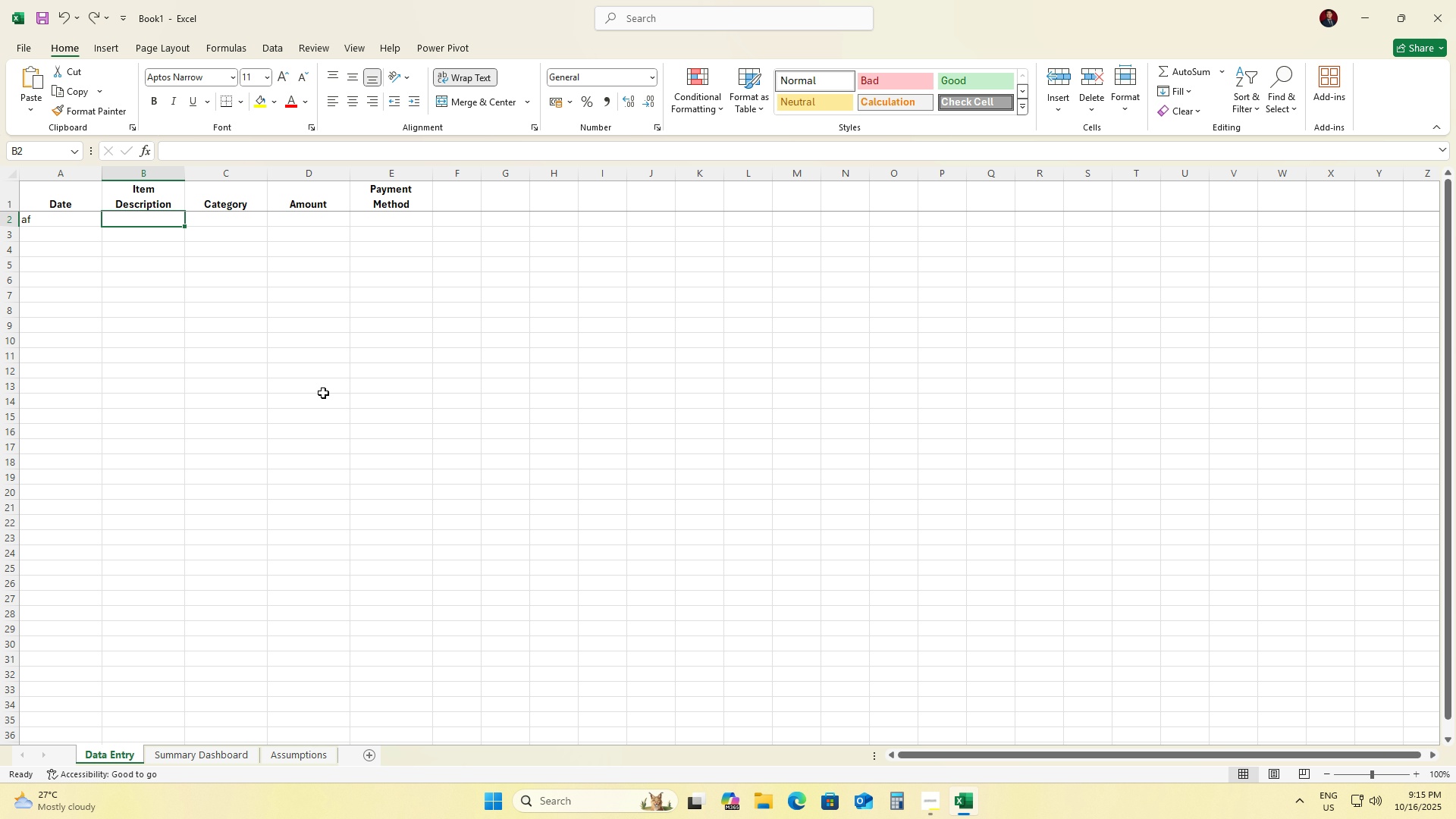 
key(Control+Z)
 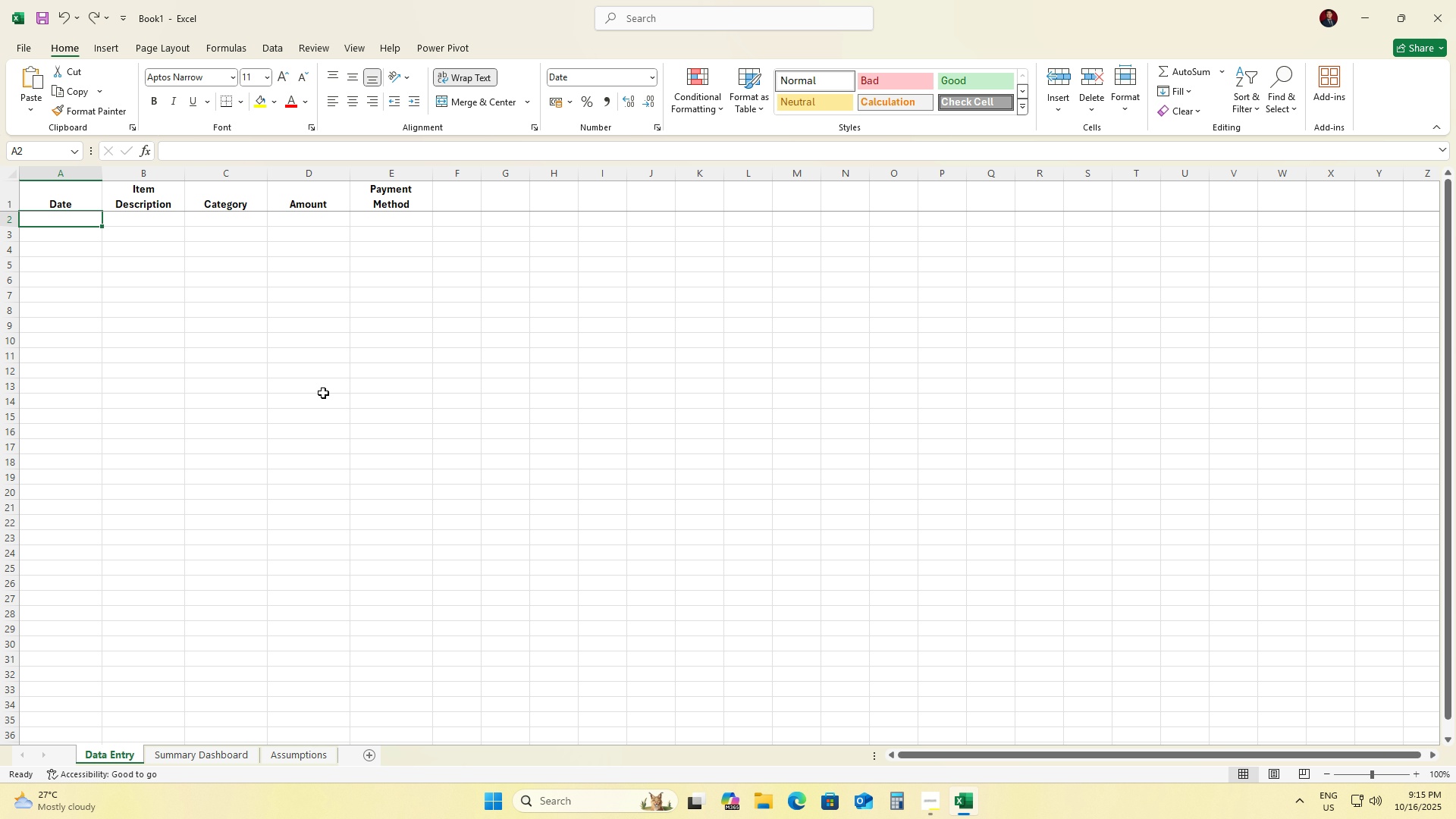 
key(Control+Z)
 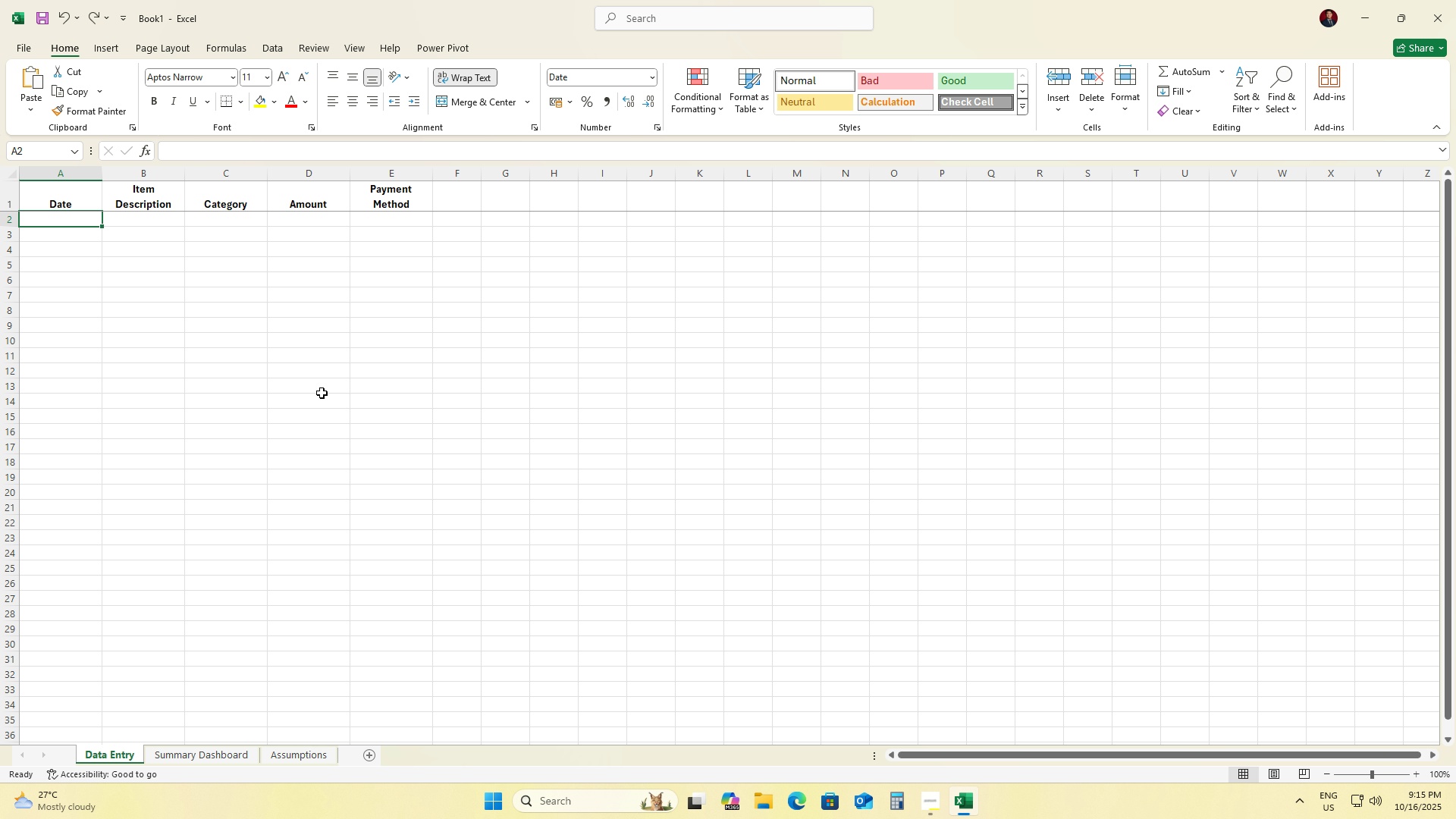 
key(Control+Z)
 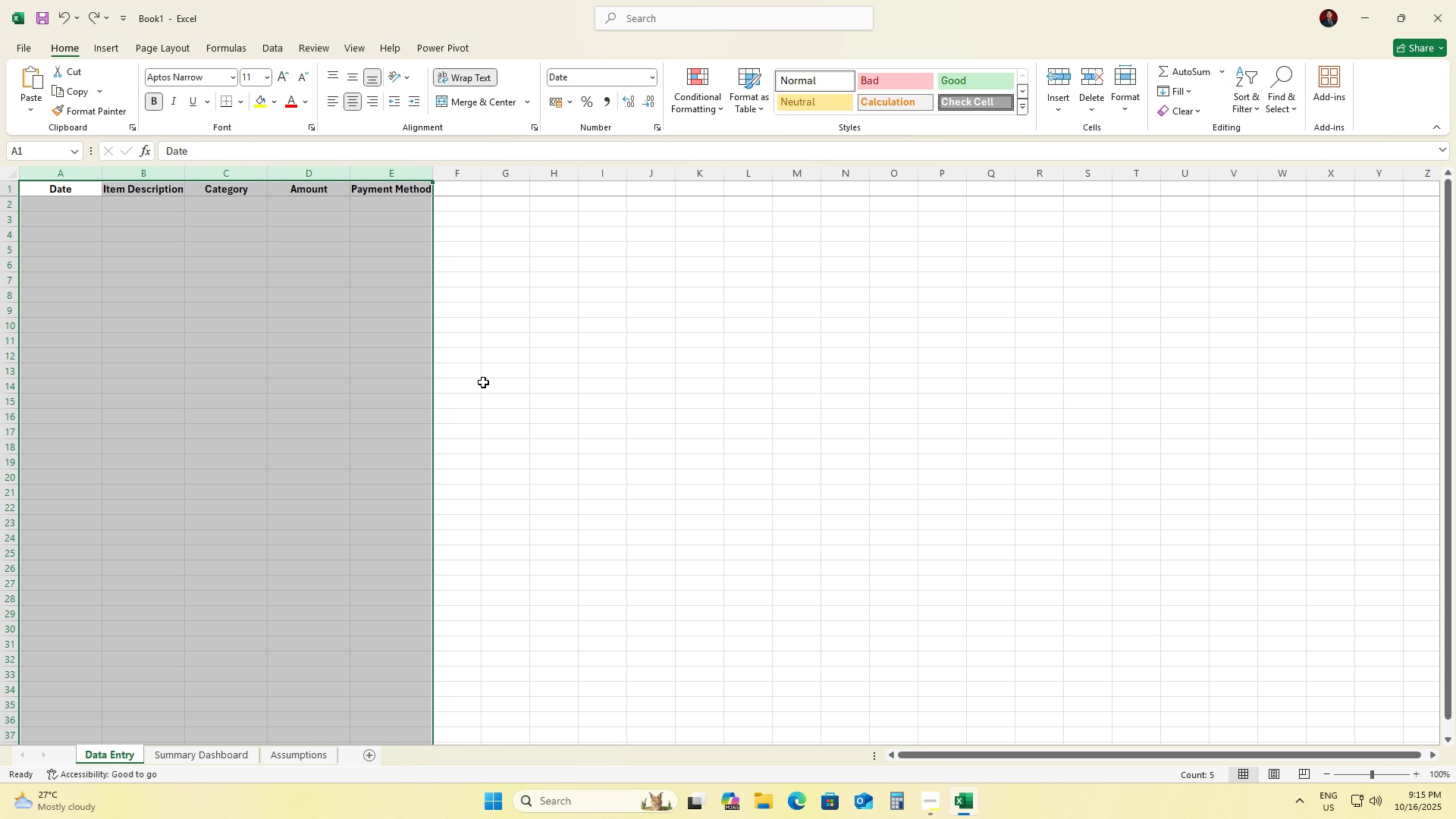 
key(Control+Z)
 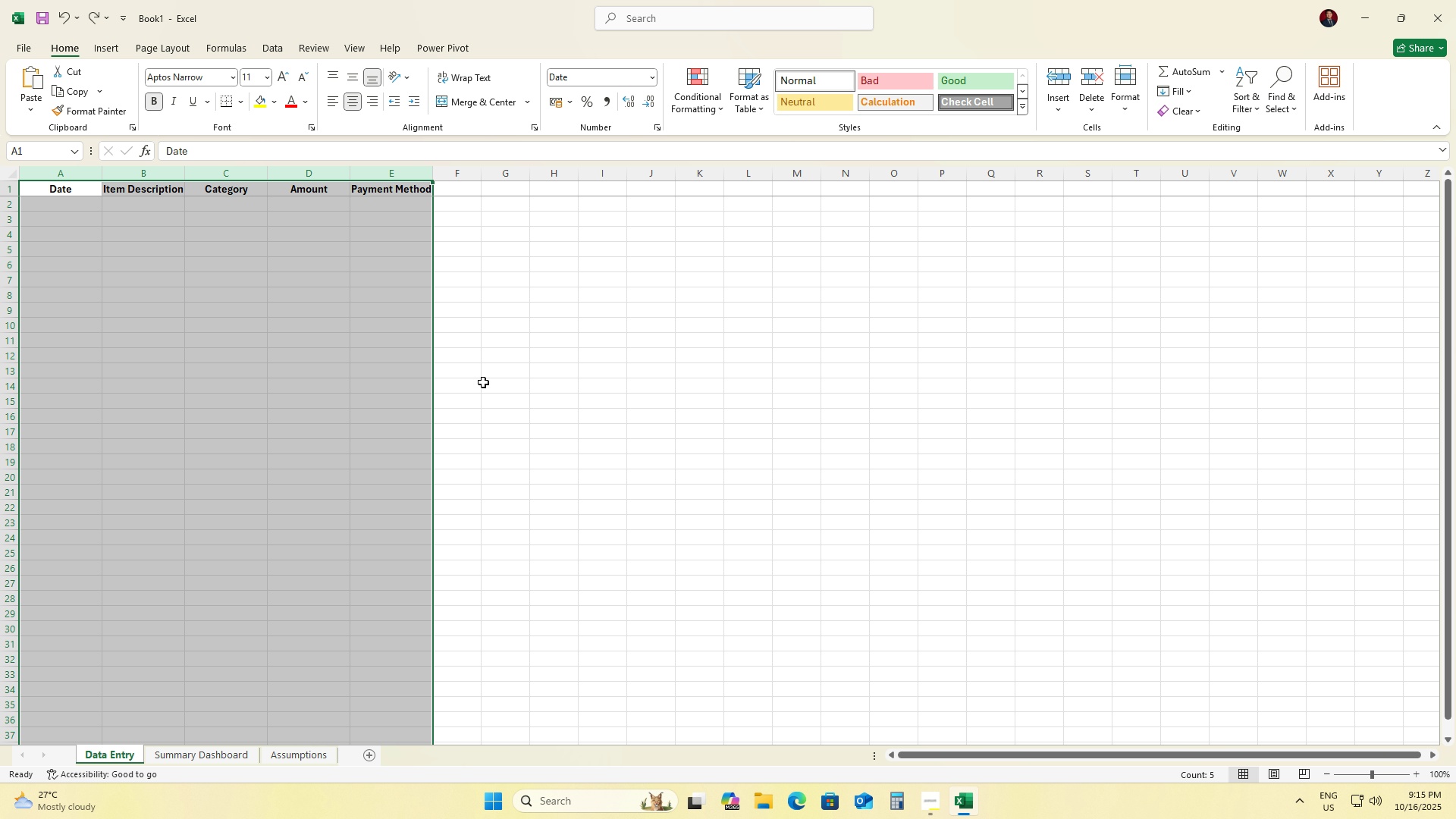 
key(Control+Y)
 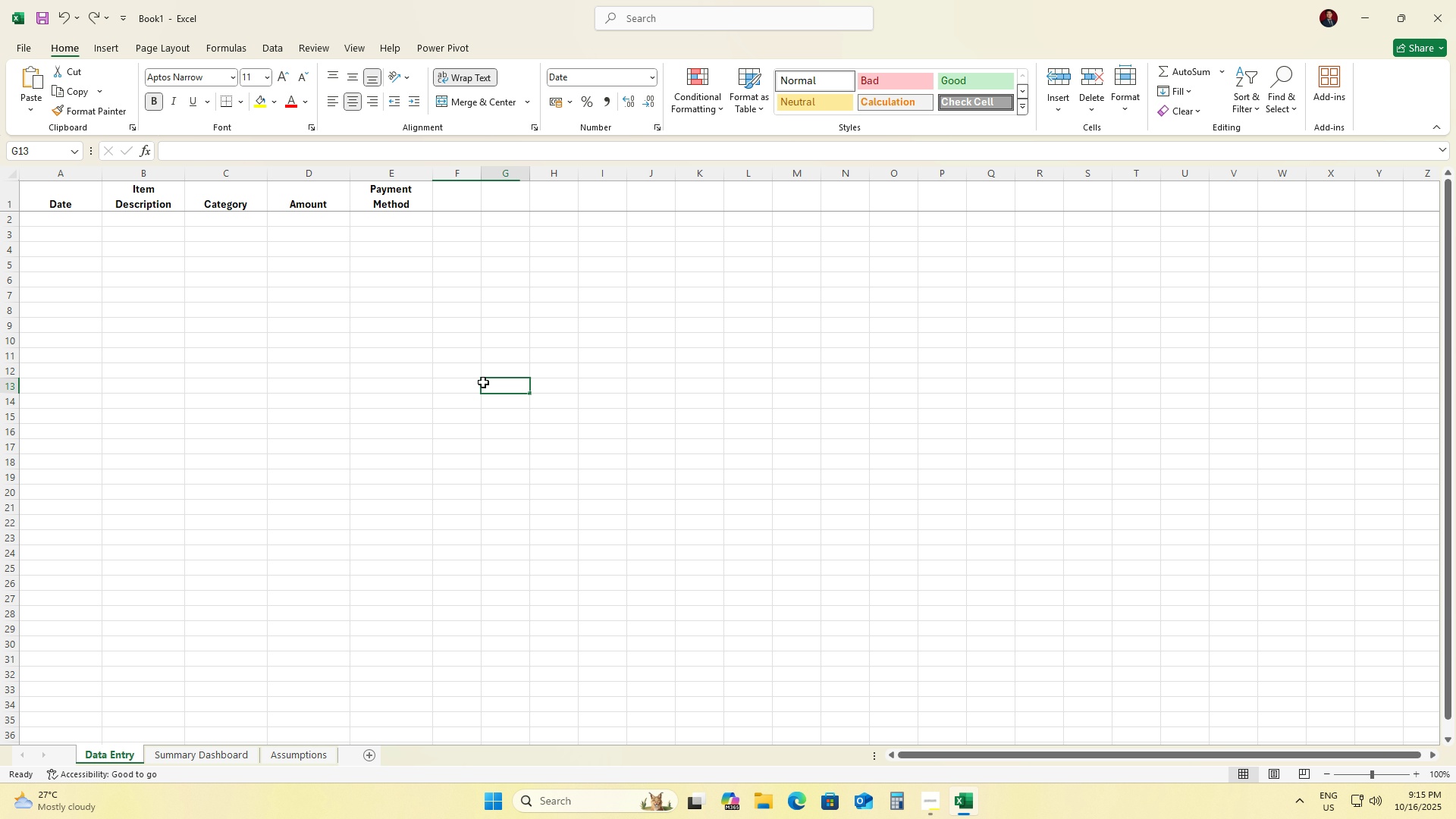 
left_click([483, 382])
 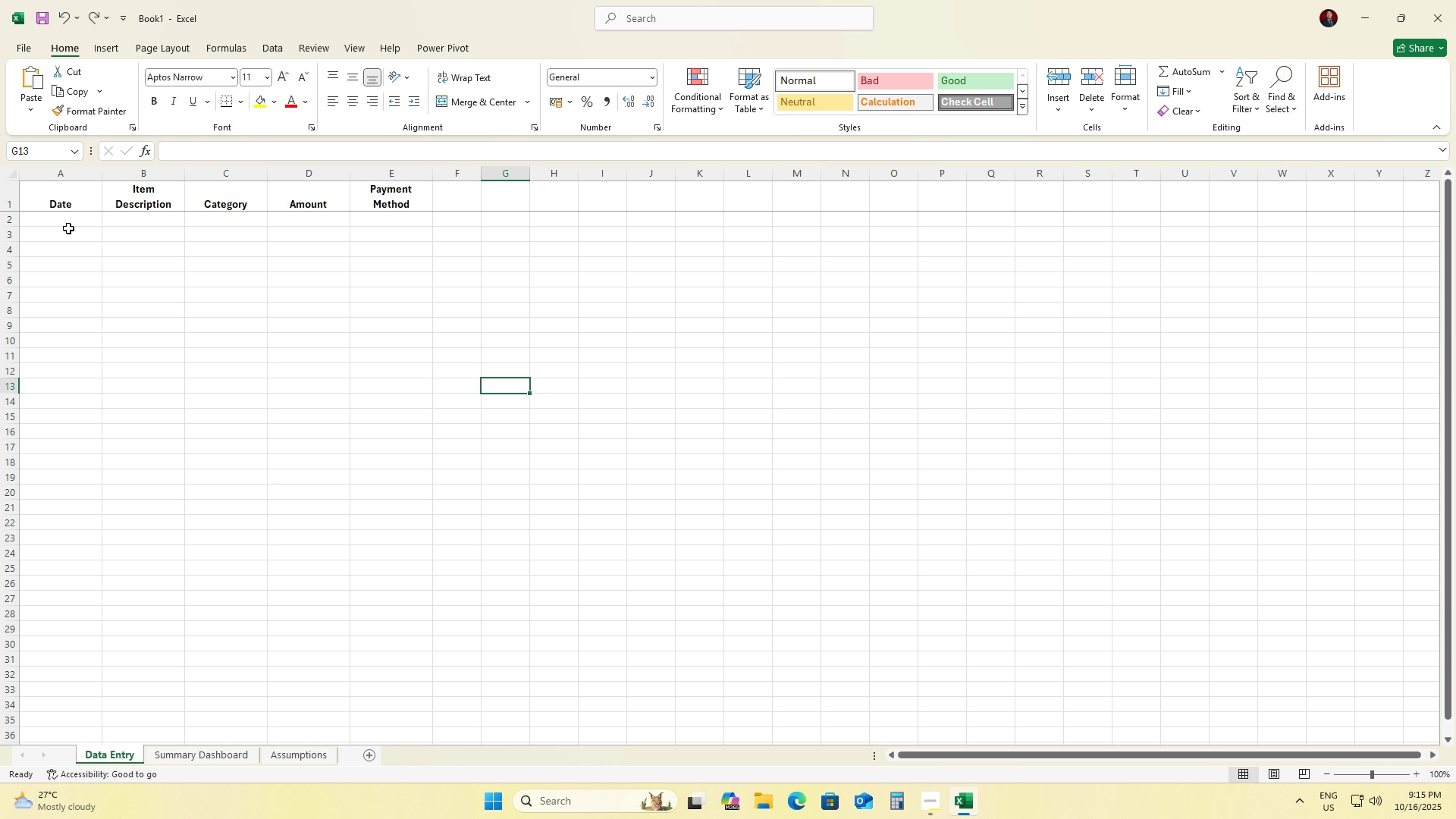 
left_click([65, 227])
 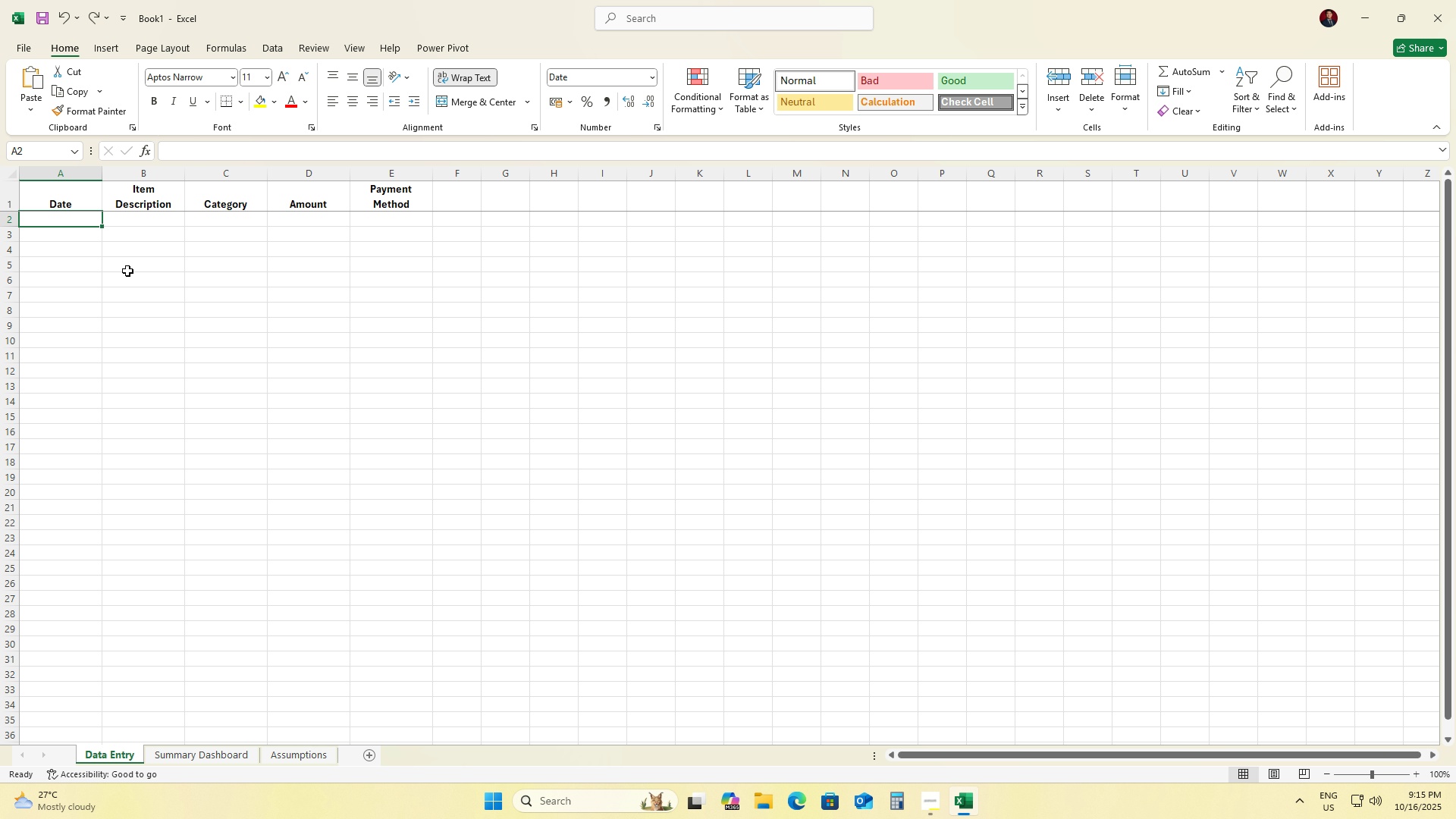 
wait(8.96)
 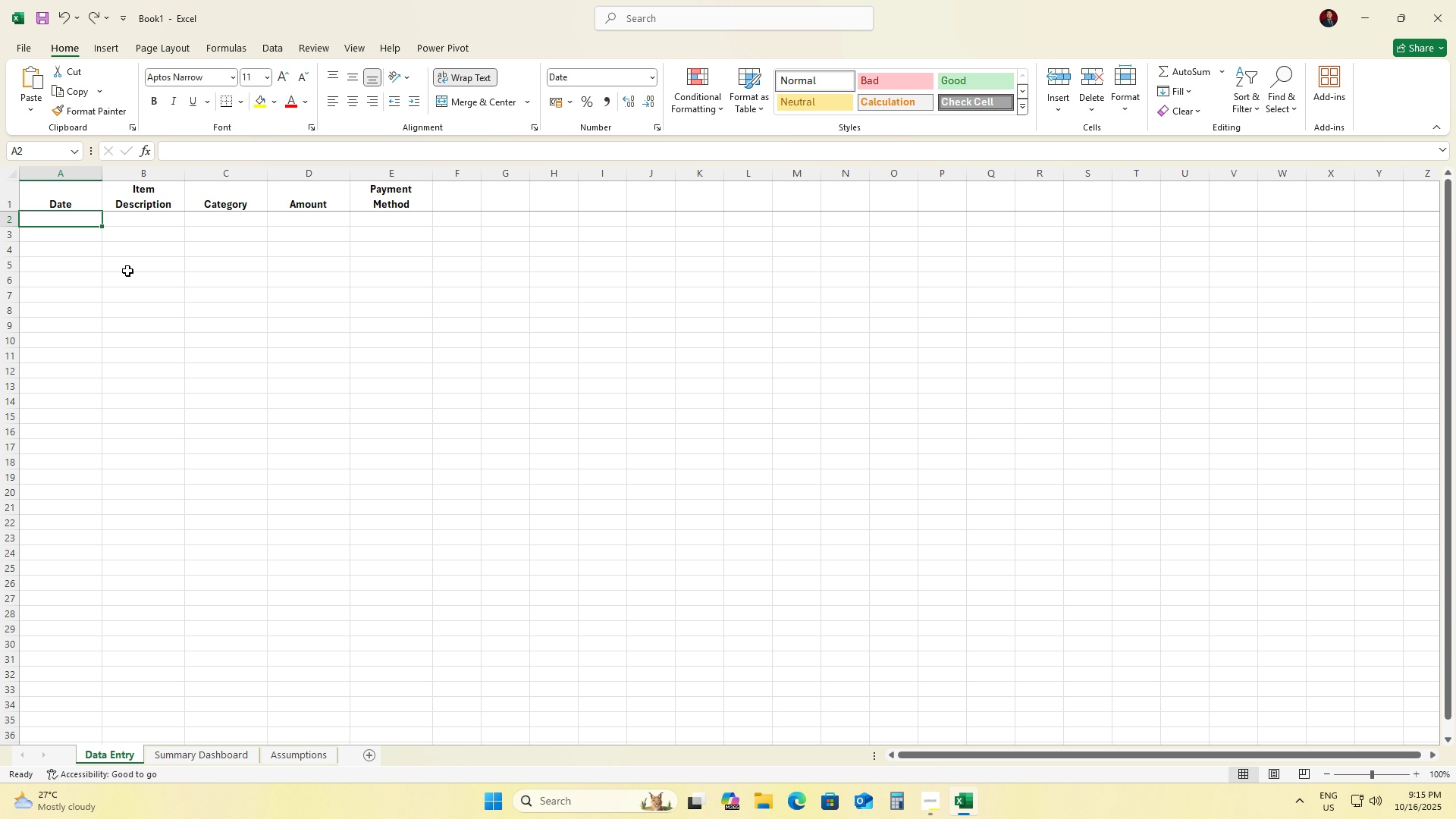 
left_click([473, 175])
 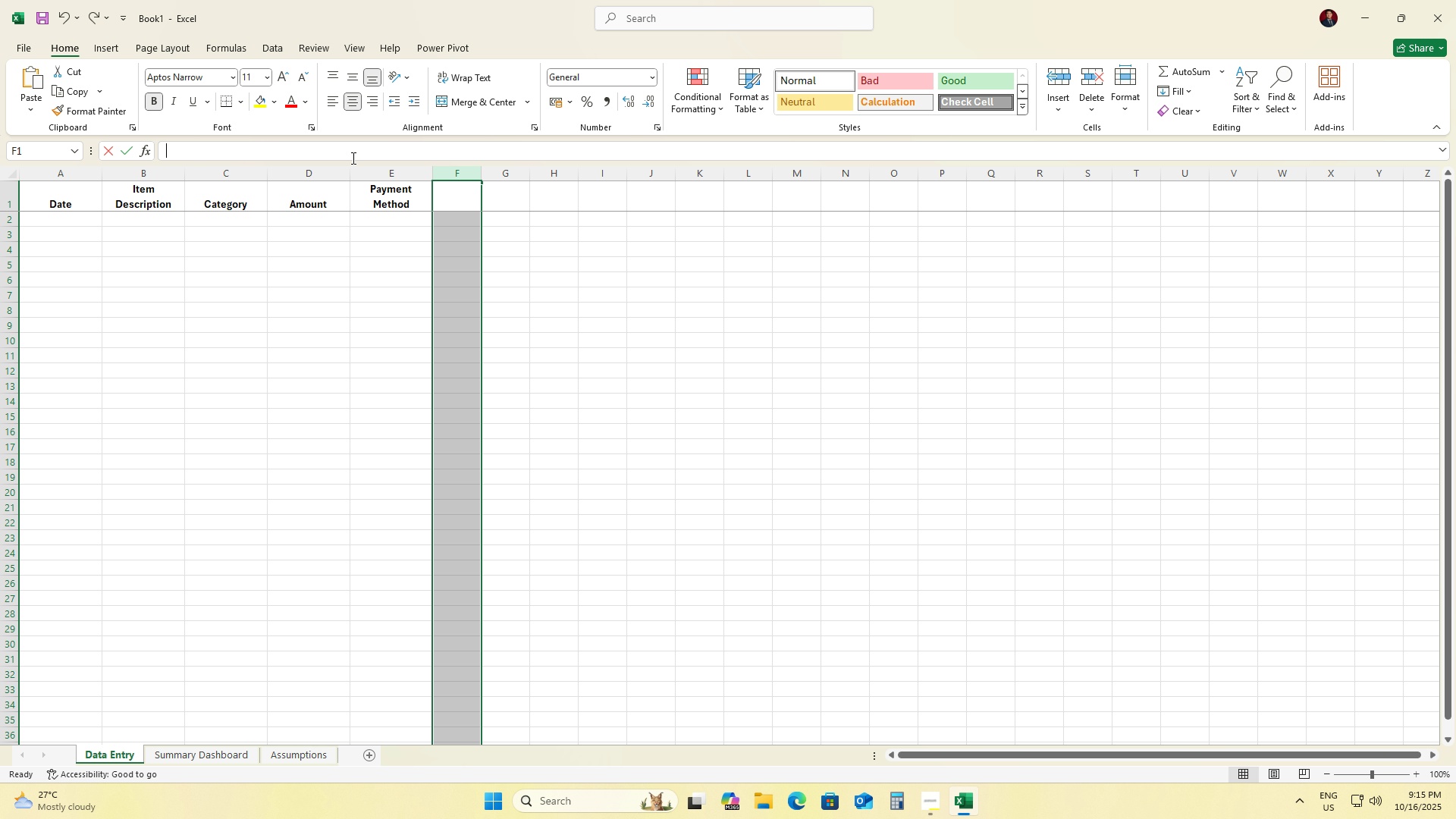 
left_click([352, 158])
 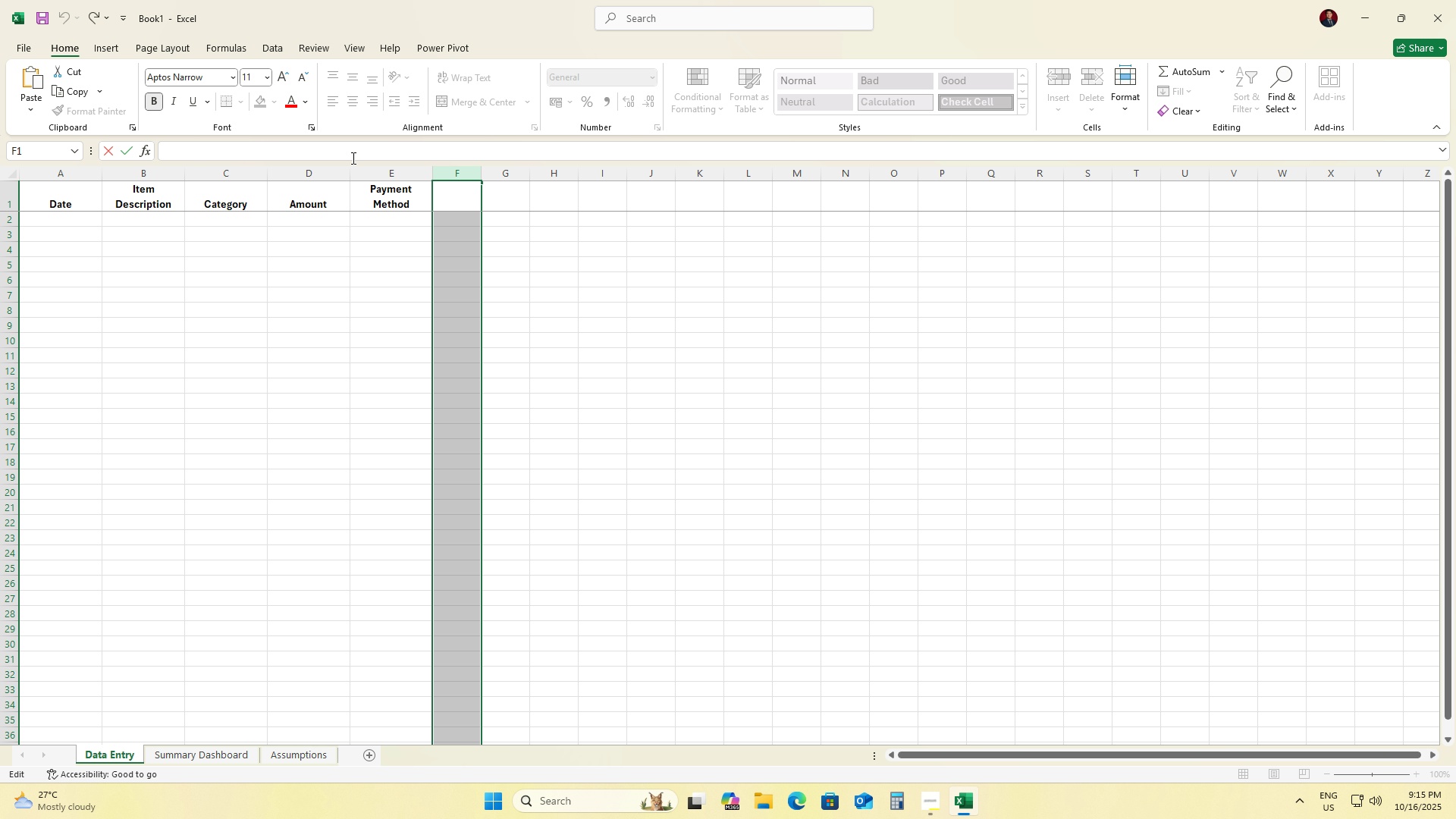 
type(=SUM(D2))
 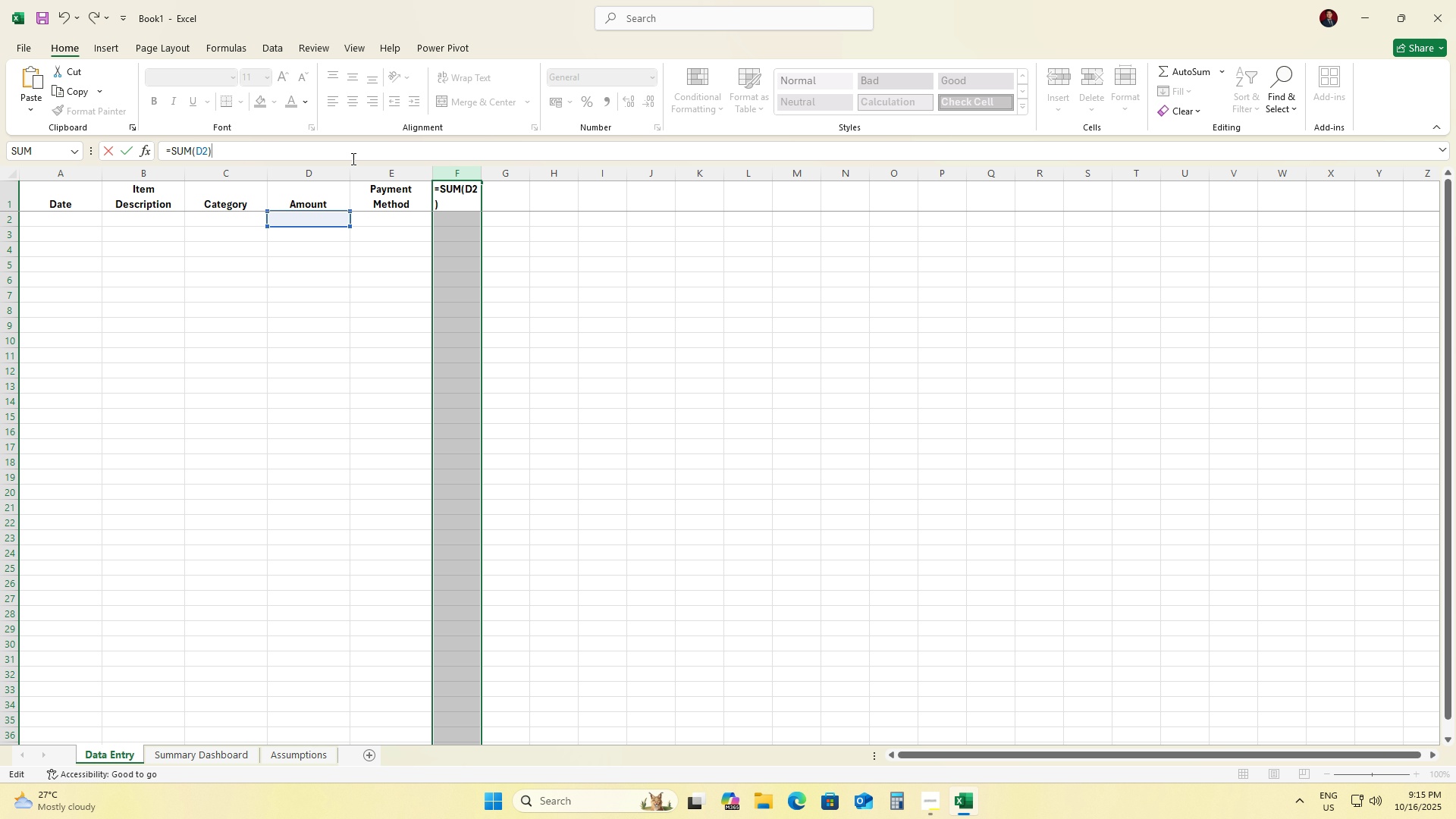 
key(Enter)
 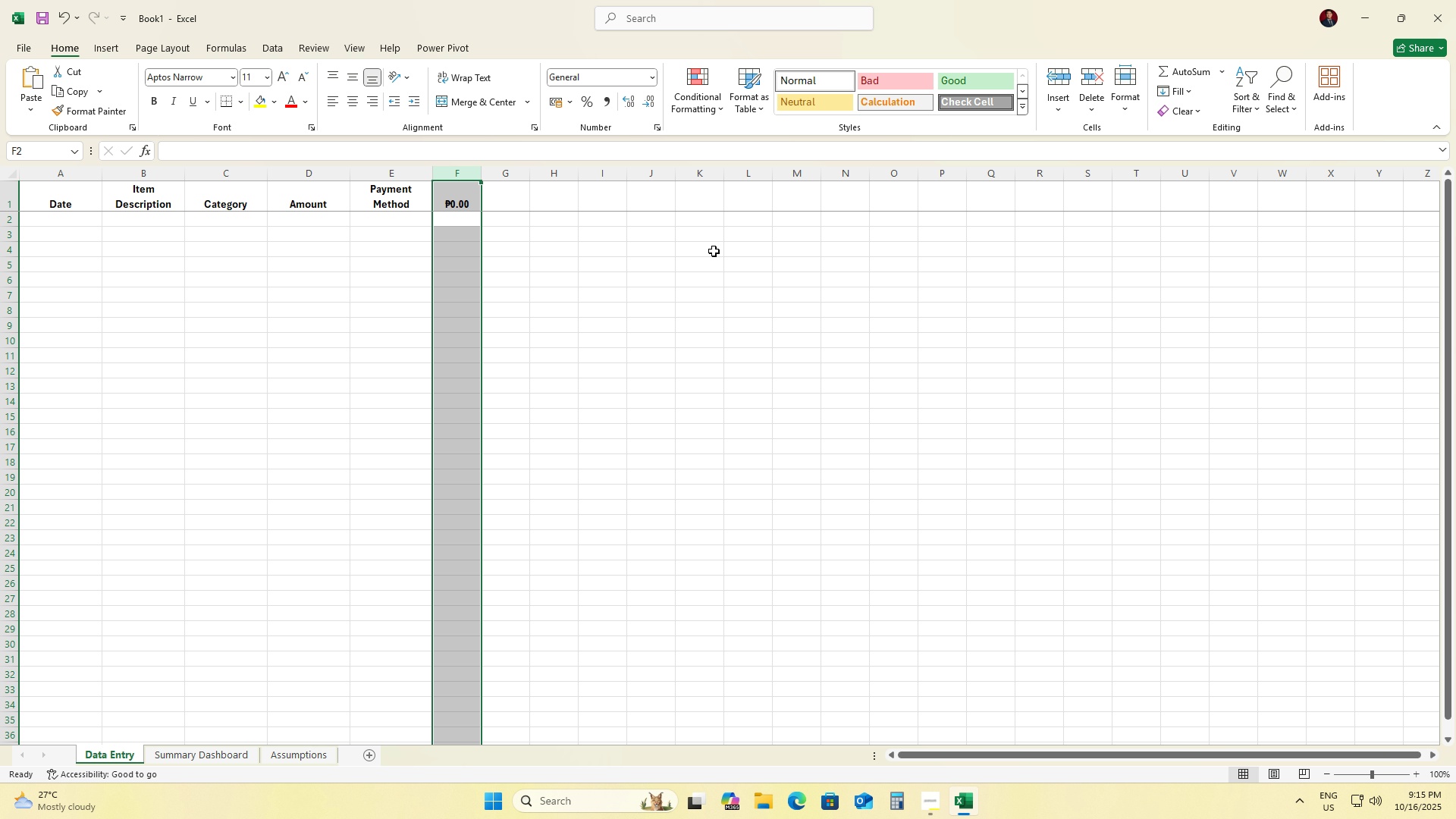 
left_click([580, 237])
 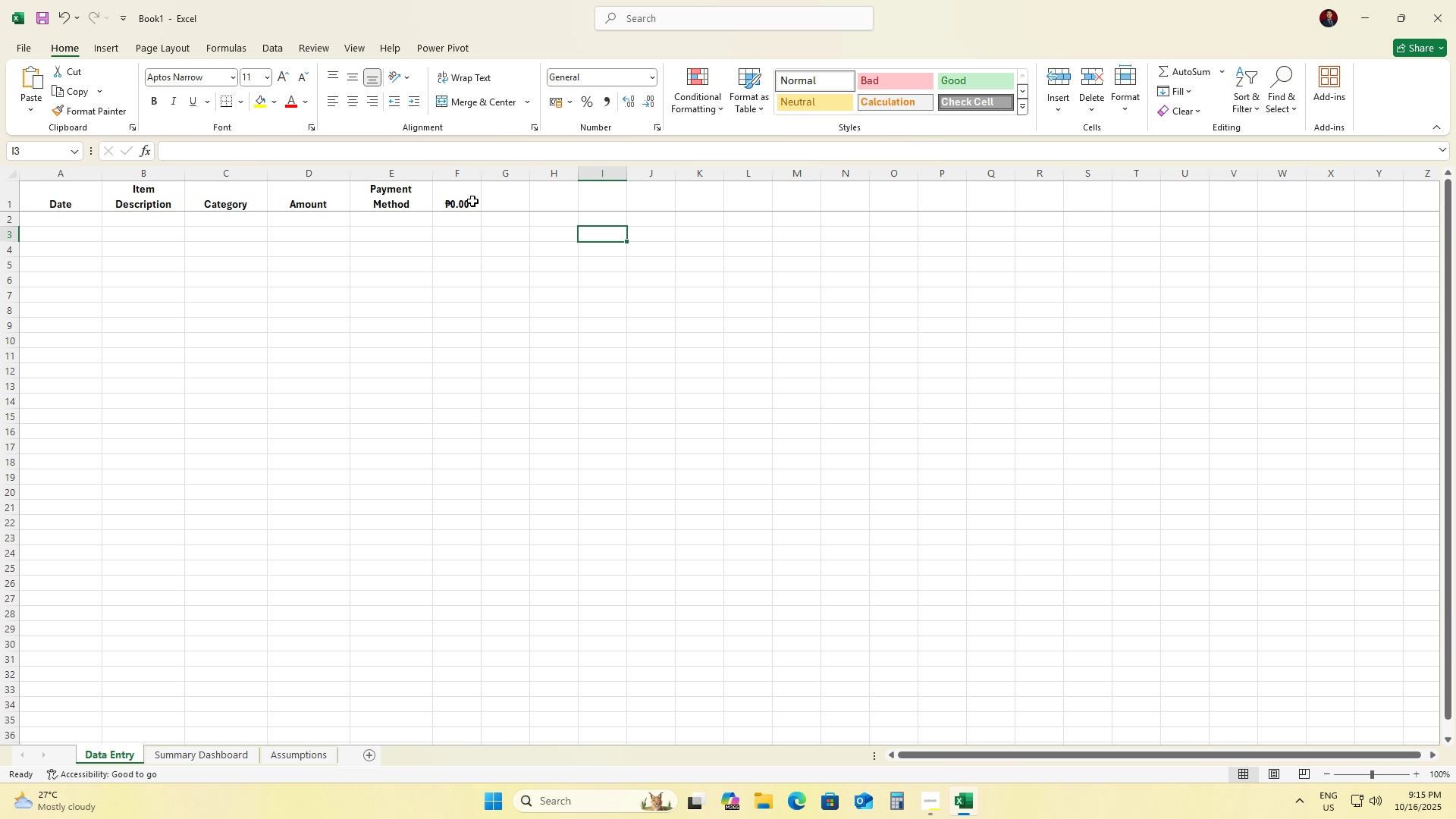 
left_click([472, 201])
 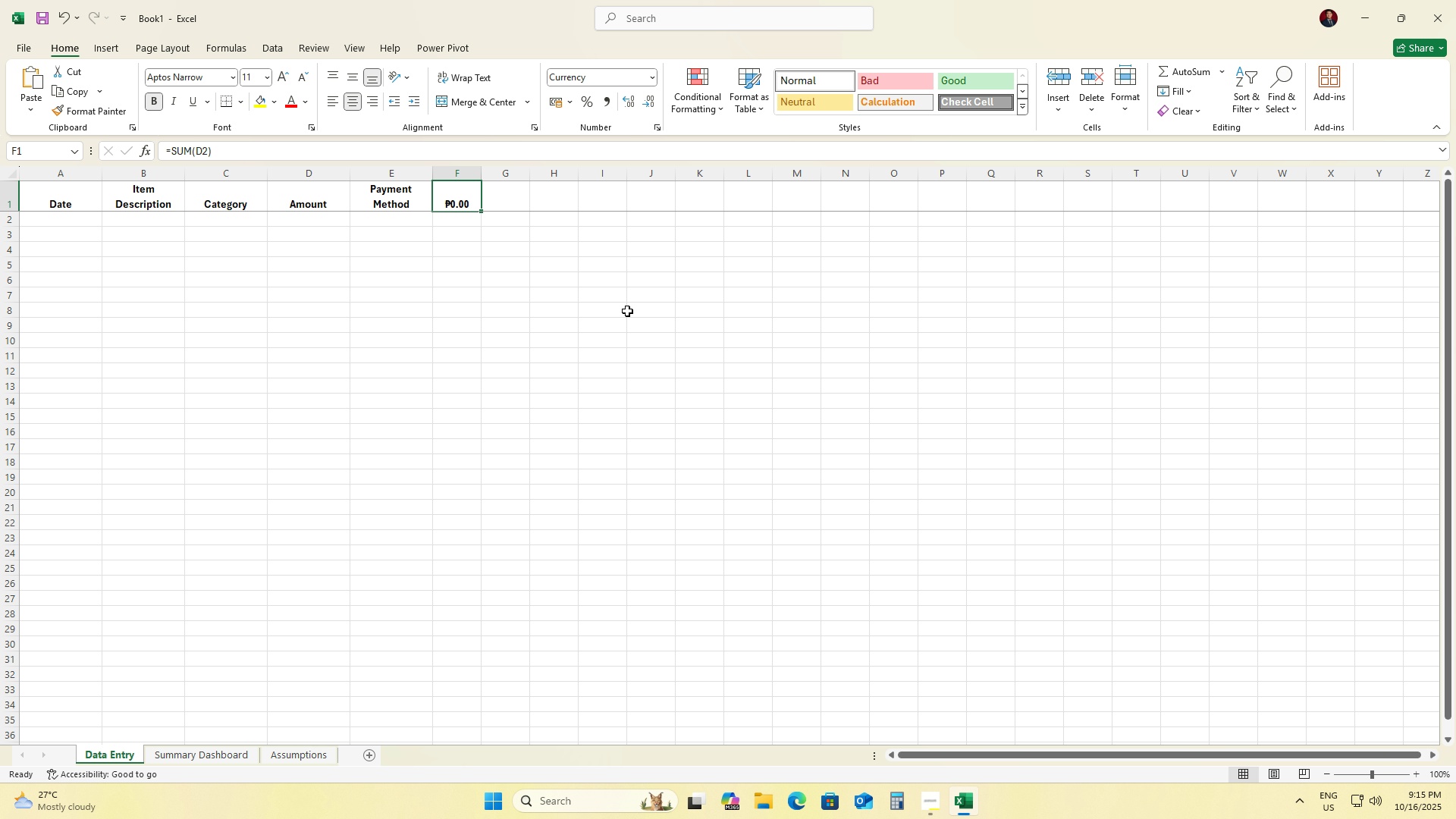 
key(Control+Z)
 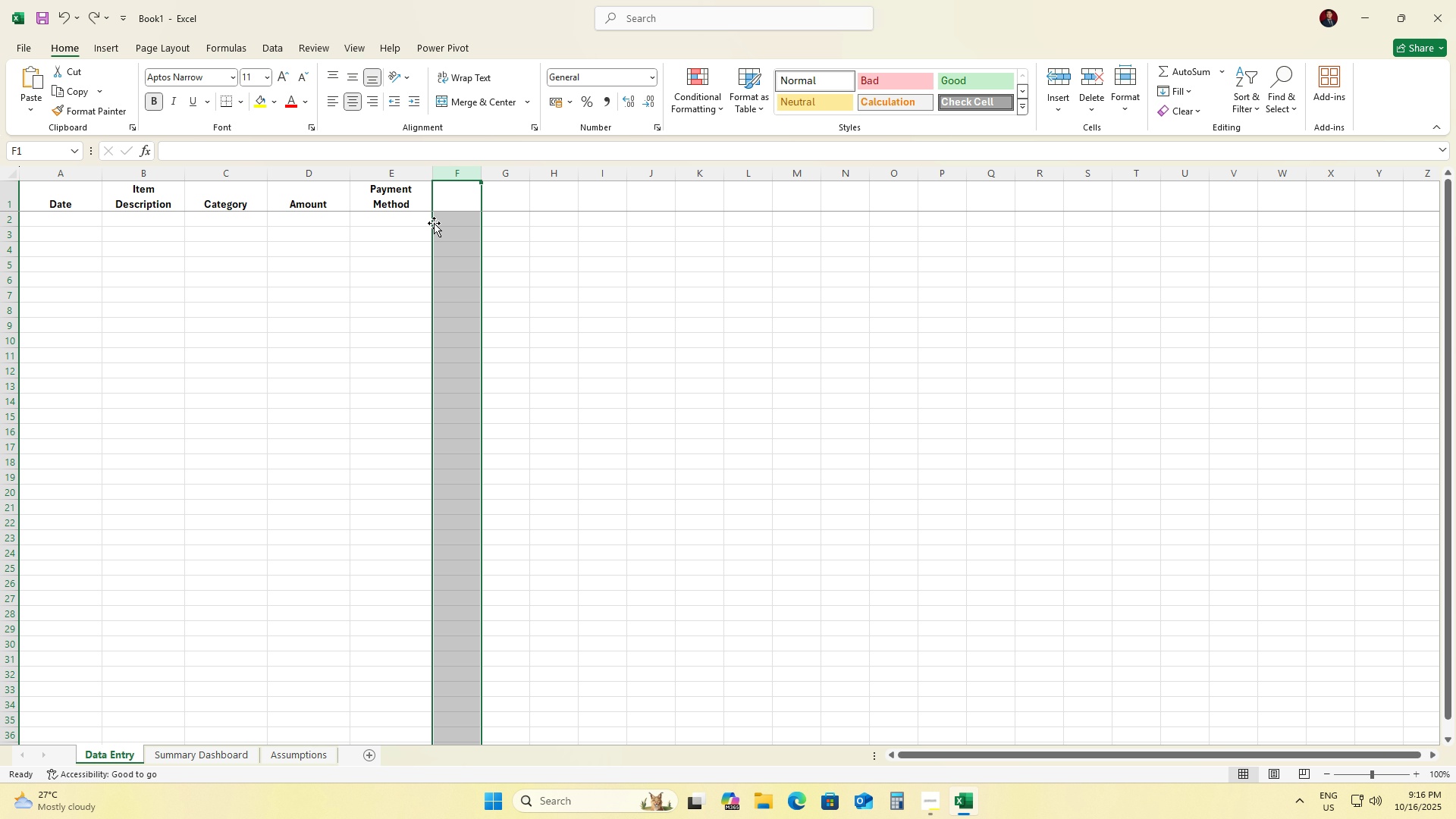 
double_click([463, 221])
 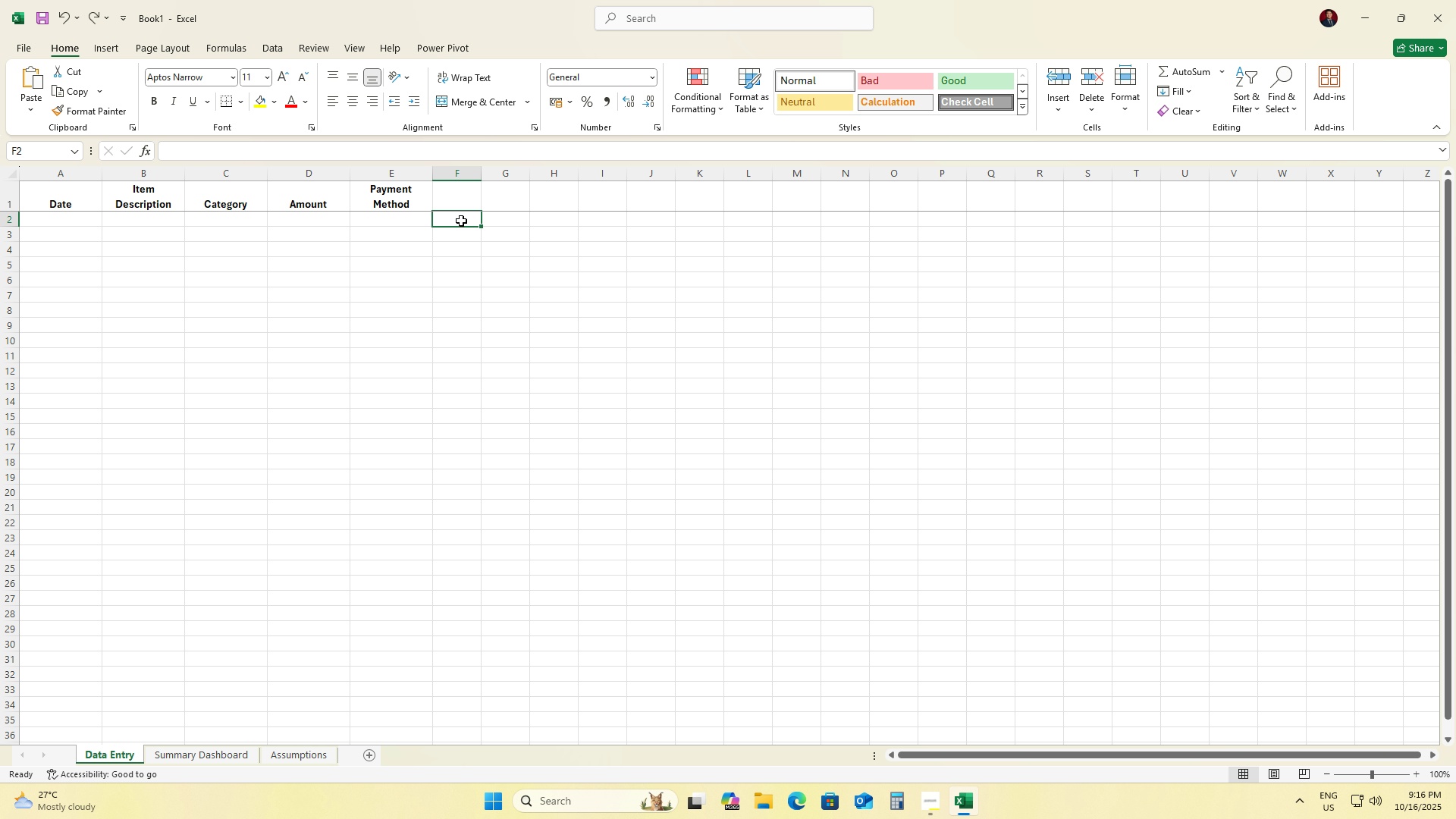 
key(Control+Shift+ArrowDown)
 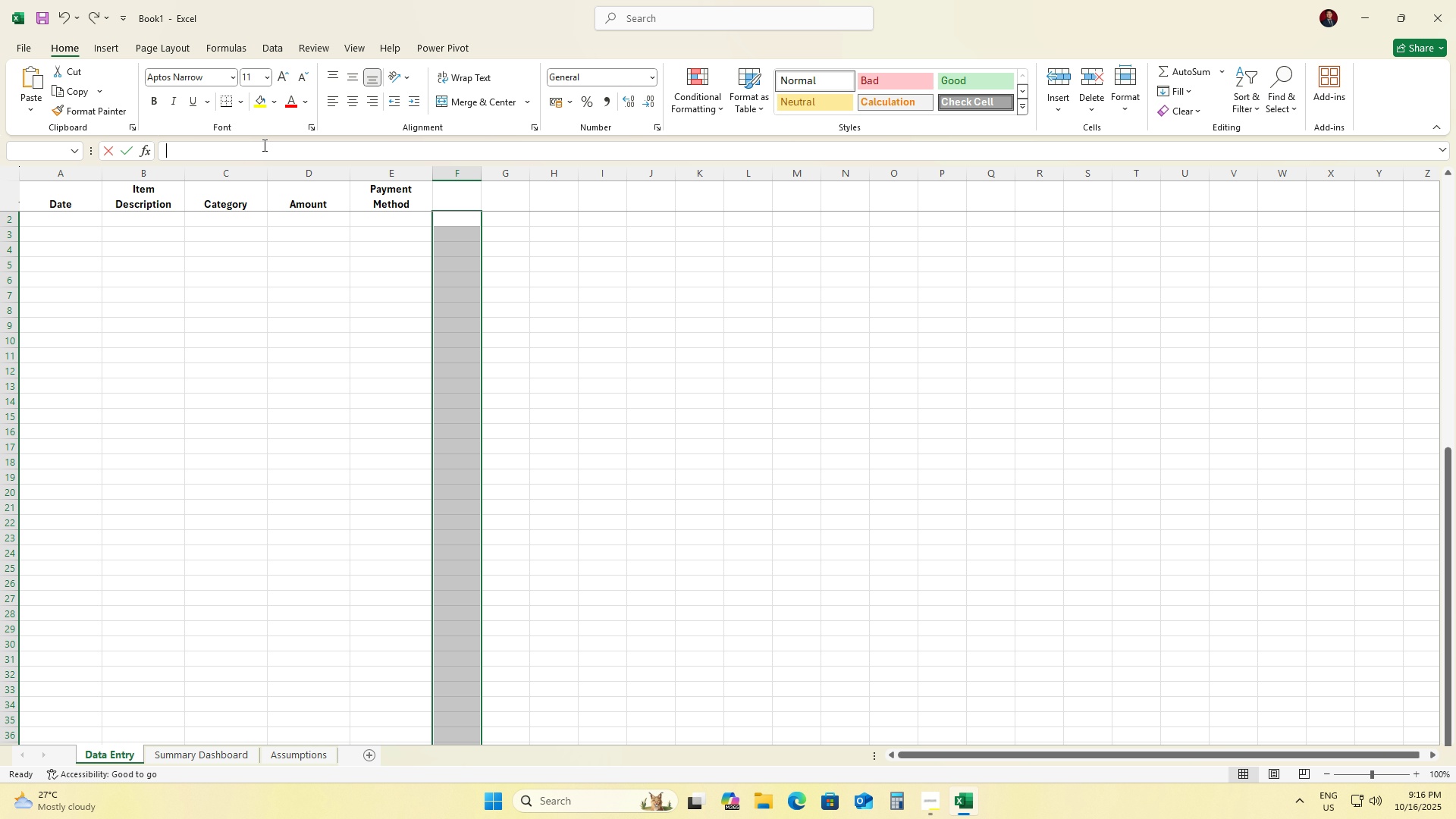 
left_click([263, 145])
 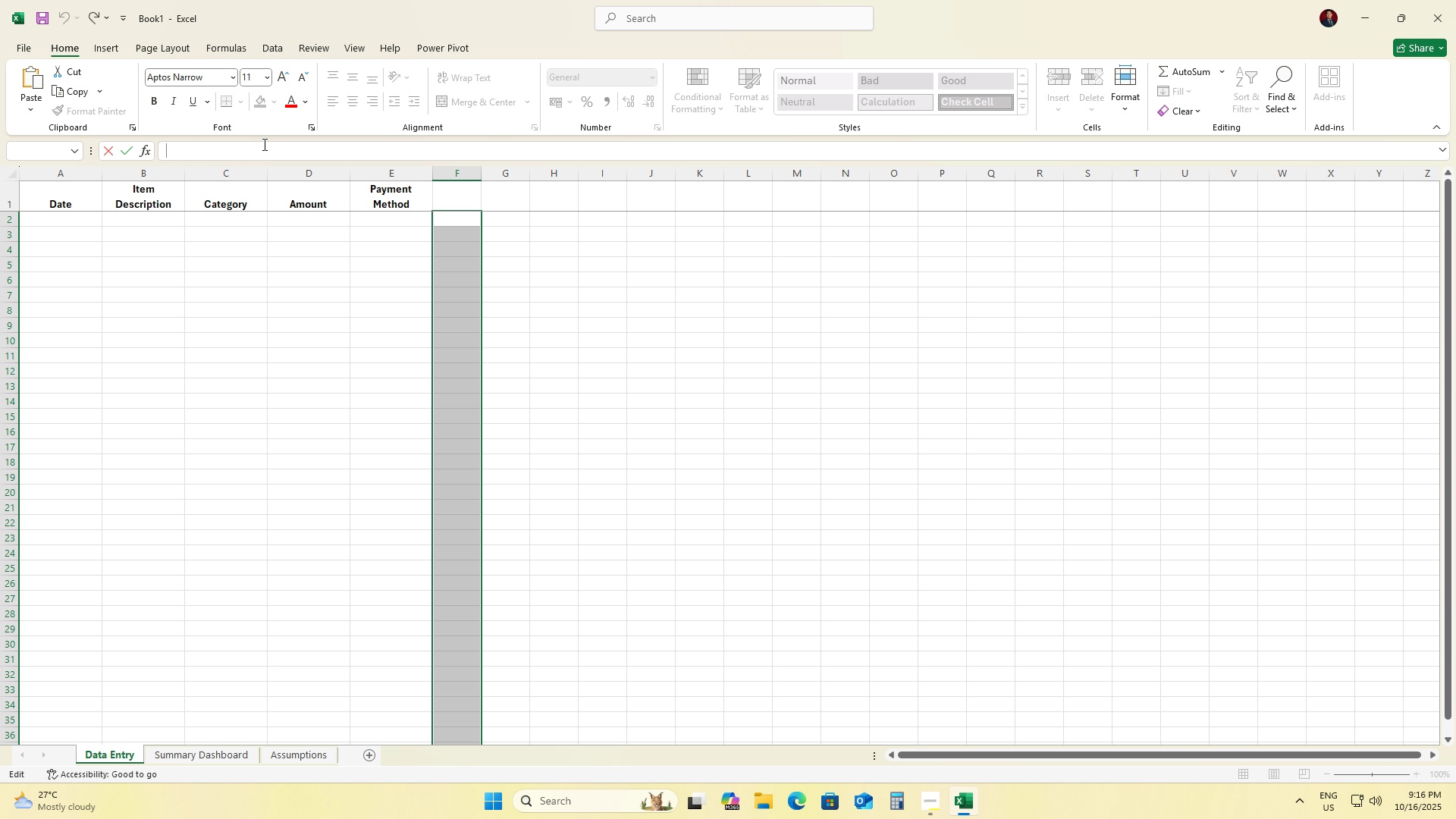 
type(=SUM(D@)
key(Backspace)
type(2))
 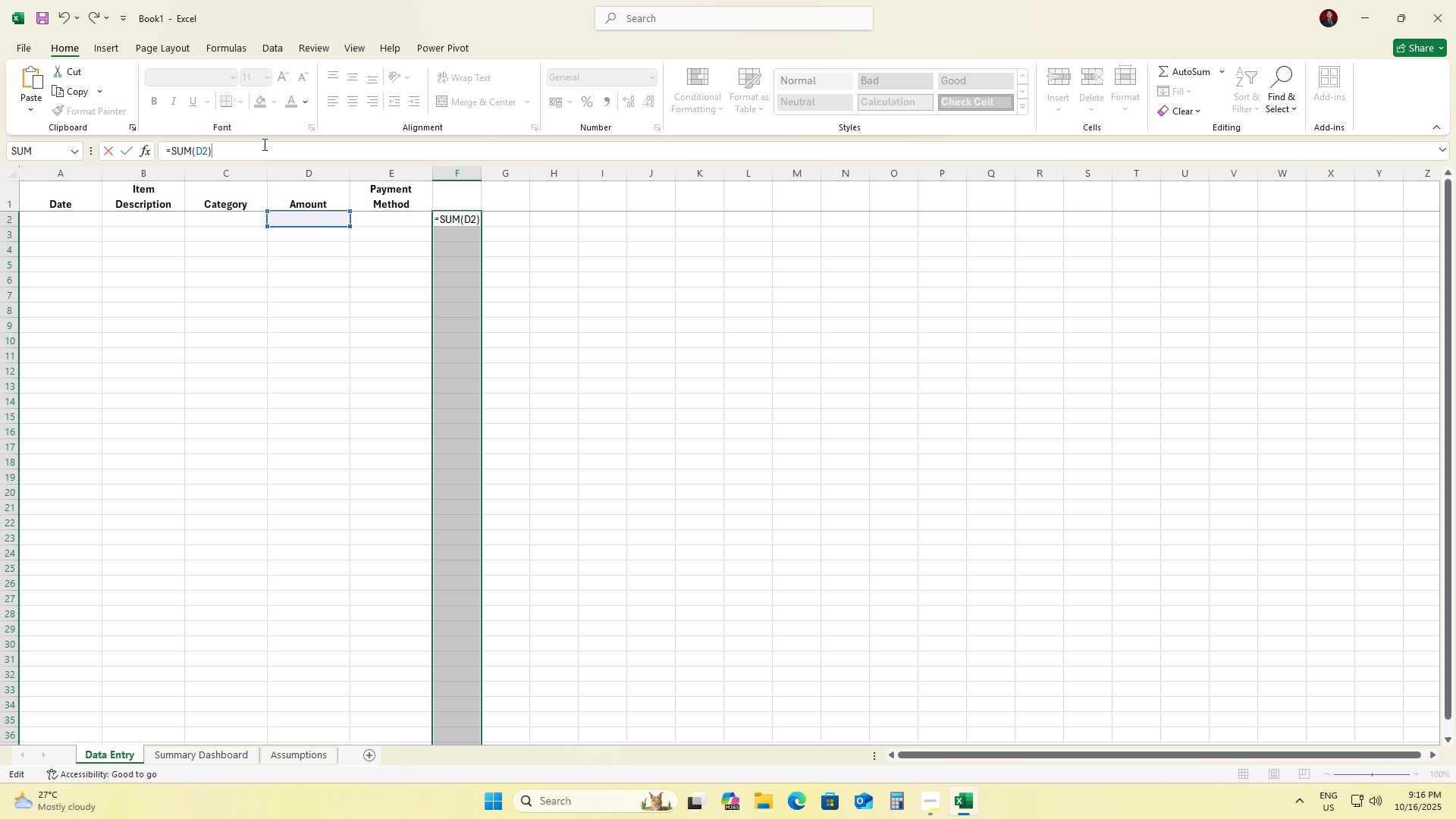 
key(Enter)
 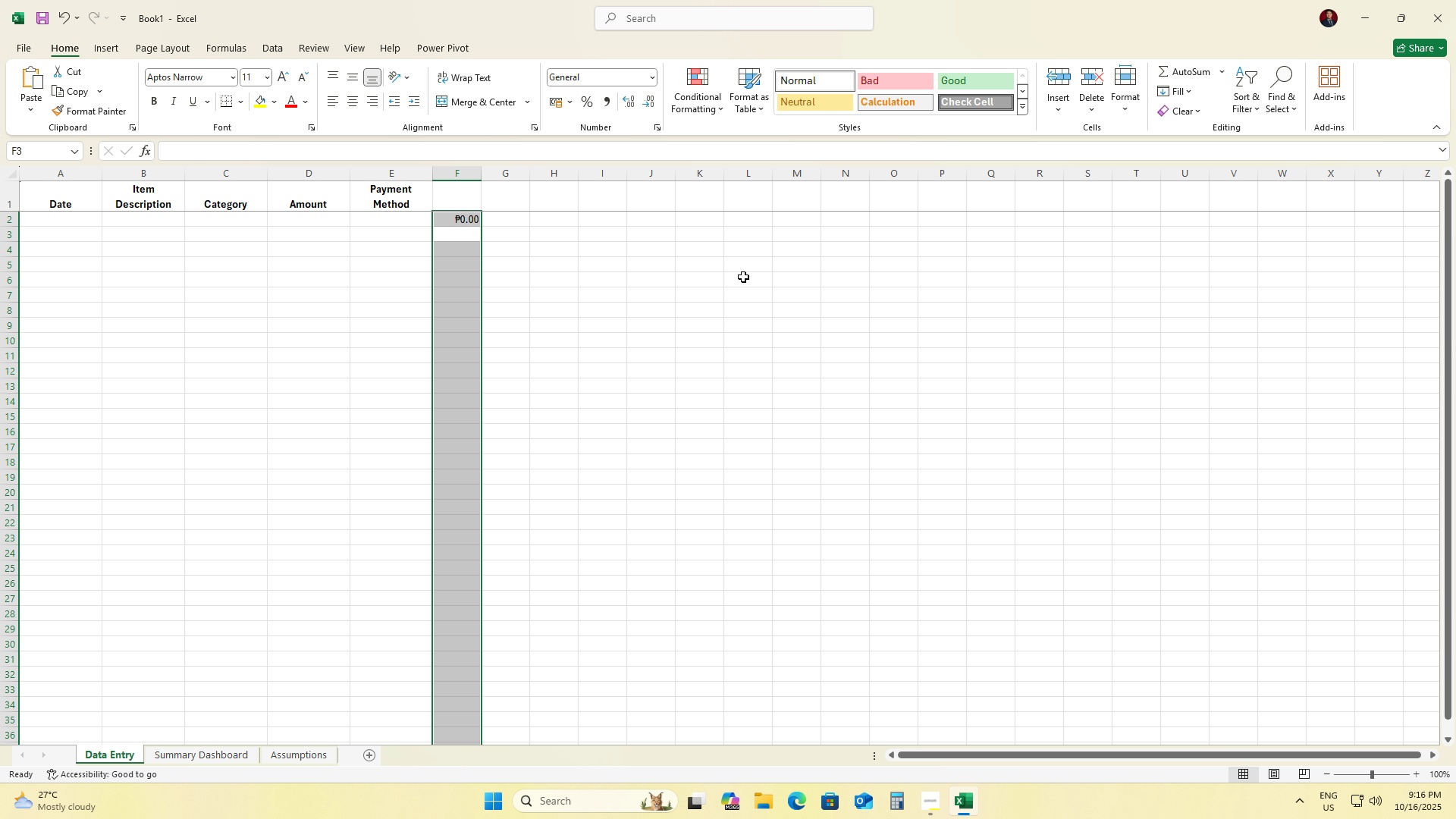 
wait(7.15)
 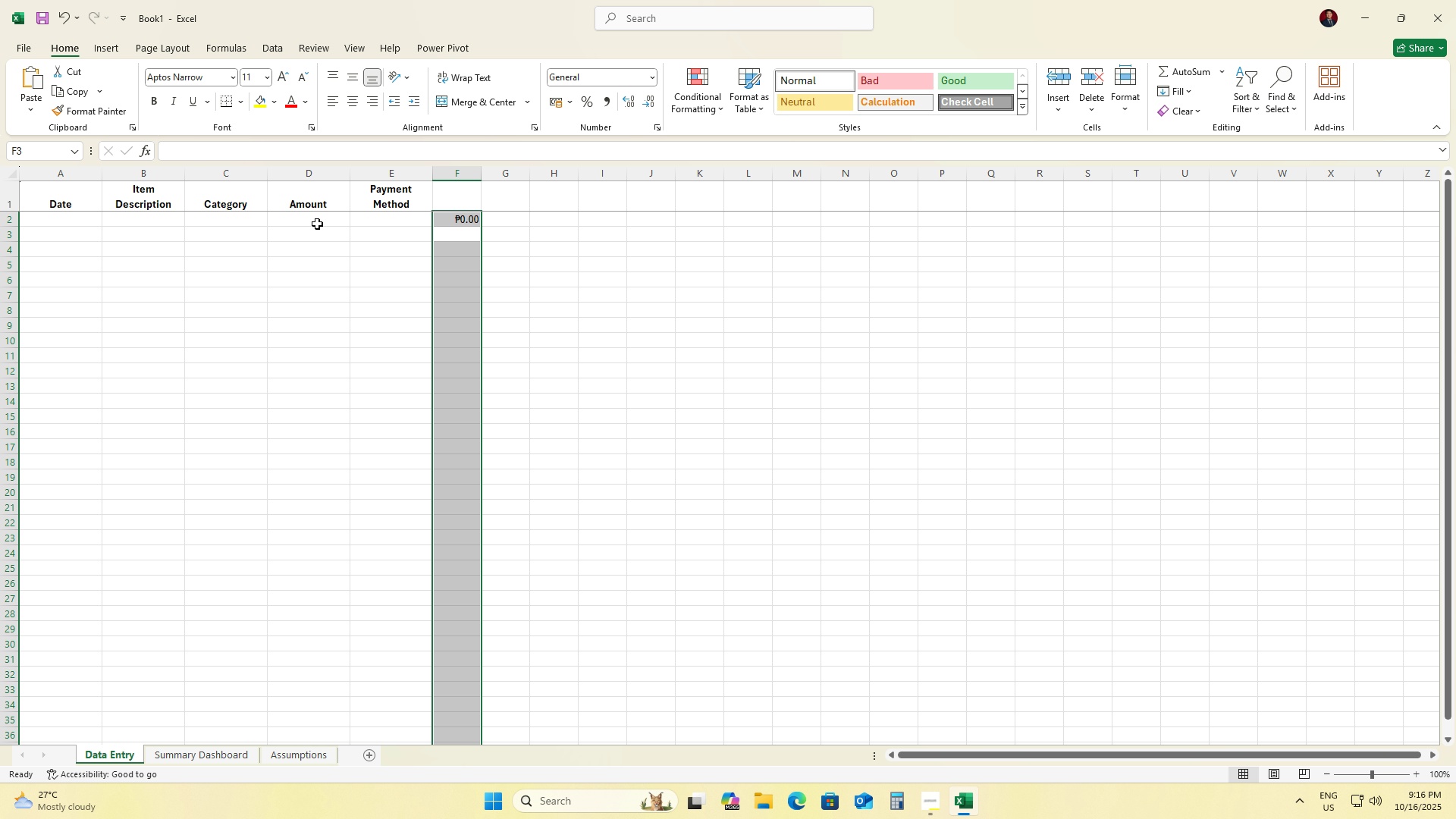 
left_click([673, 284])
 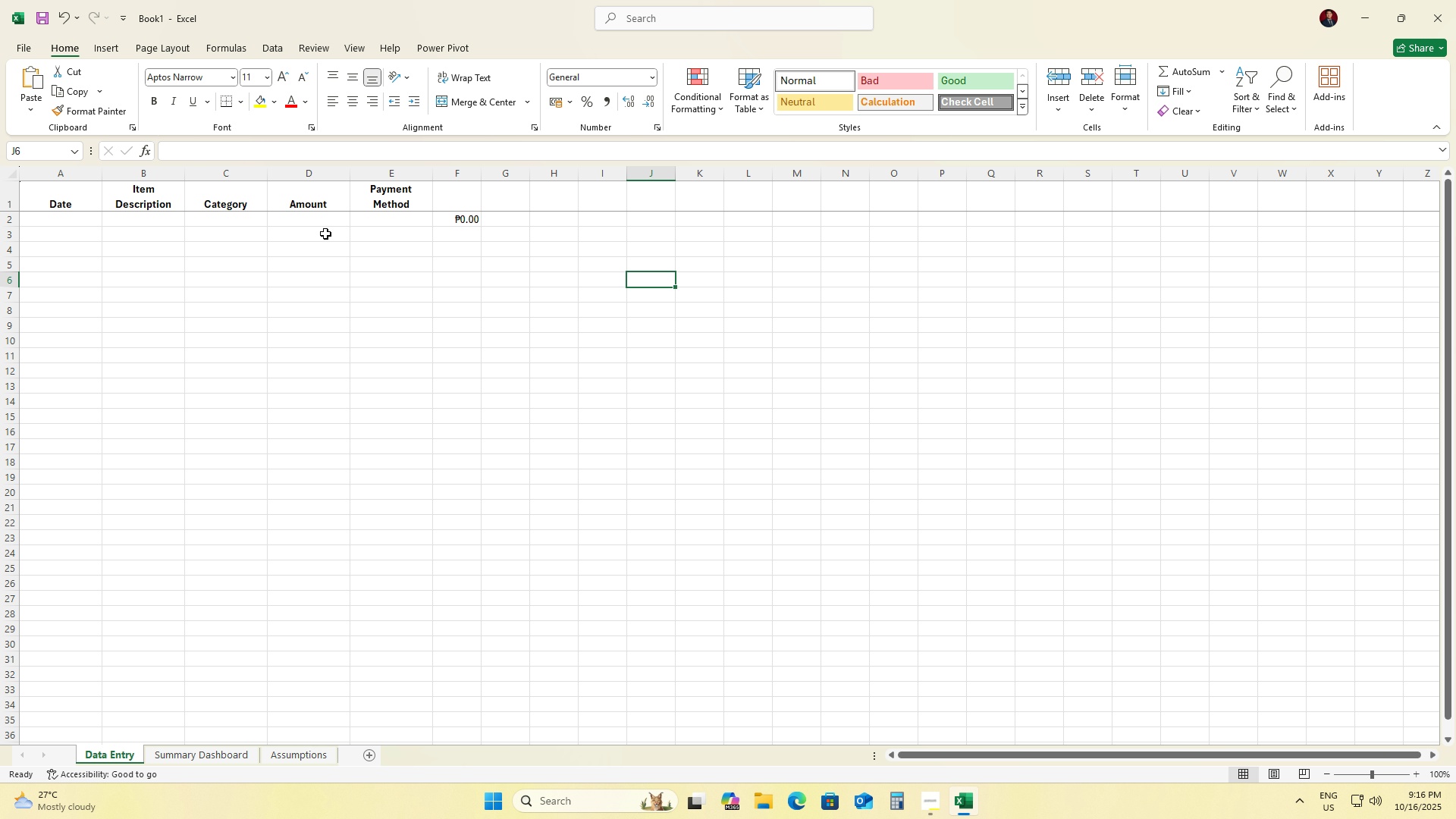 
left_click([324, 237])
 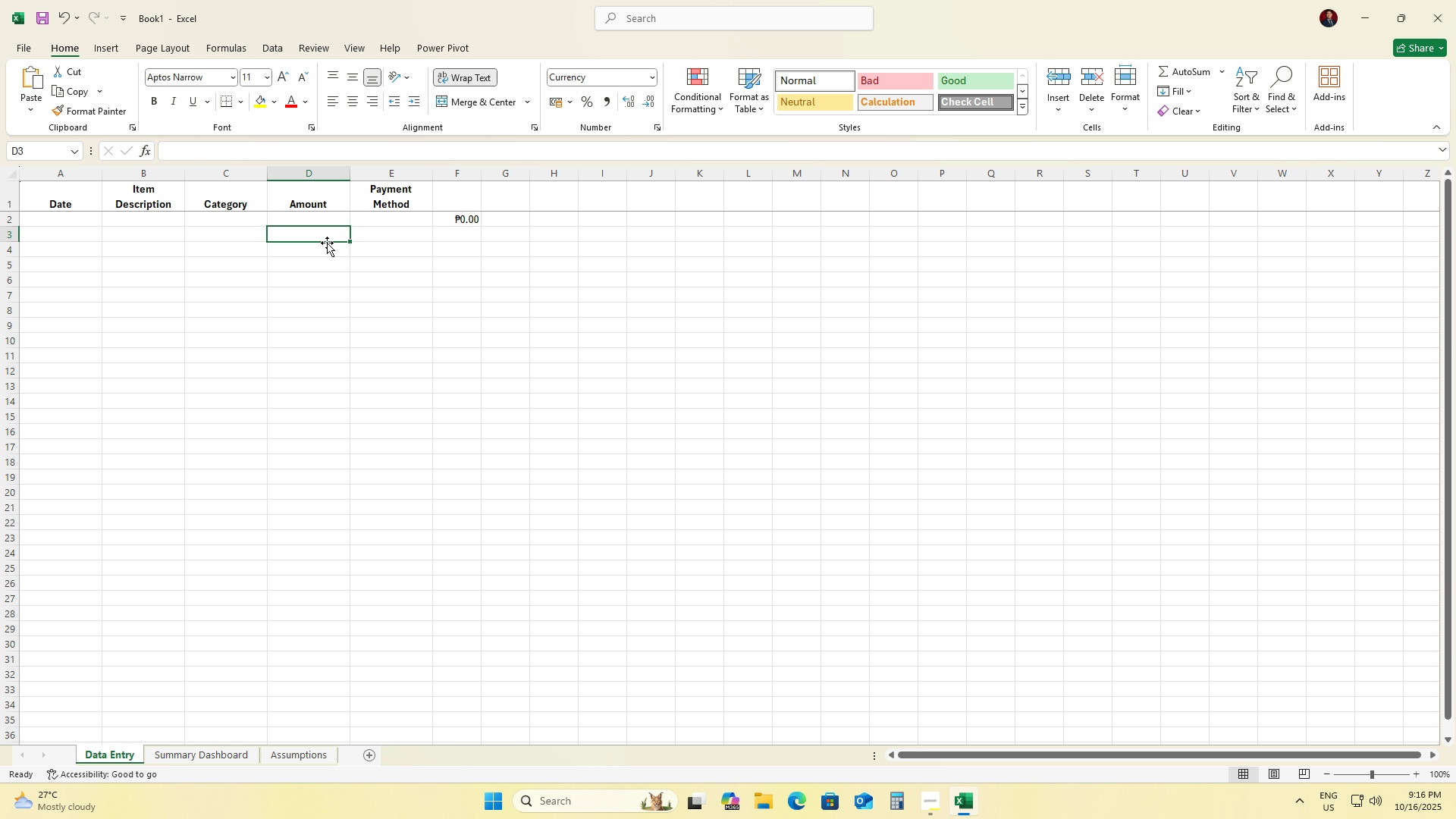 
key(Numpad1)
 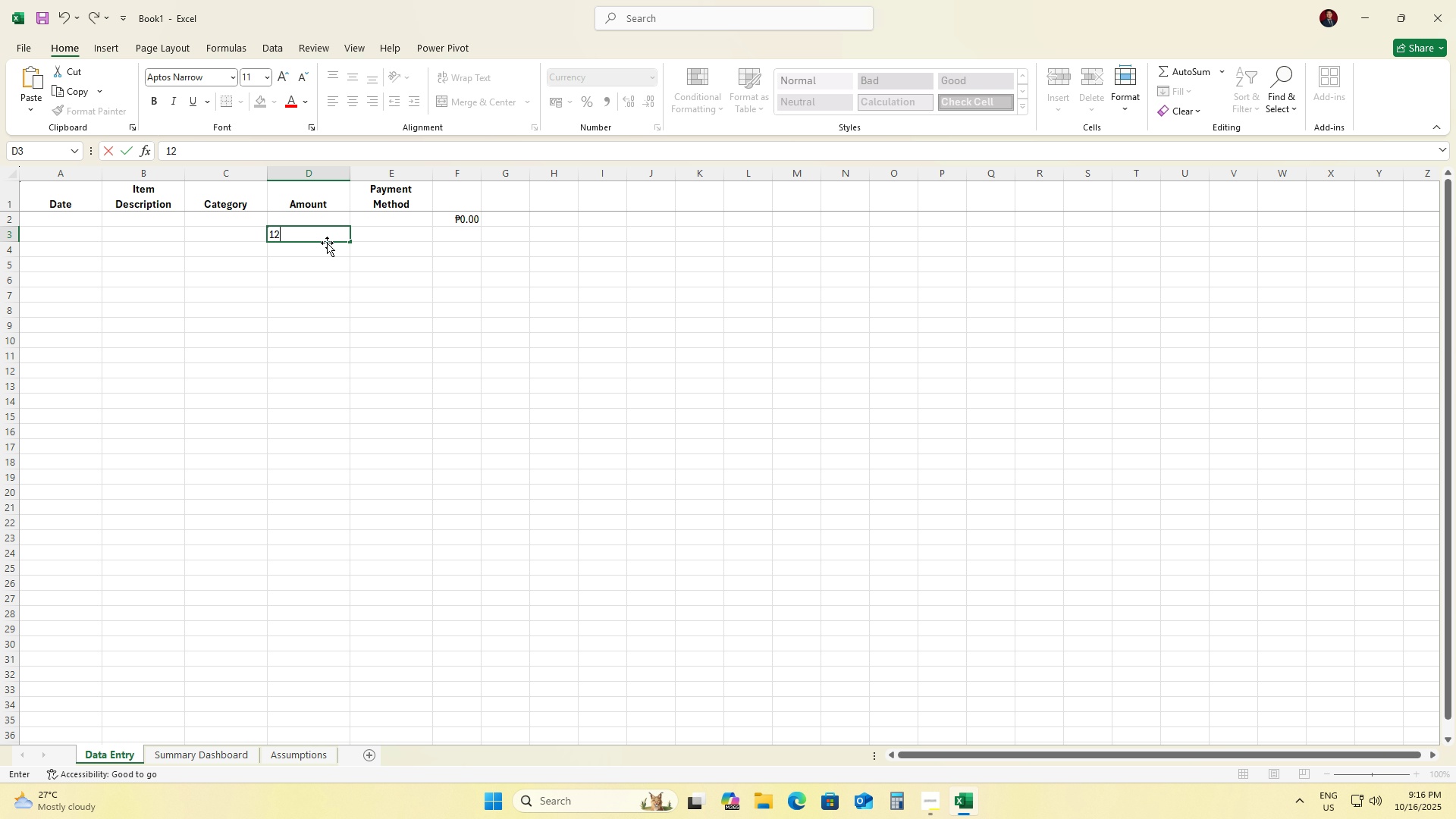 
key(Numpad2)
 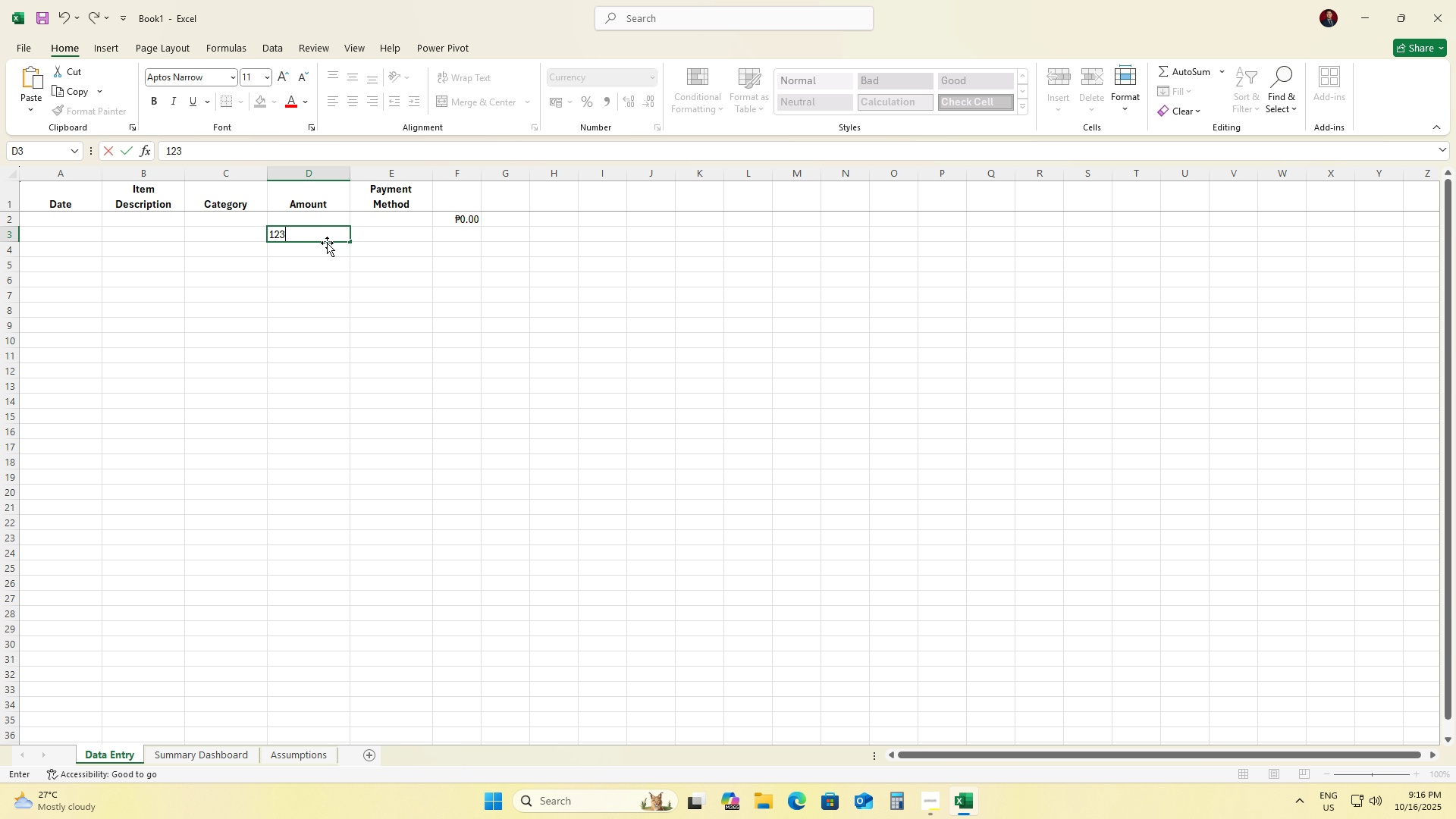 
key(Numpad3)
 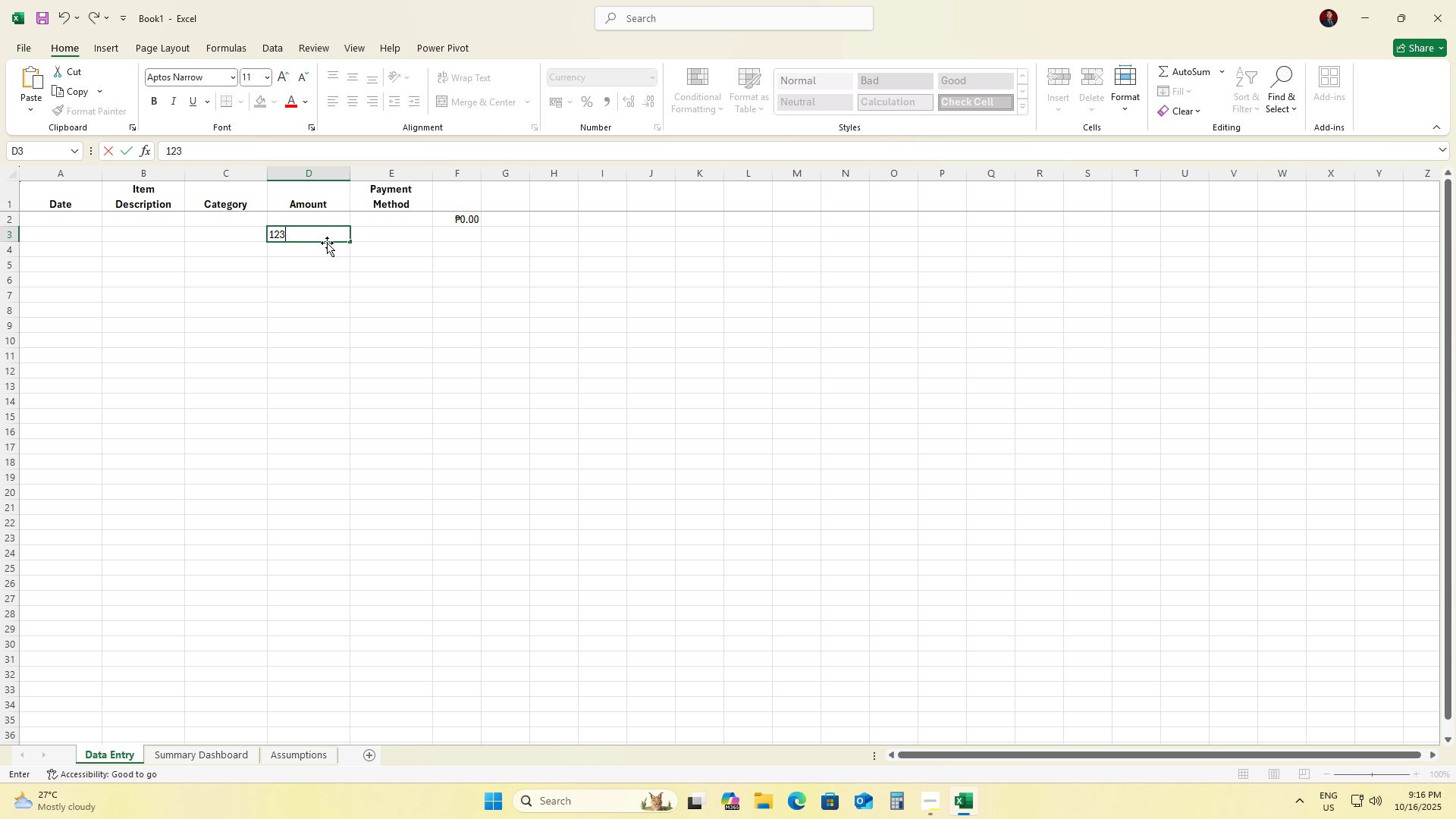 
key(4)
 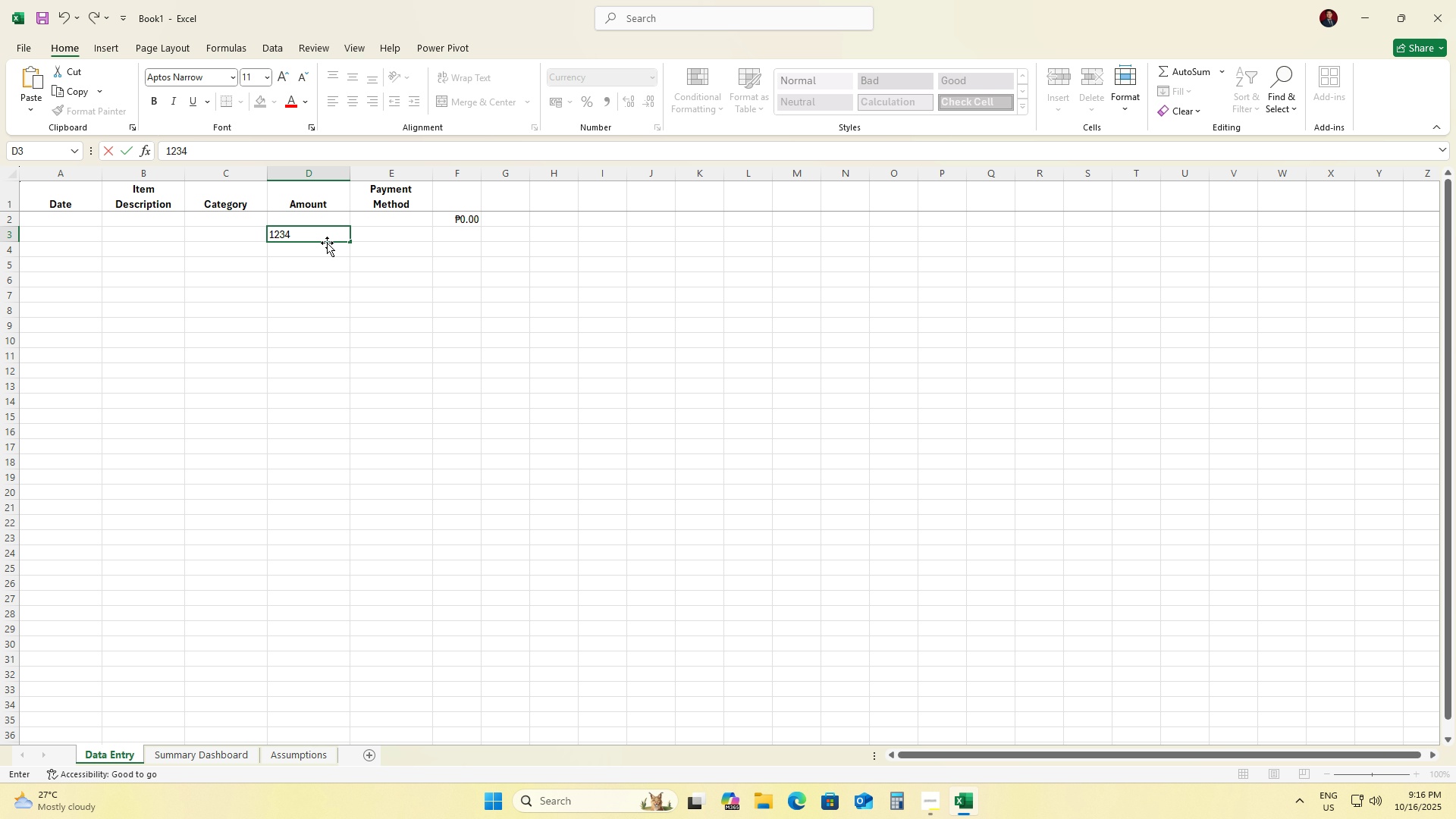 
key(NumpadEnter)
 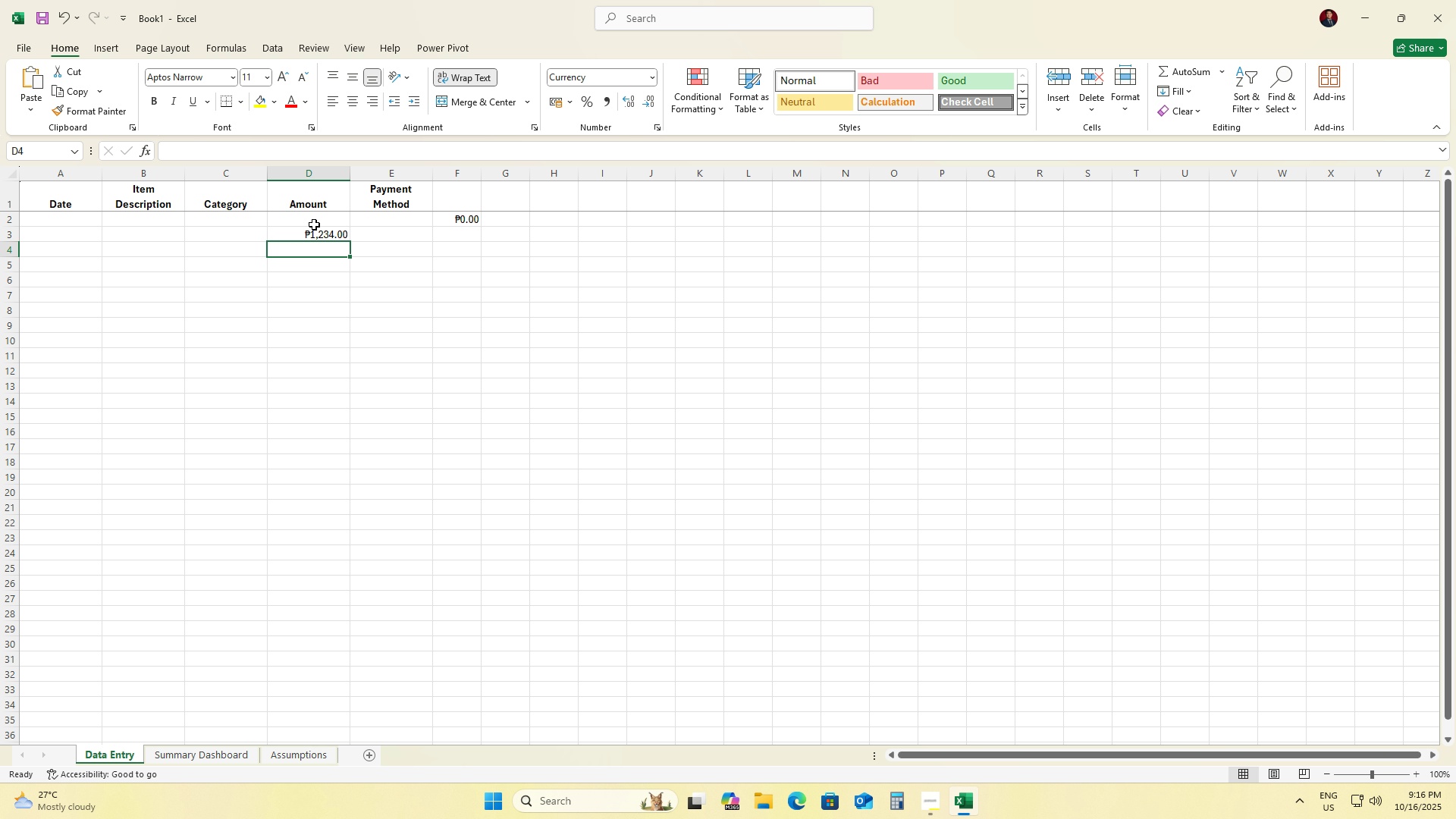 
left_click([308, 218])
 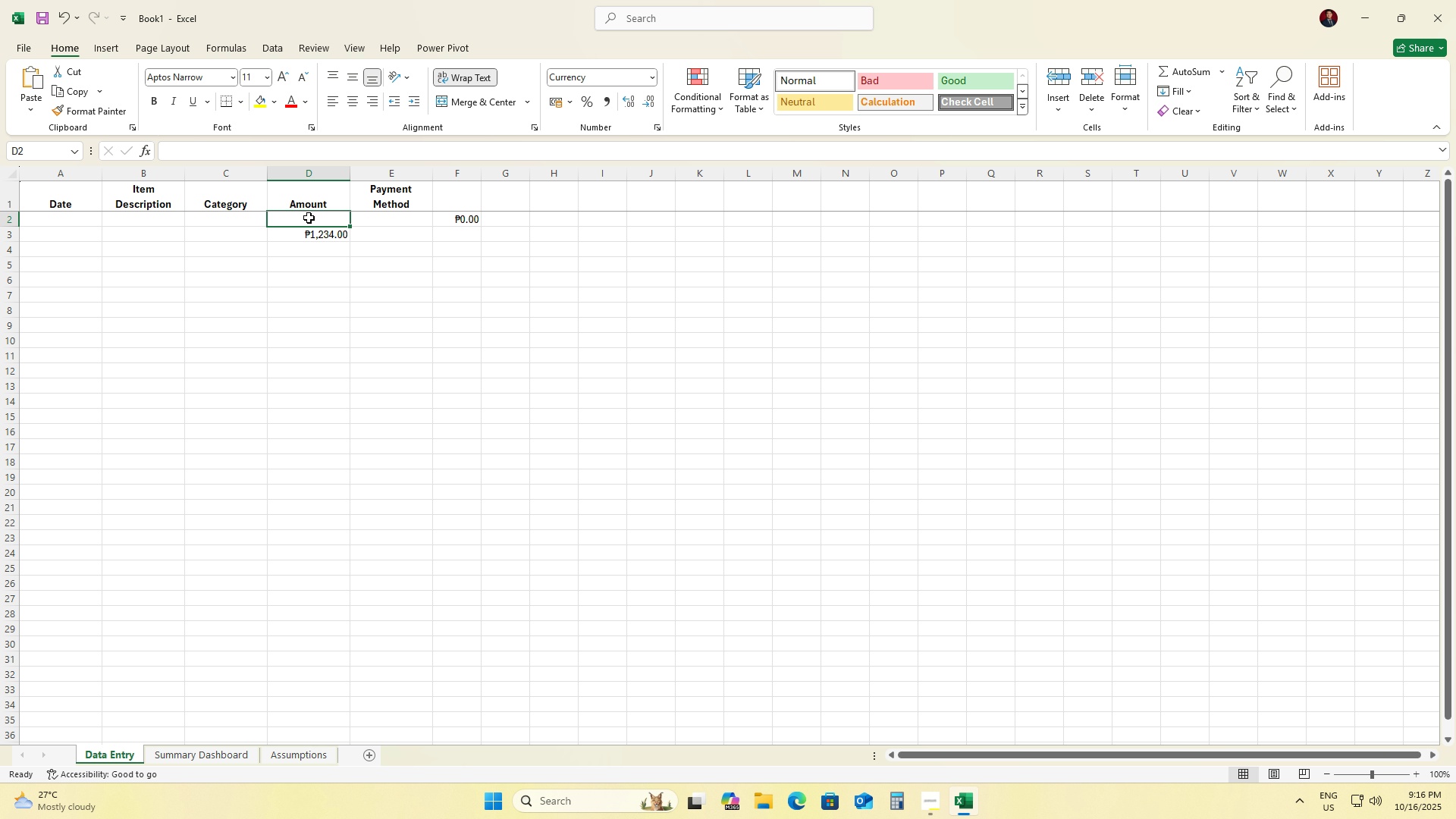 
type(1234)
key(NumpadEnter)
 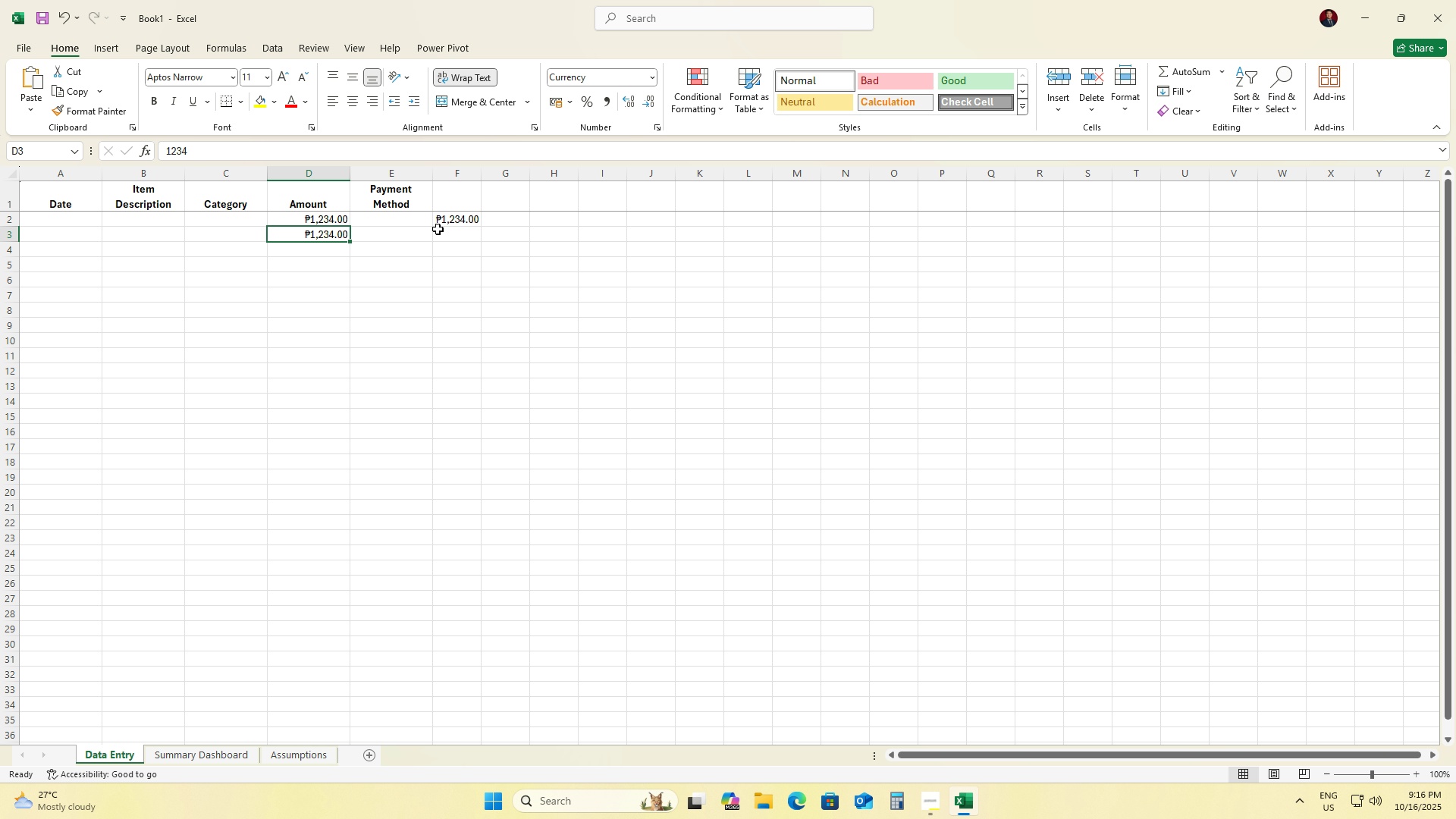 
left_click([460, 237])
 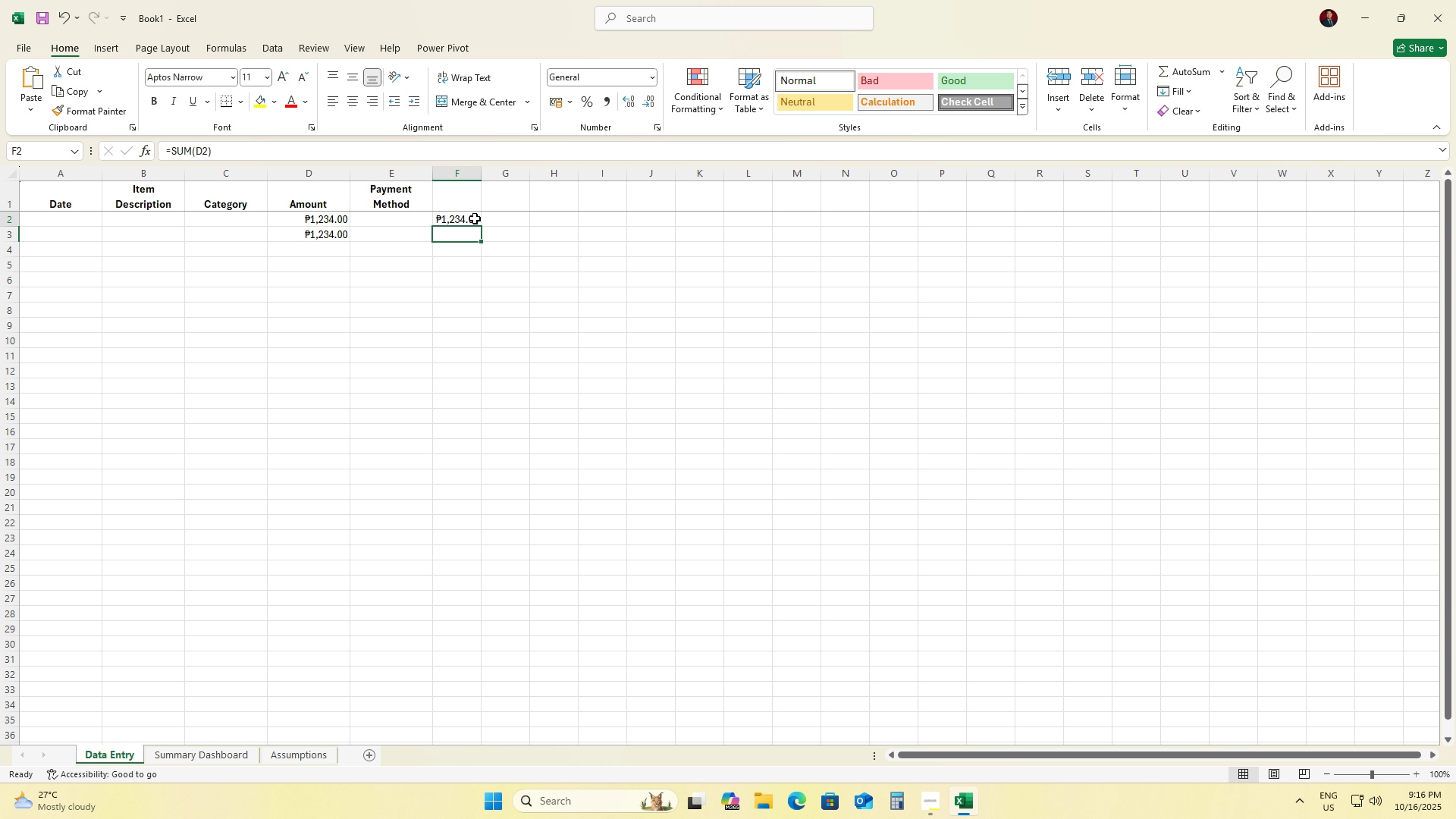 
left_click([475, 218])
 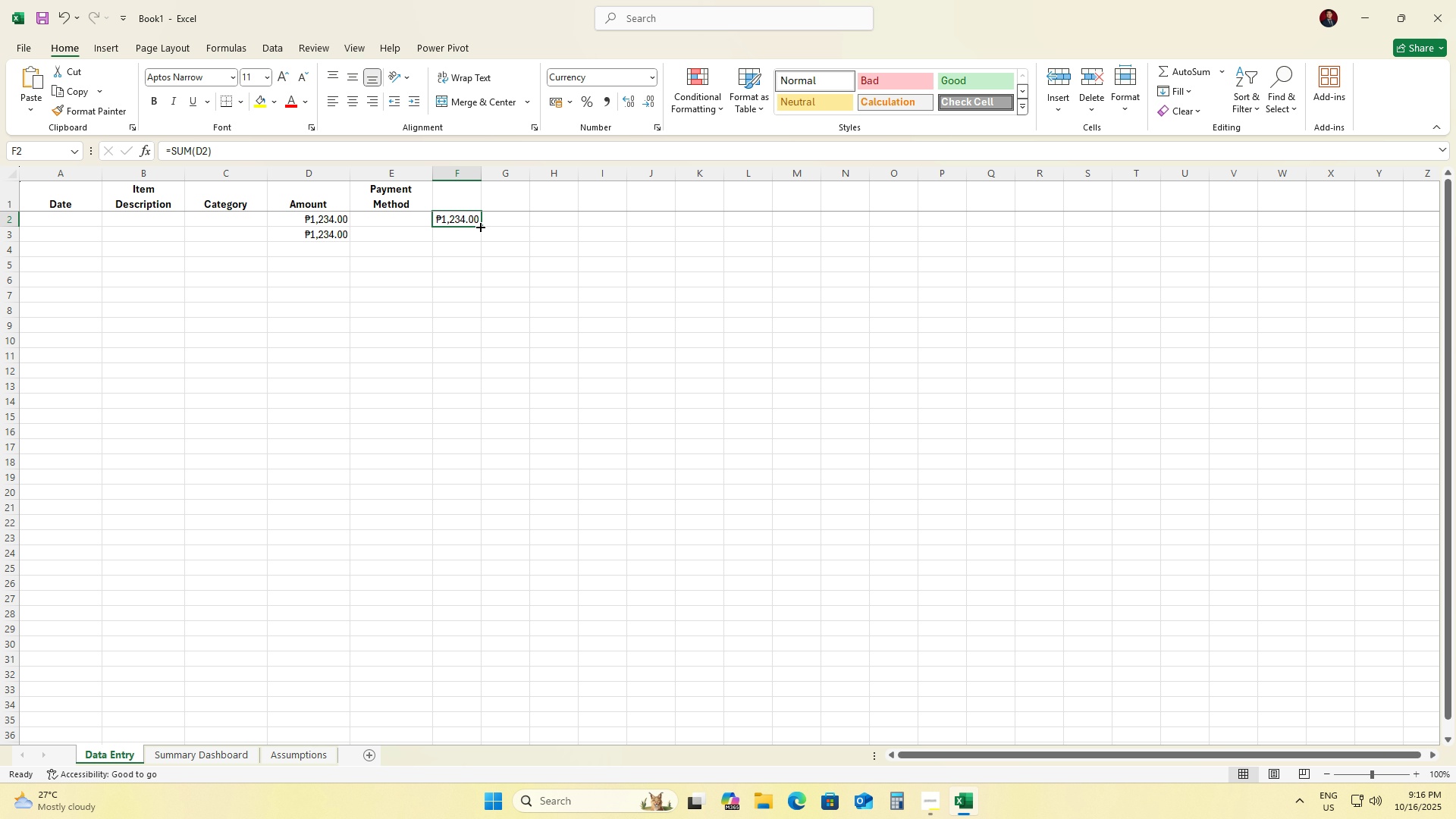 
left_click_drag(start_coordinate=[479, 226], to_coordinate=[429, 226])
 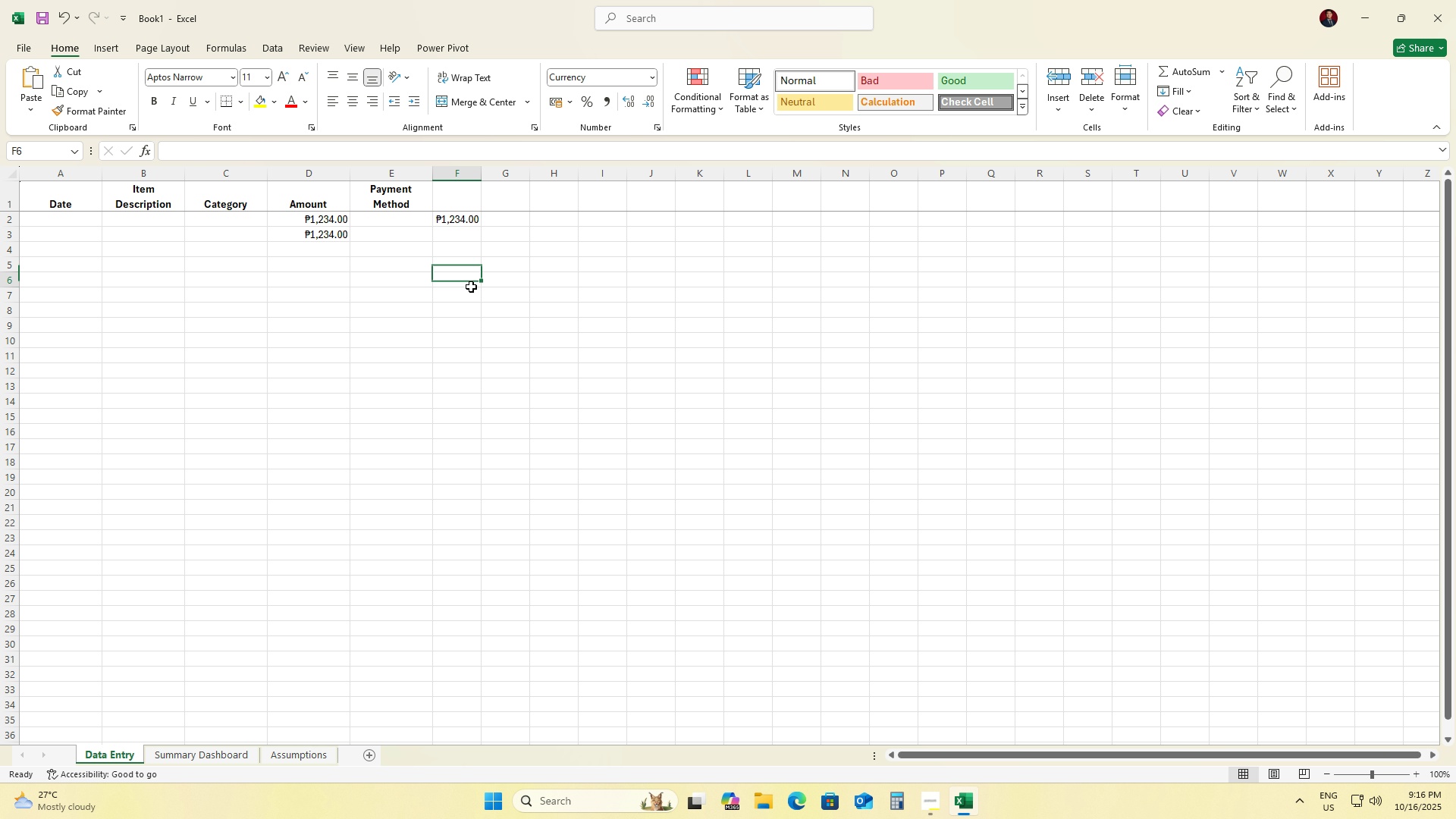 
left_click([471, 287])
 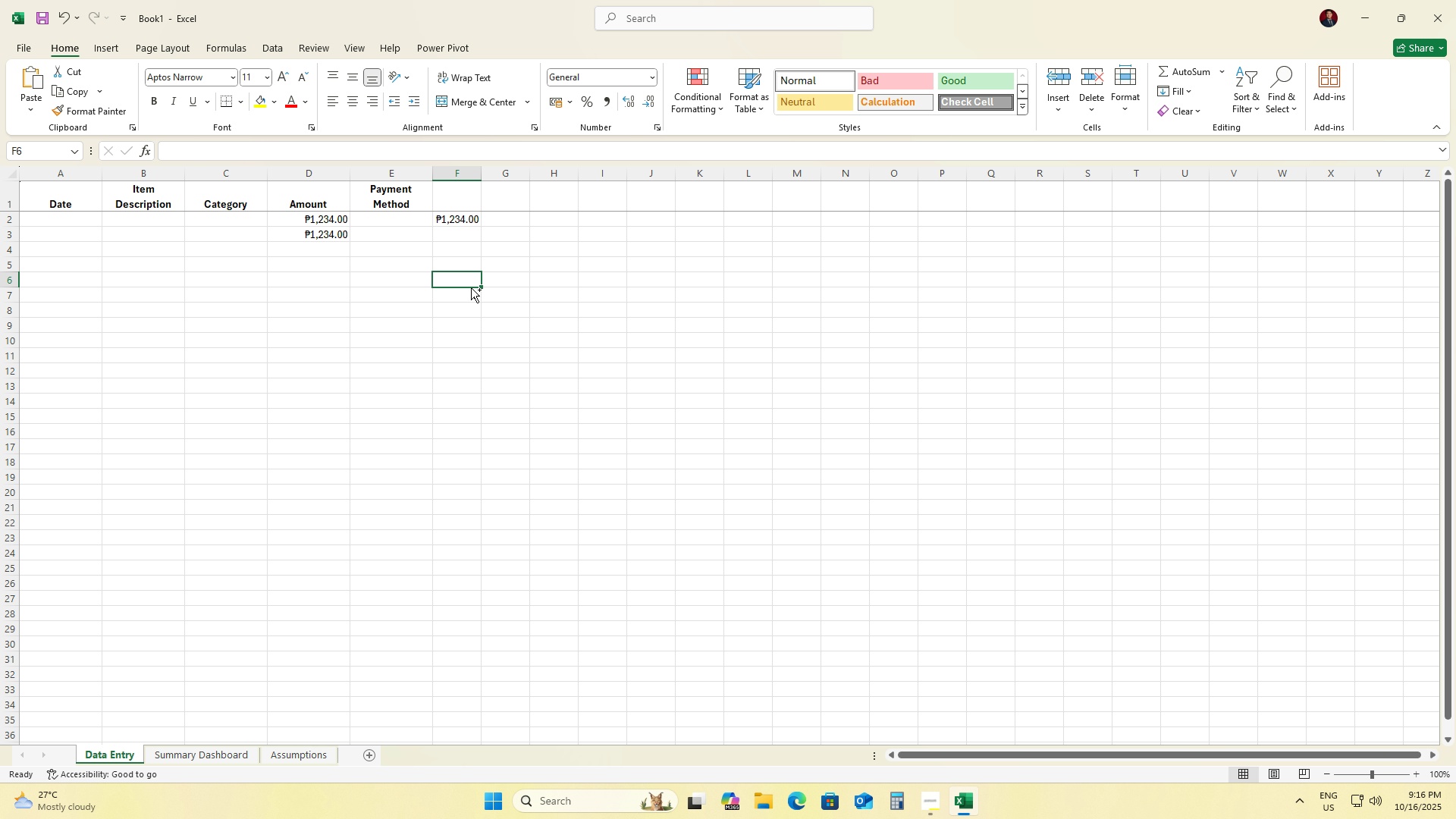 
key(Control+Z)
 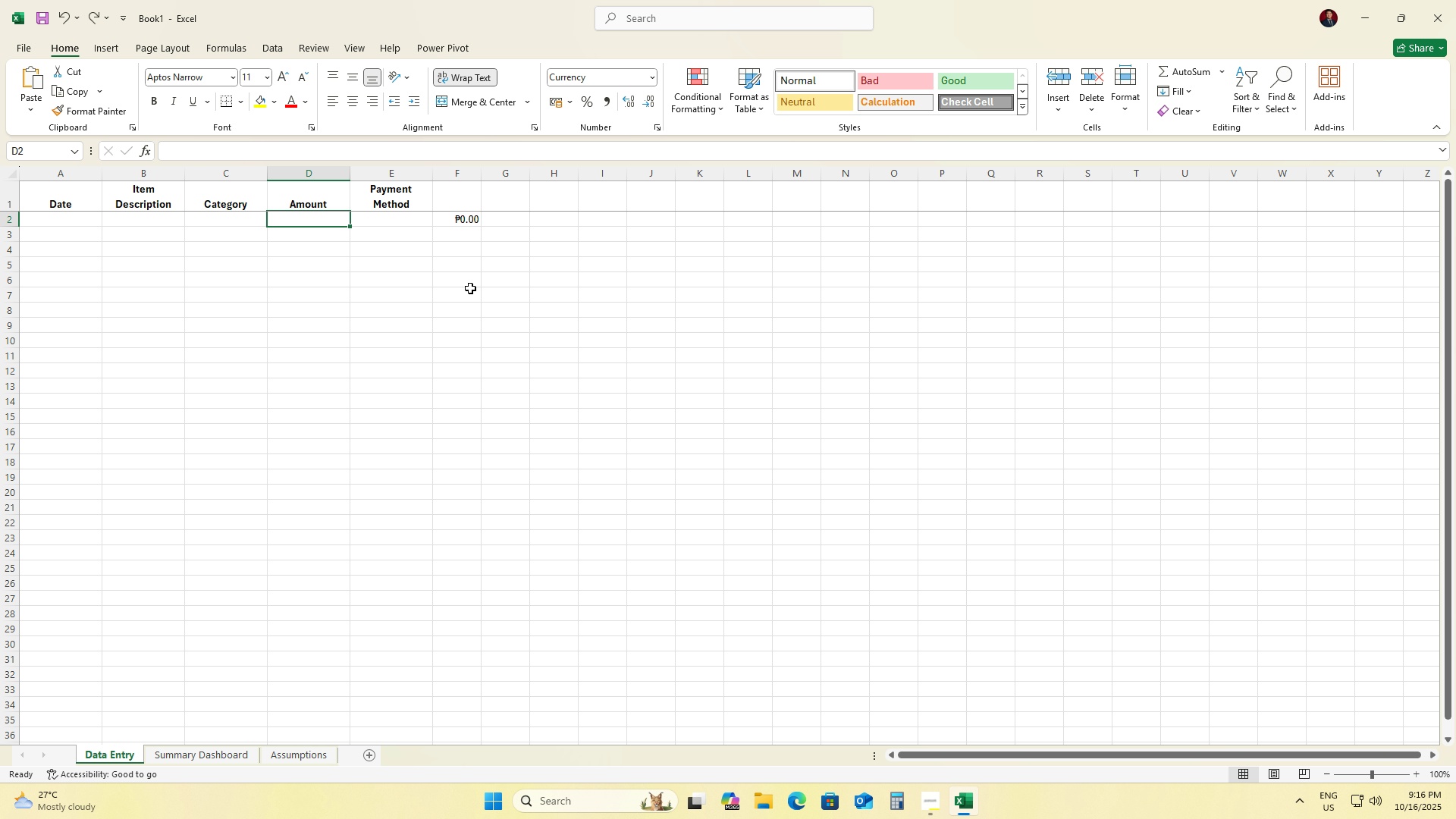 
key(Control+Z)
 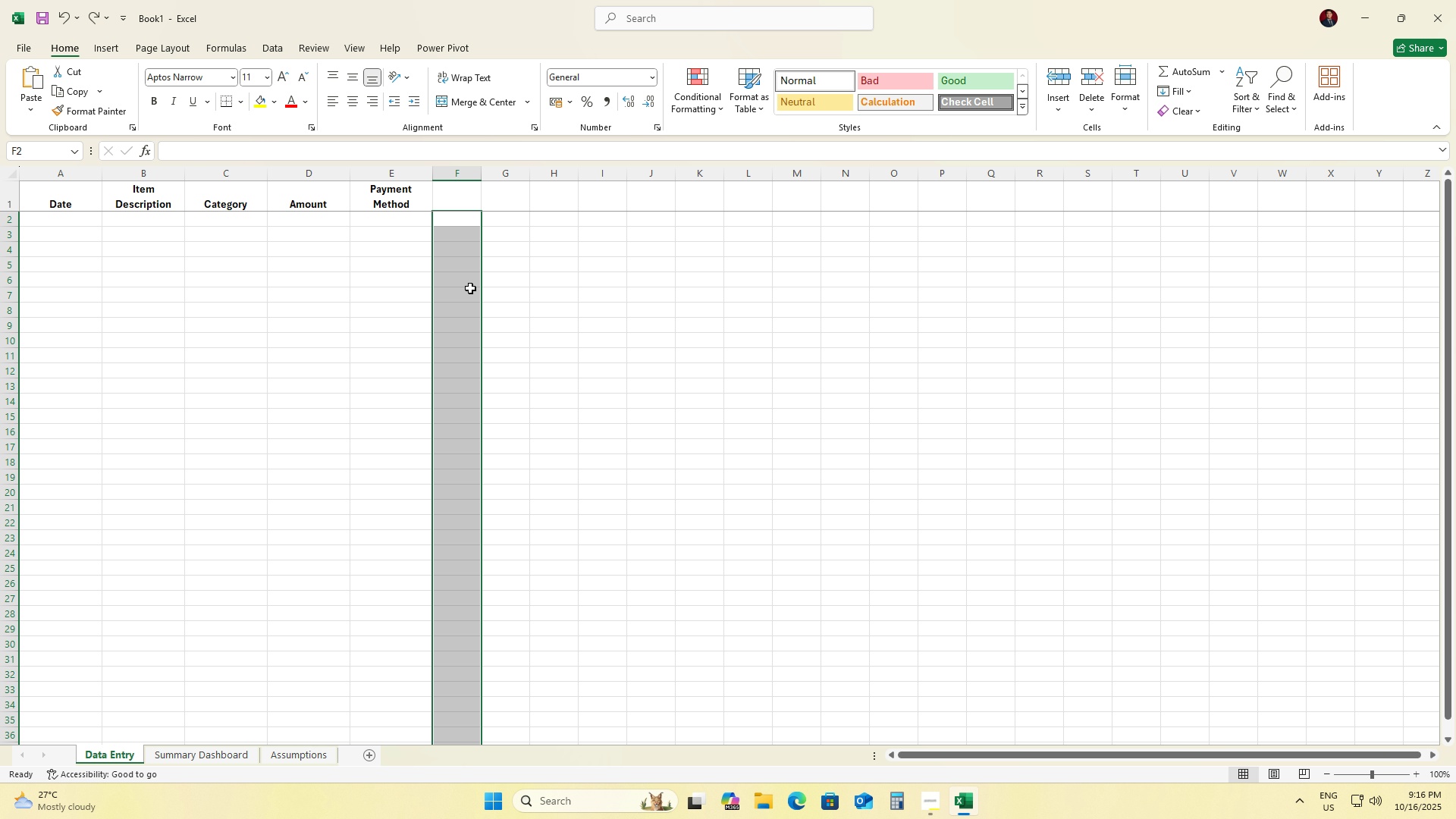 
key(Control+Z)
 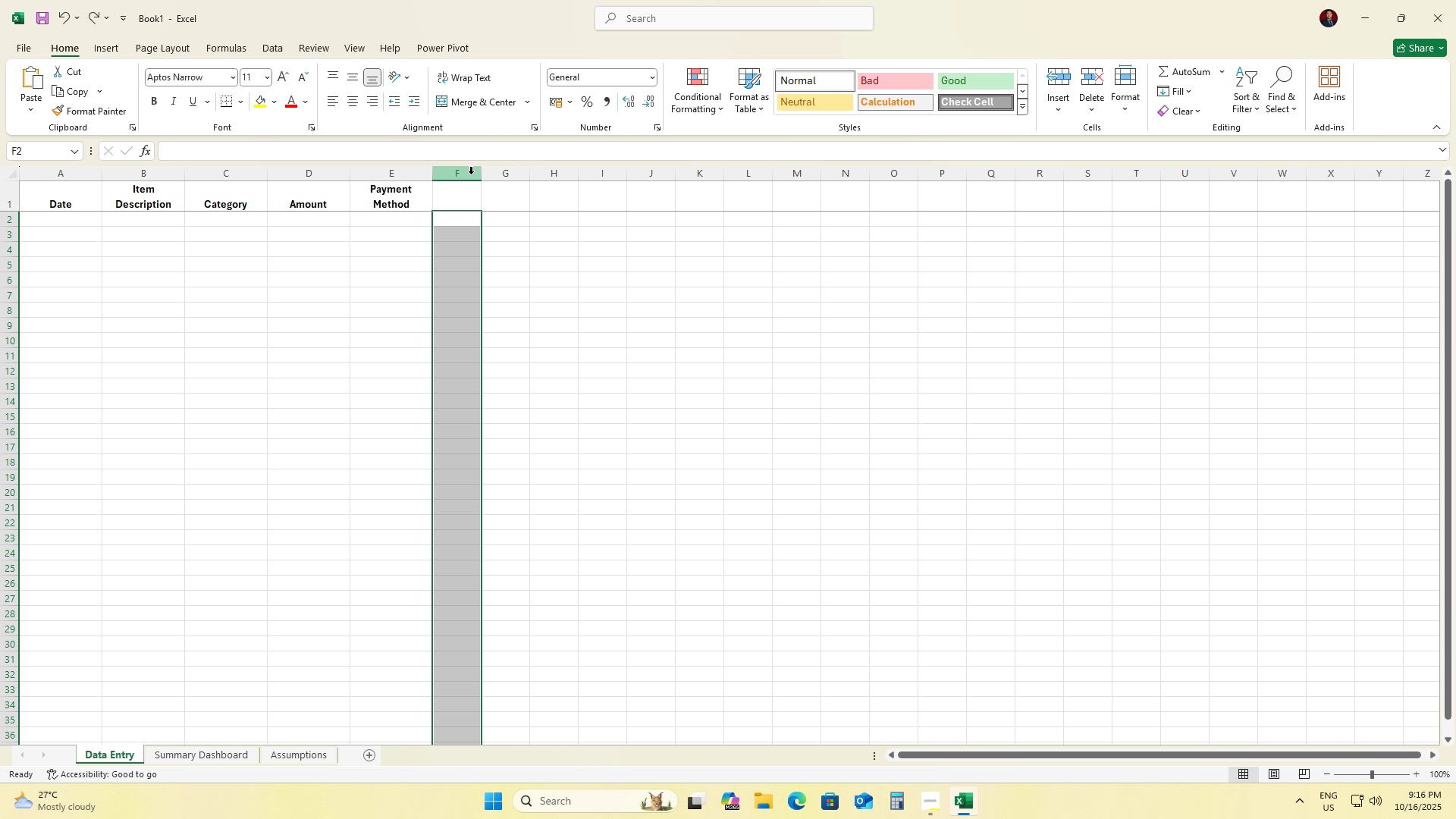 
left_click([471, 174])
 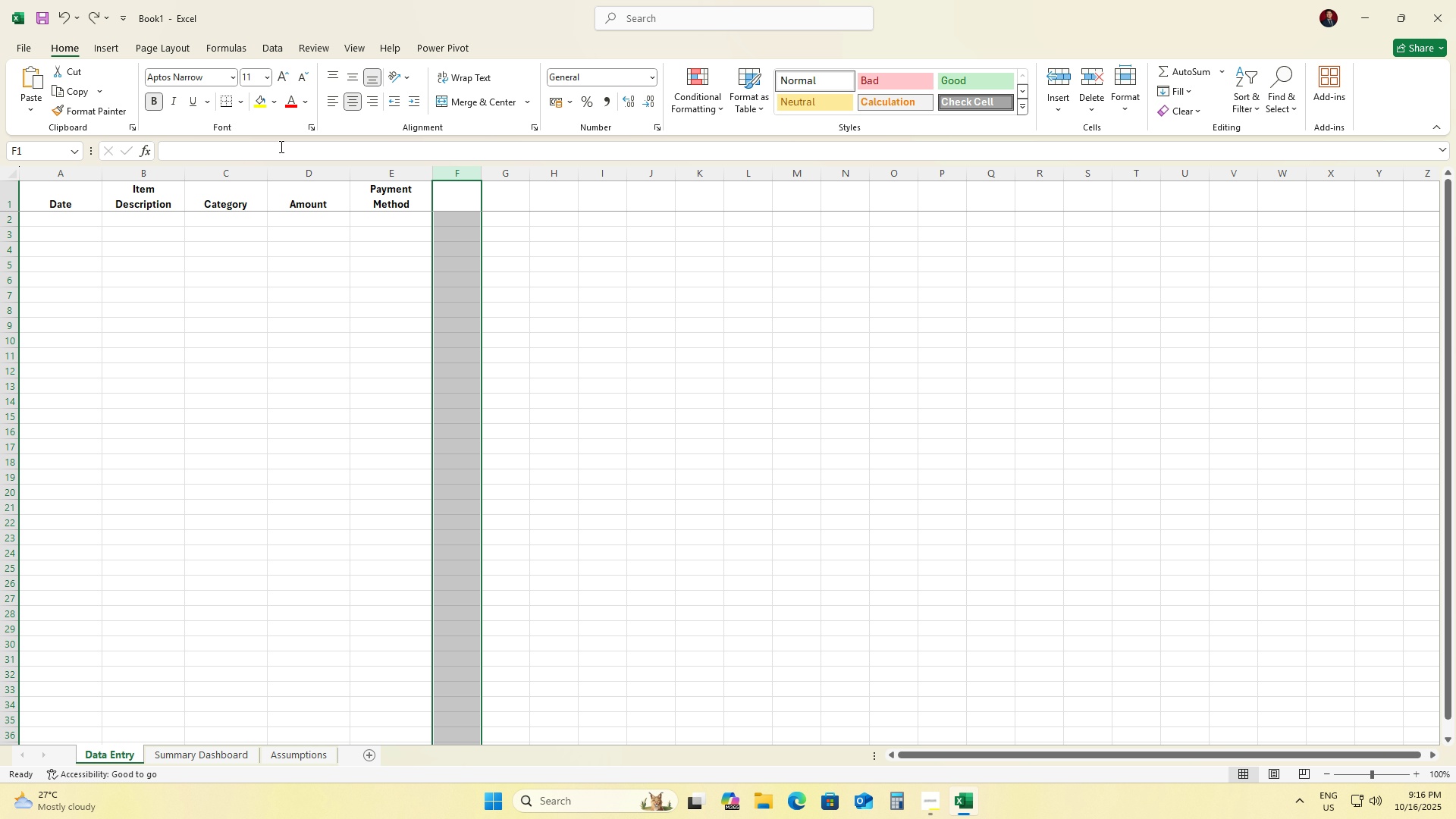 
left_click([280, 146])
 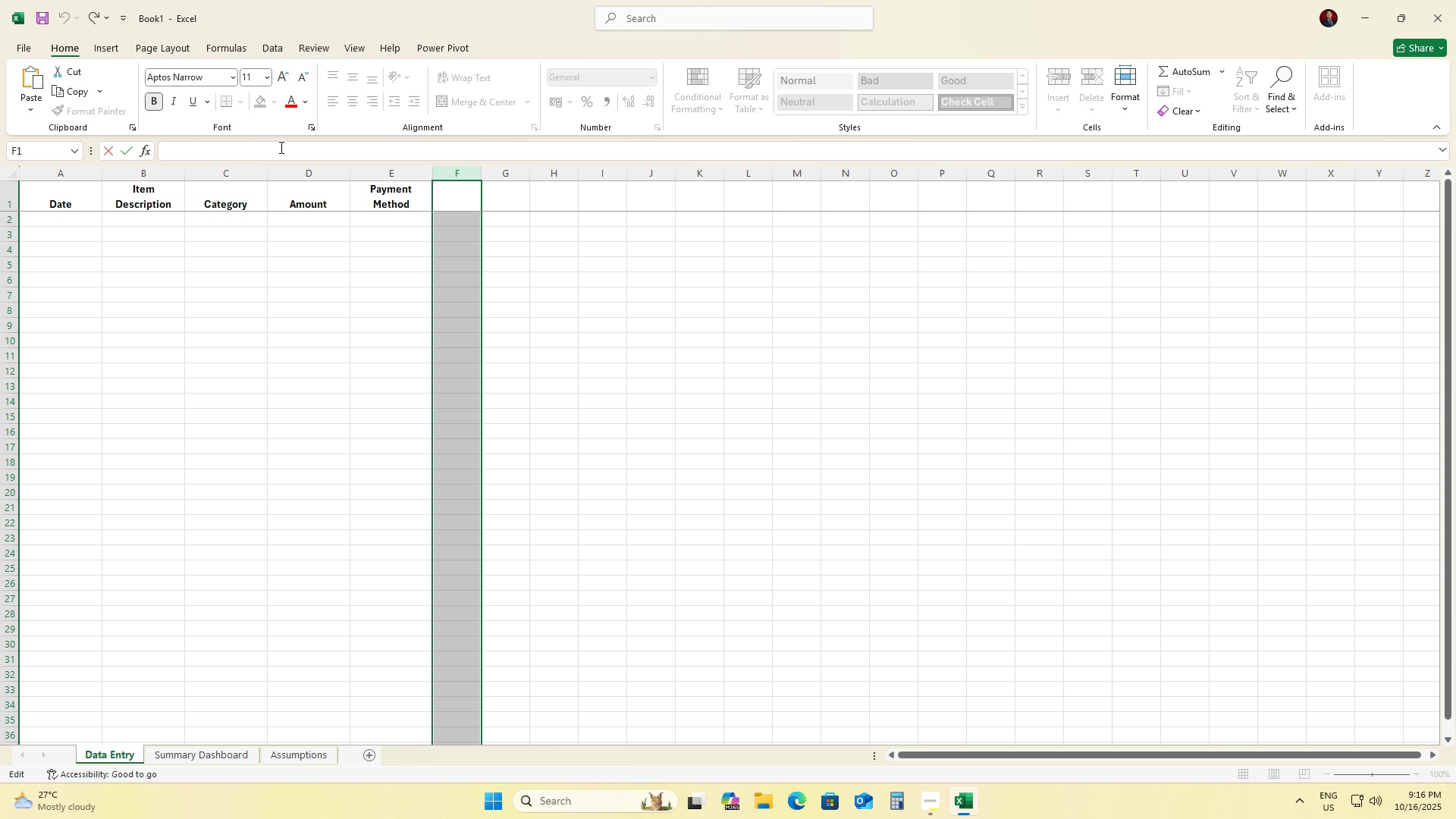 
type(=SUM(D@))
key(Backspace)
key(Backspace)
type(2))
 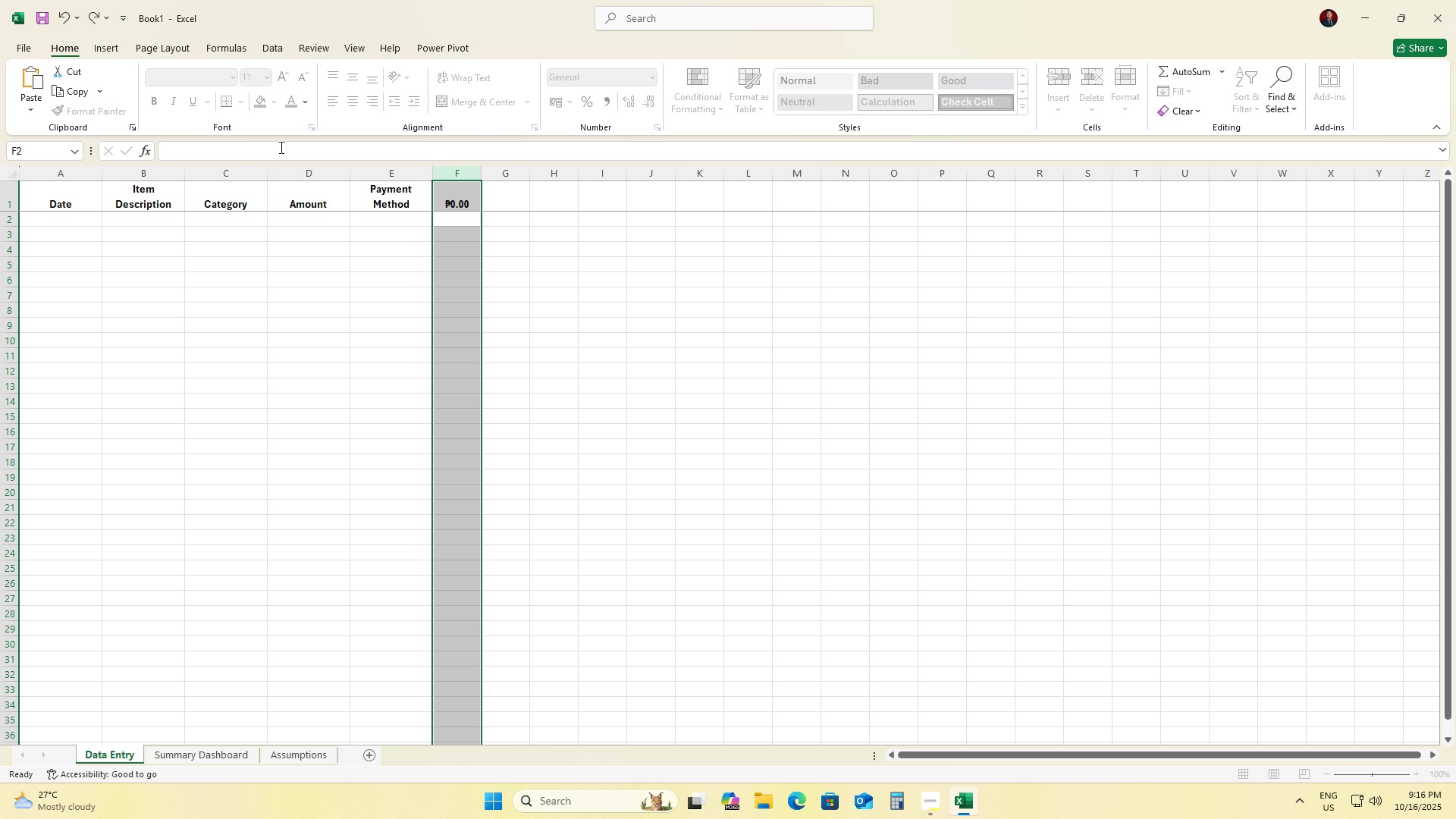 
 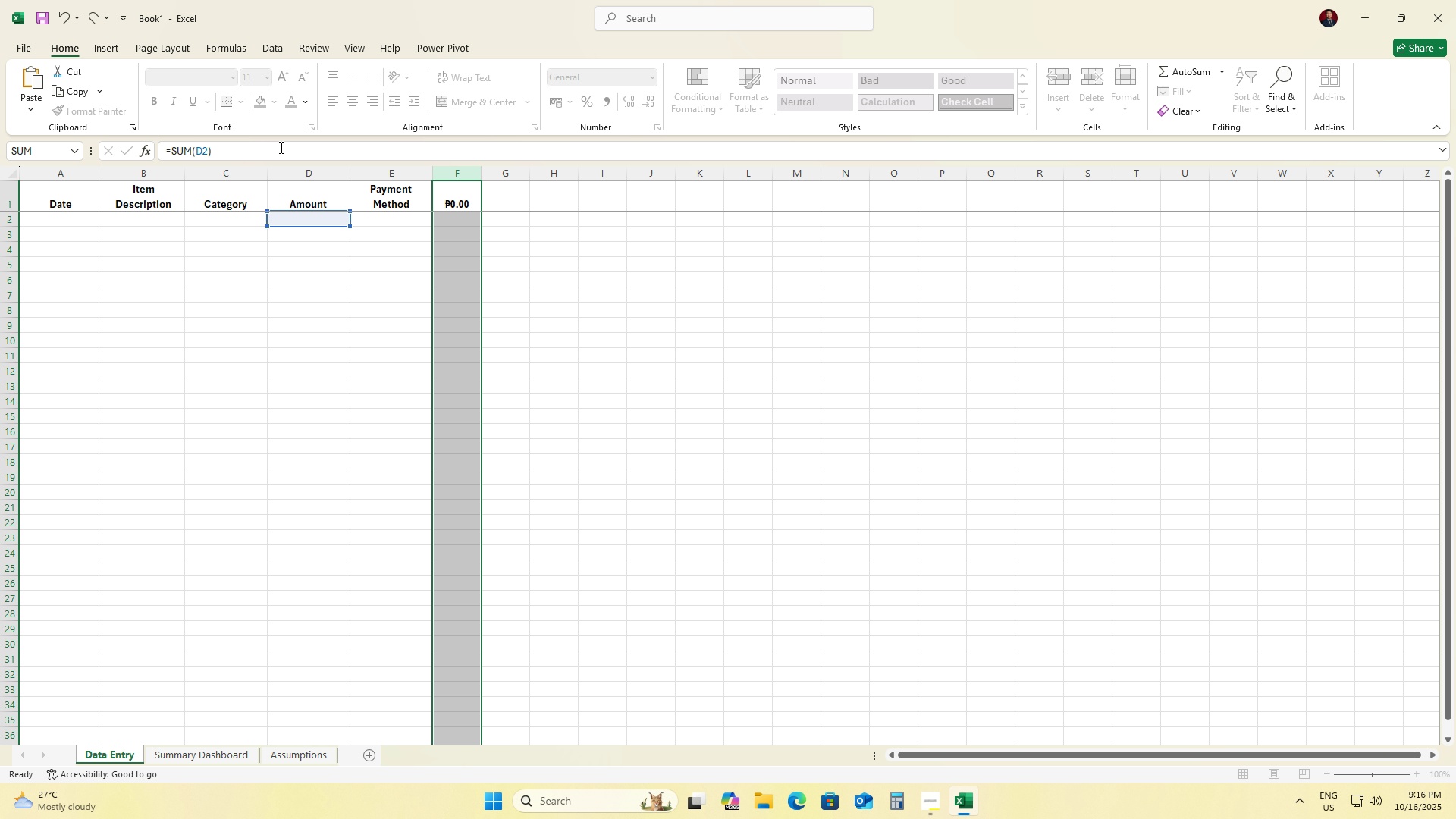 
key(Enter)
 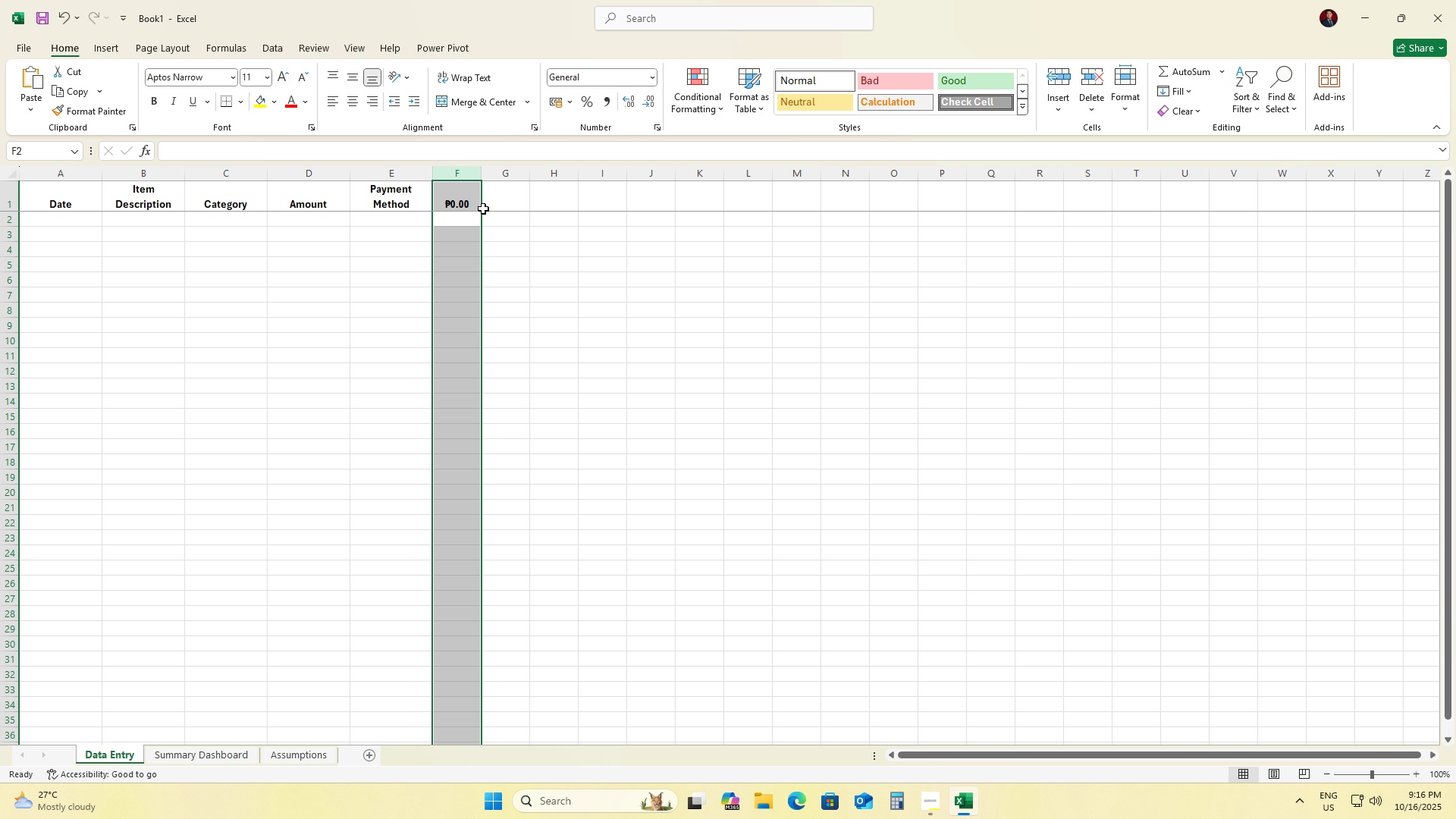 
right_click([469, 199])
 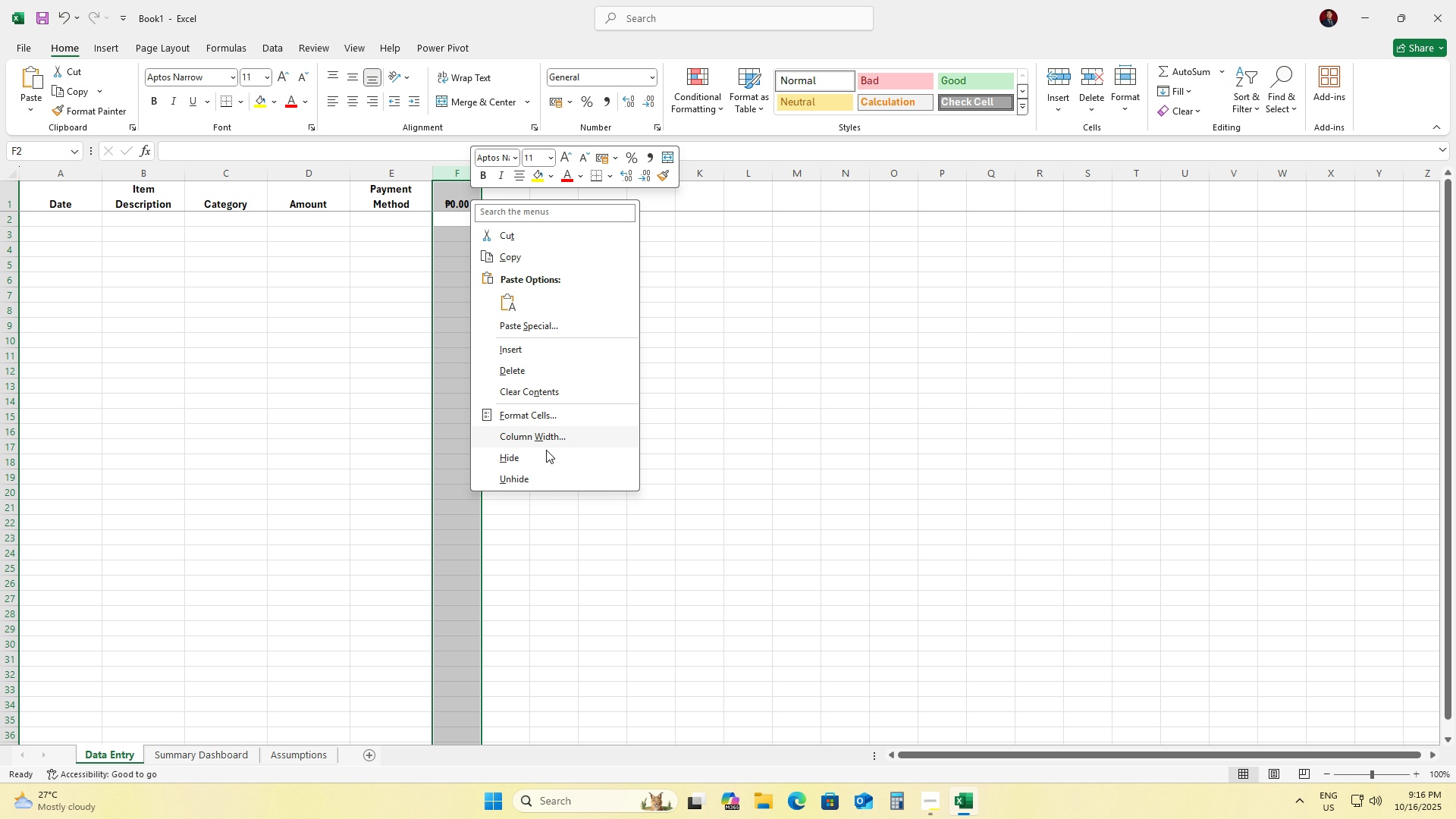 
left_click([545, 456])
 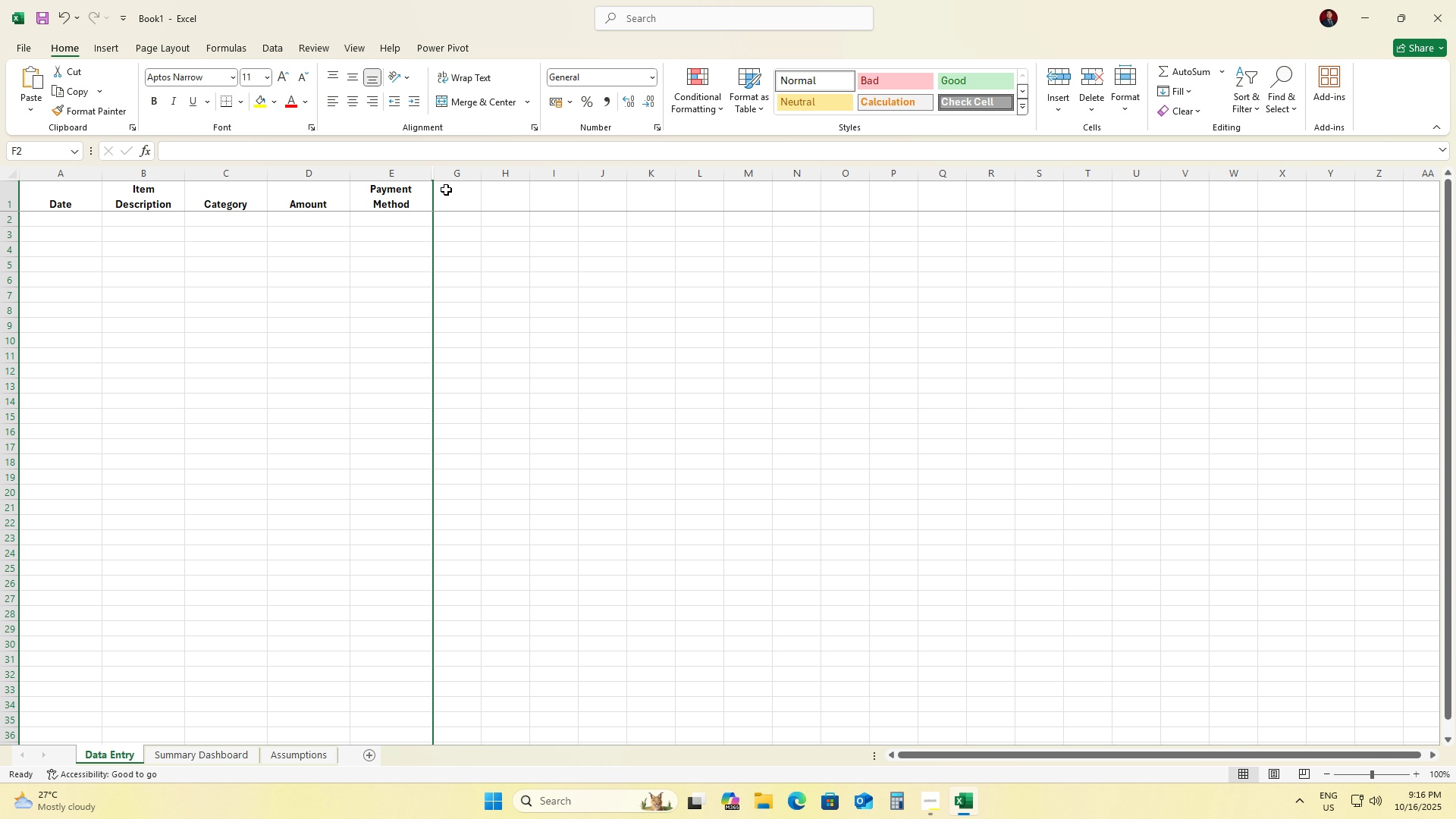 
key(Control+Z)
 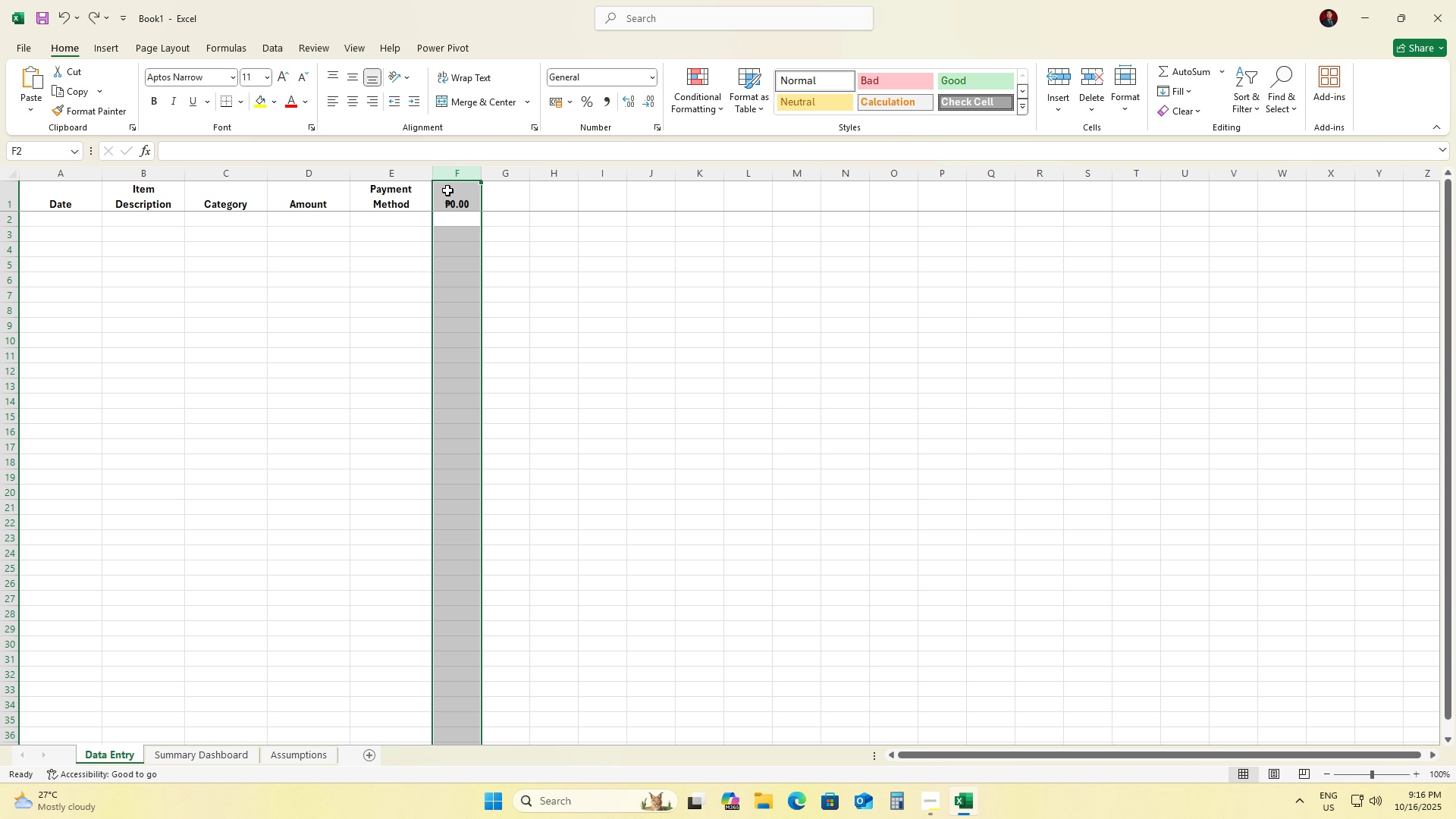 
right_click([447, 190])
 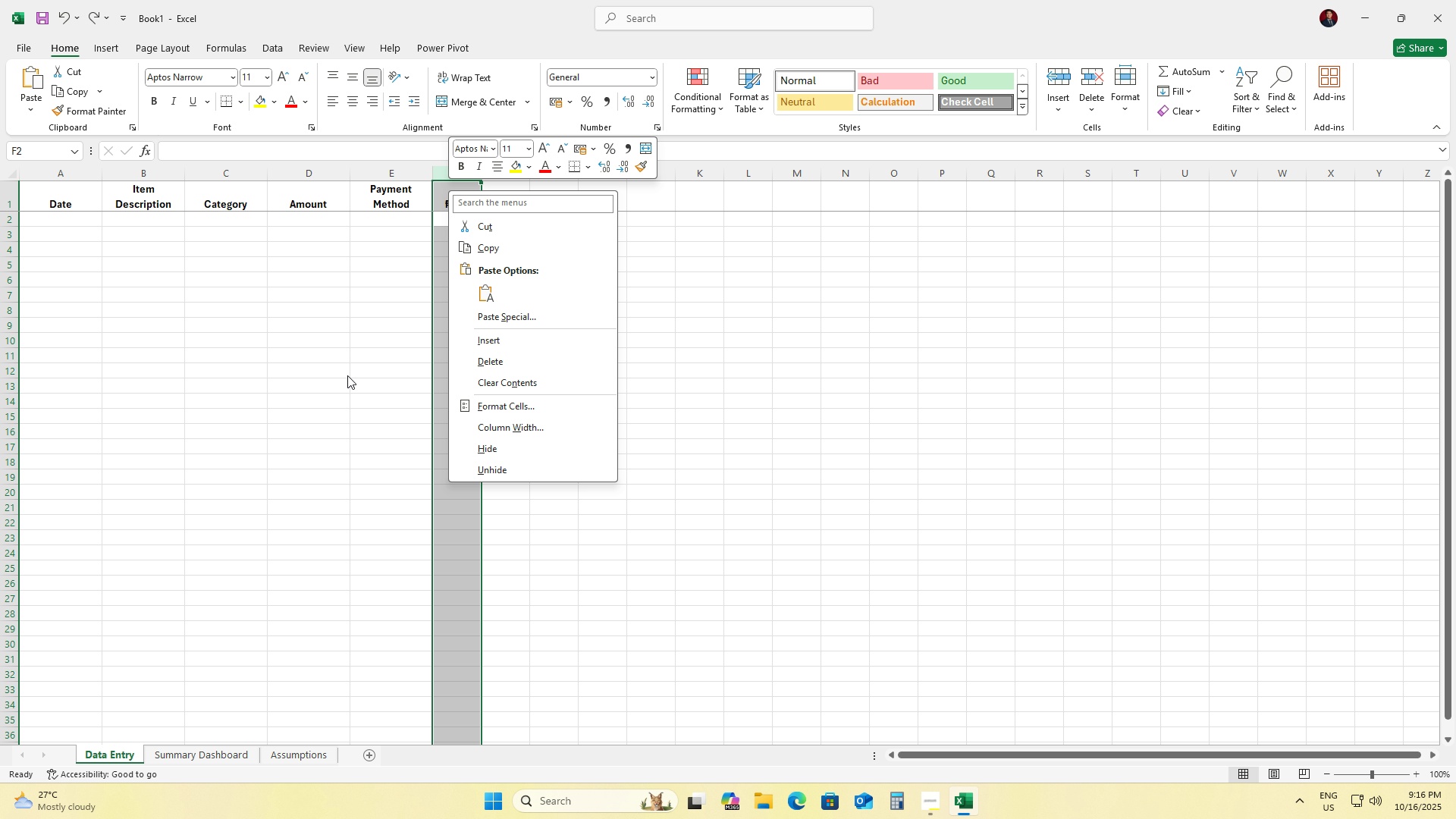 
left_click([460, 201])
 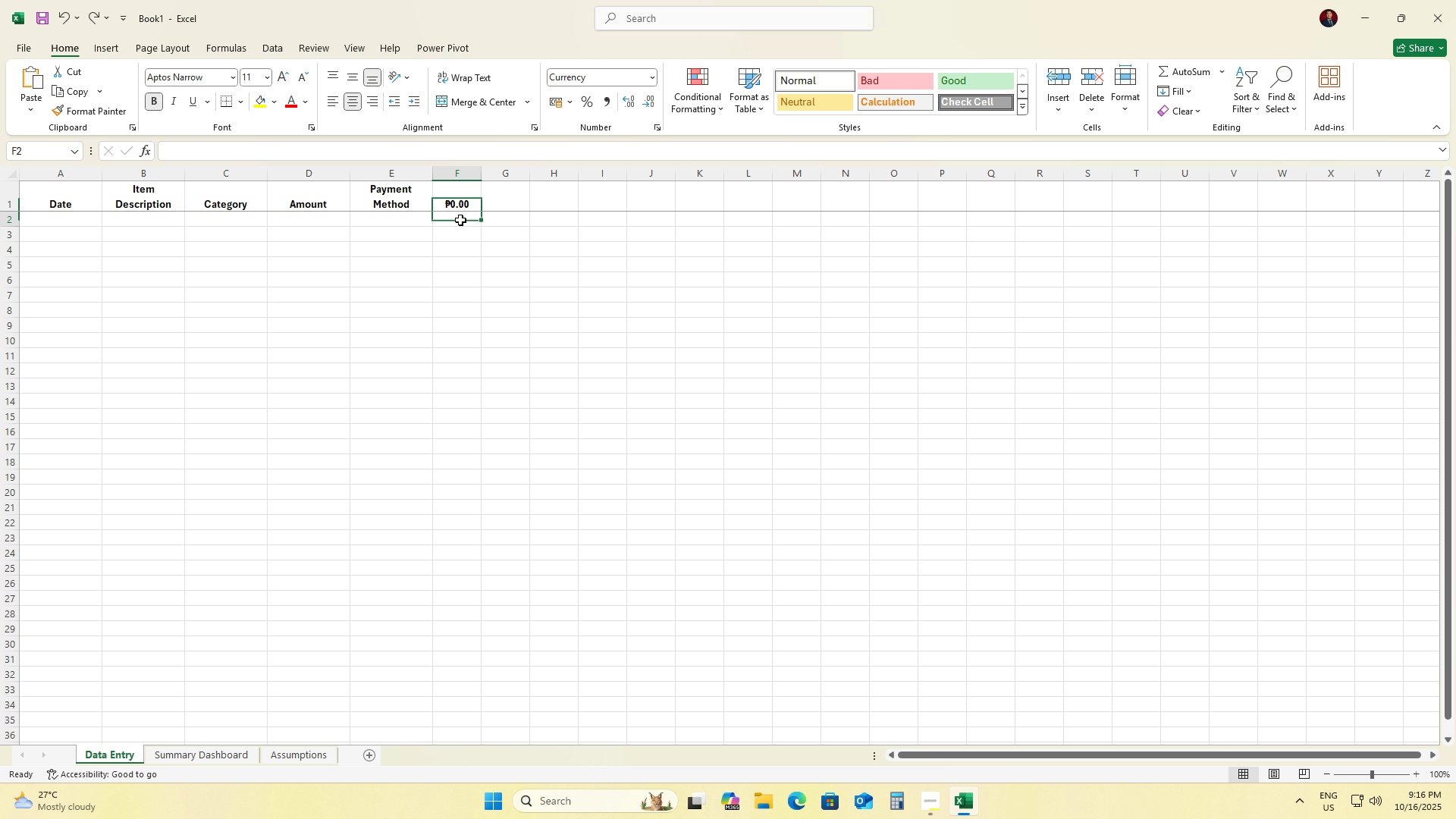 
left_click([460, 220])
 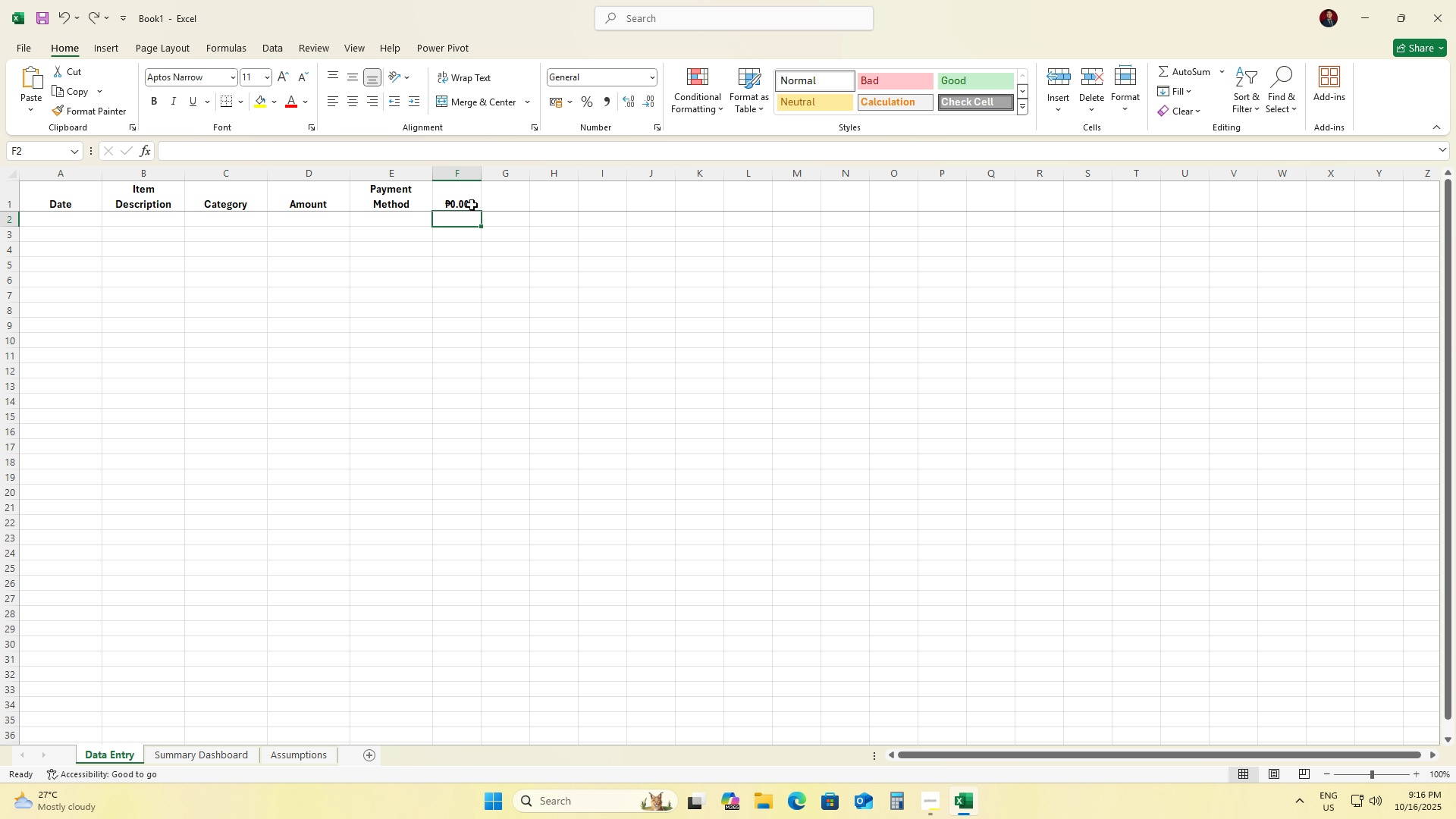 
left_click([472, 205])
 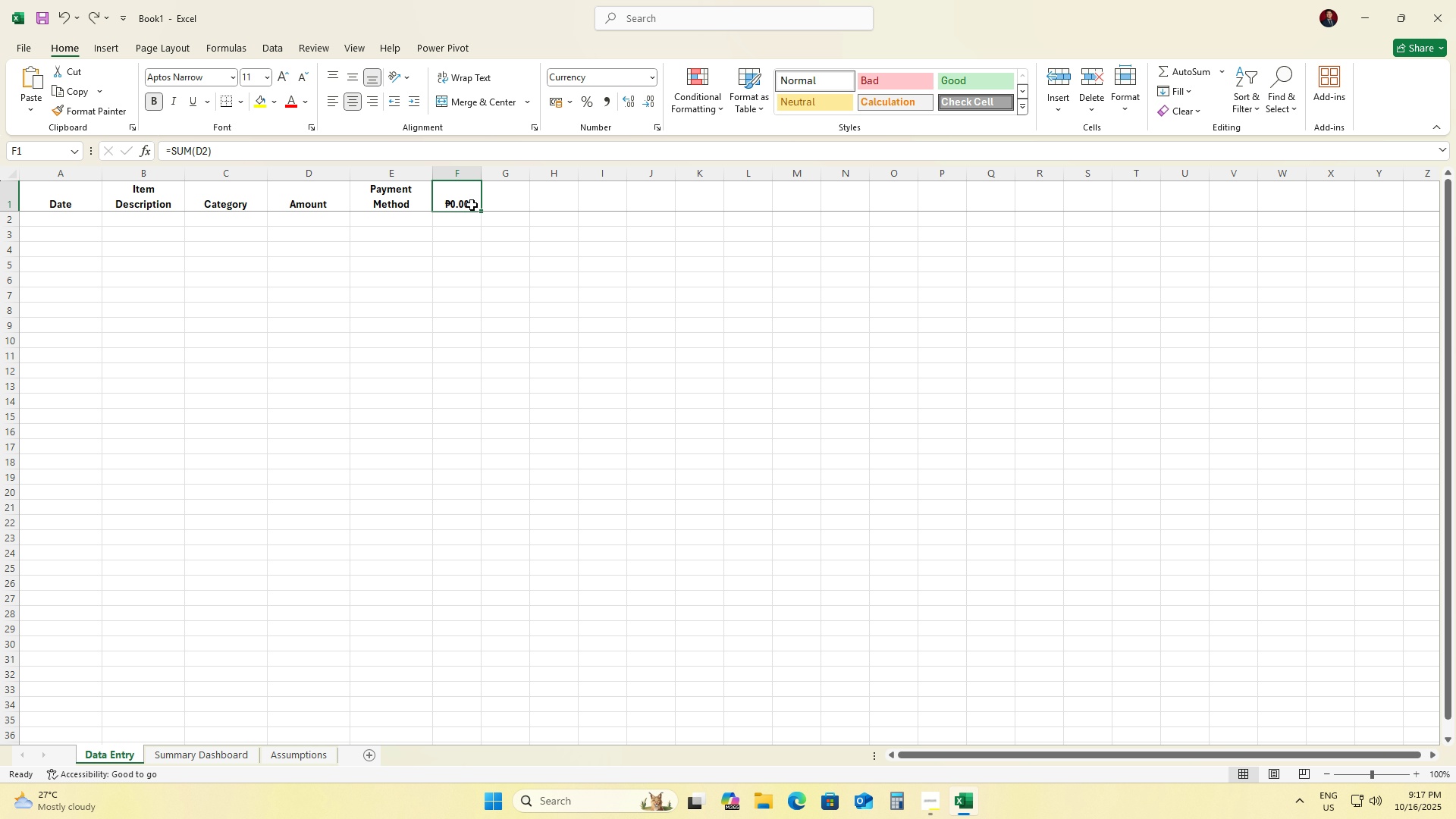 
double_click([472, 205])
 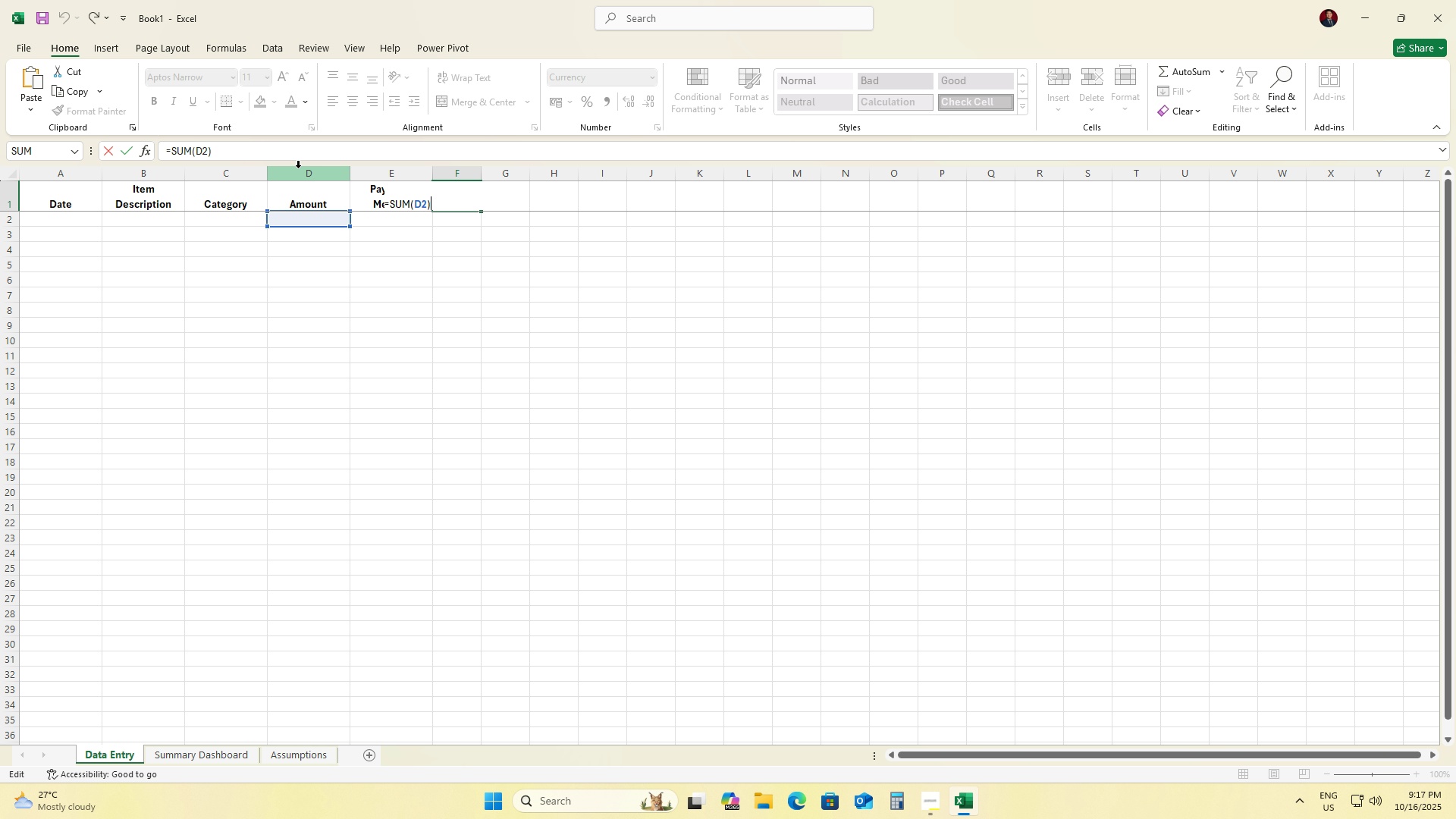 
left_click_drag(start_coordinate=[281, 155], to_coordinate=[83, 158])
 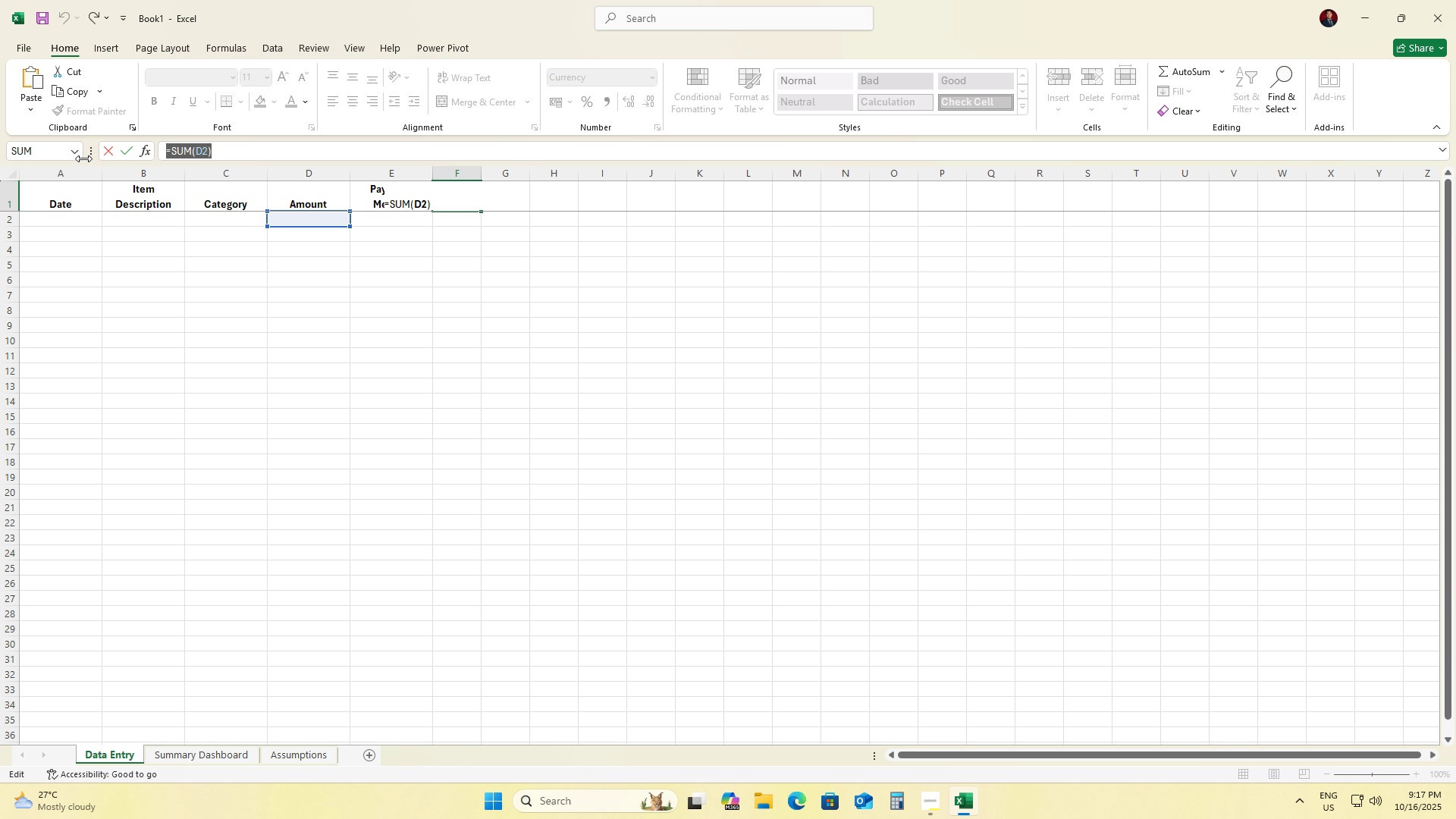 
key(Backspace)
 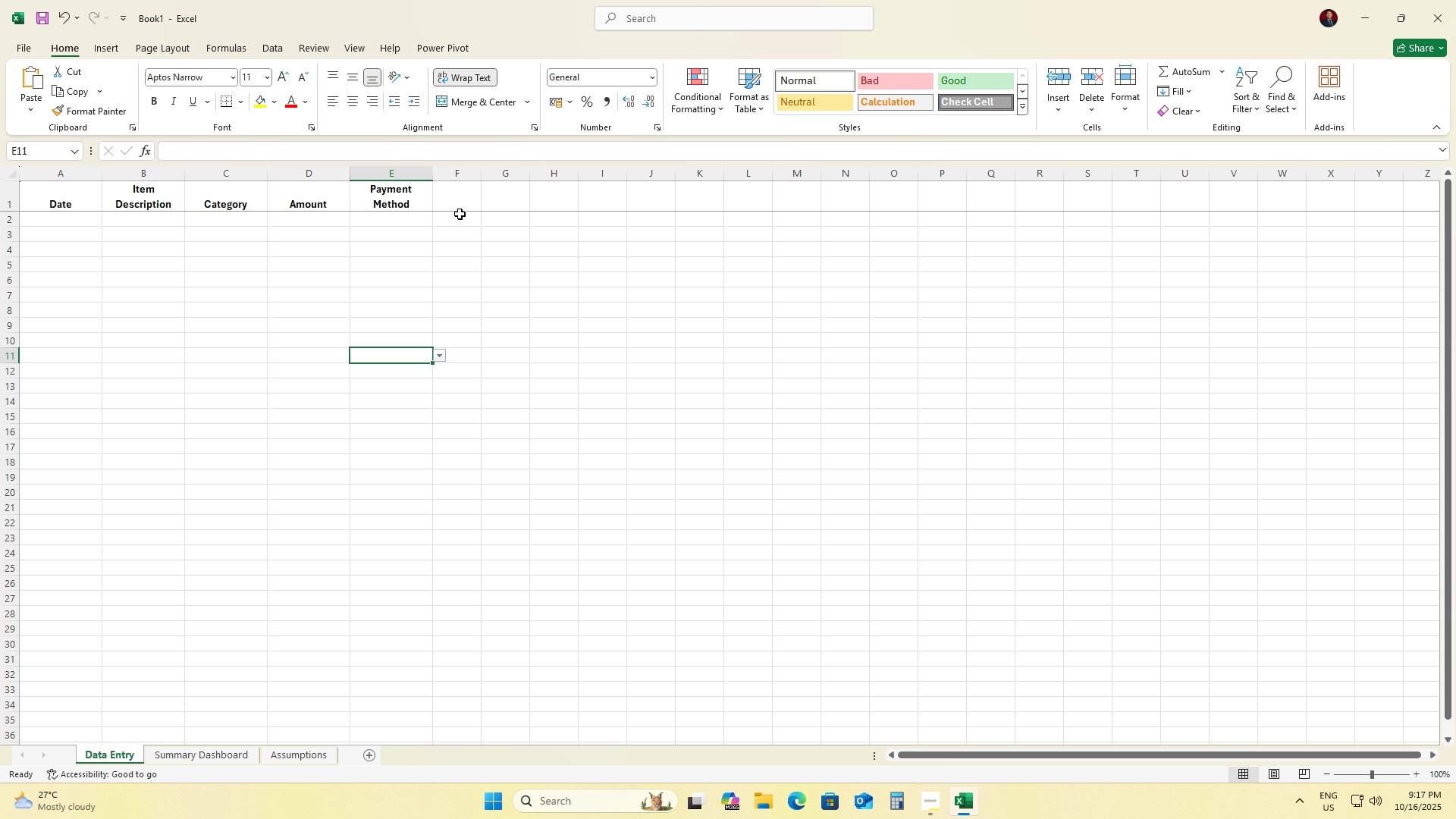 
double_click([458, 218])
 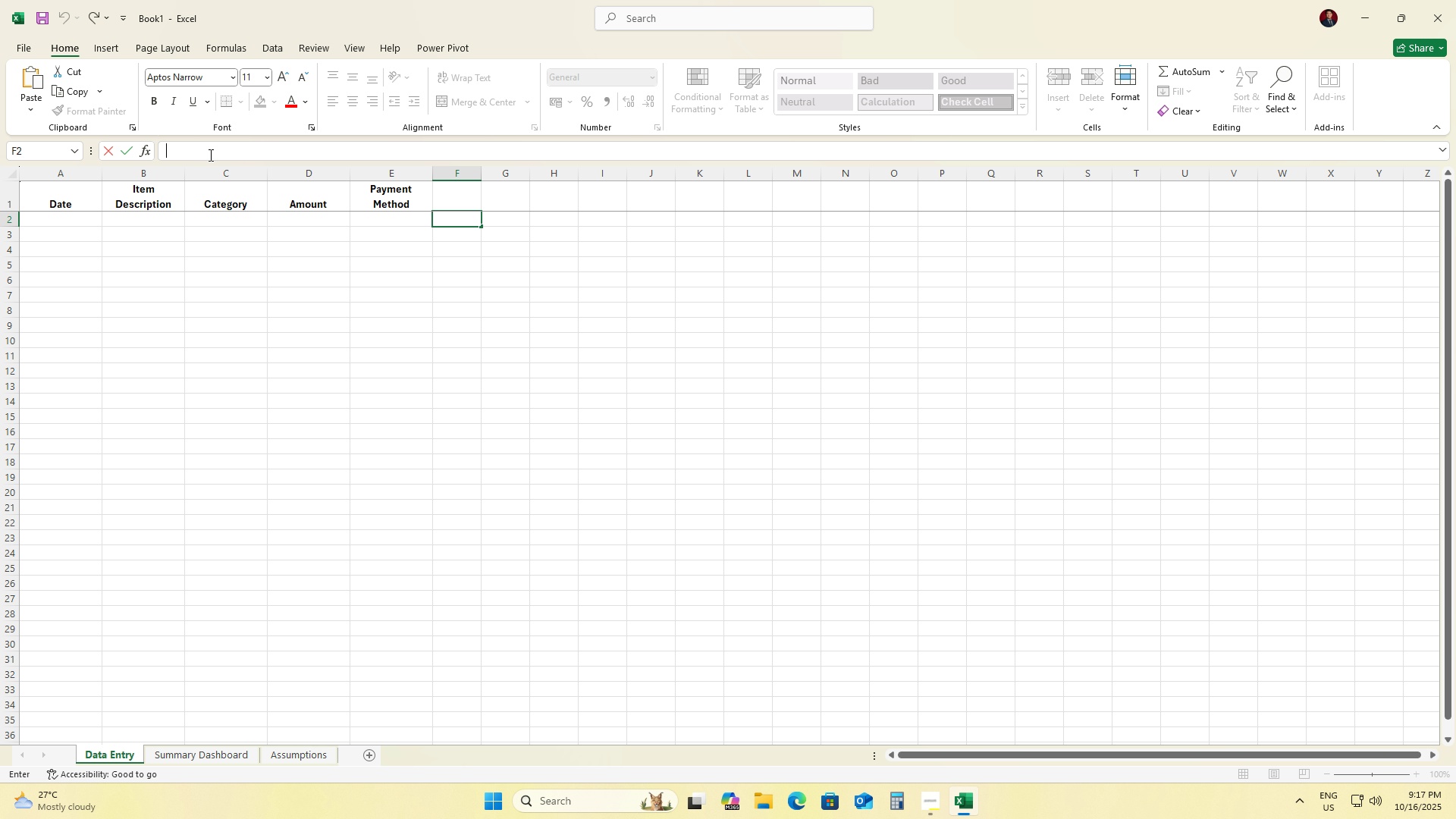 
left_click([209, 155])
 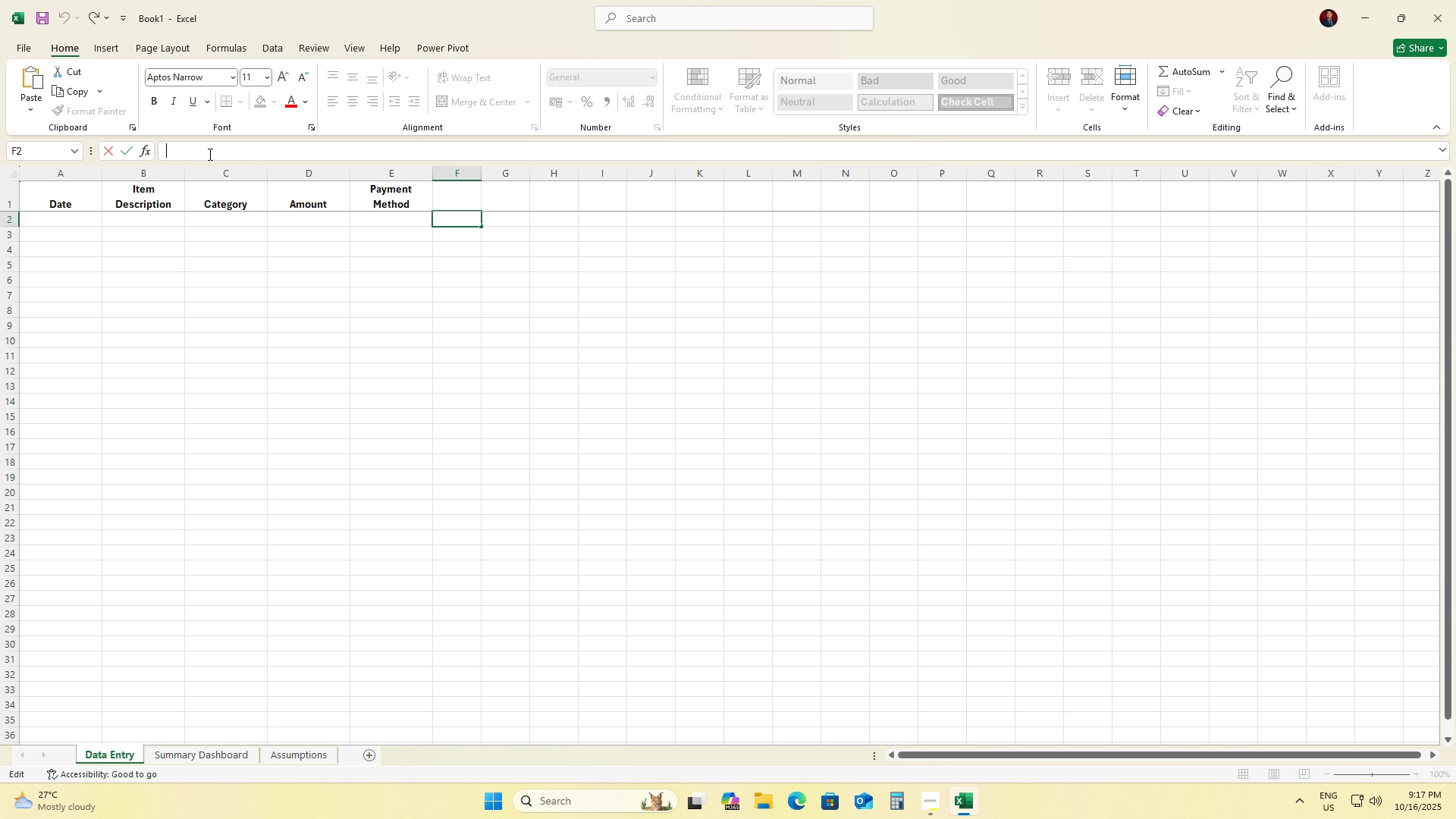 
type(=SUM(D@)
key(Backspace)
type(2))
 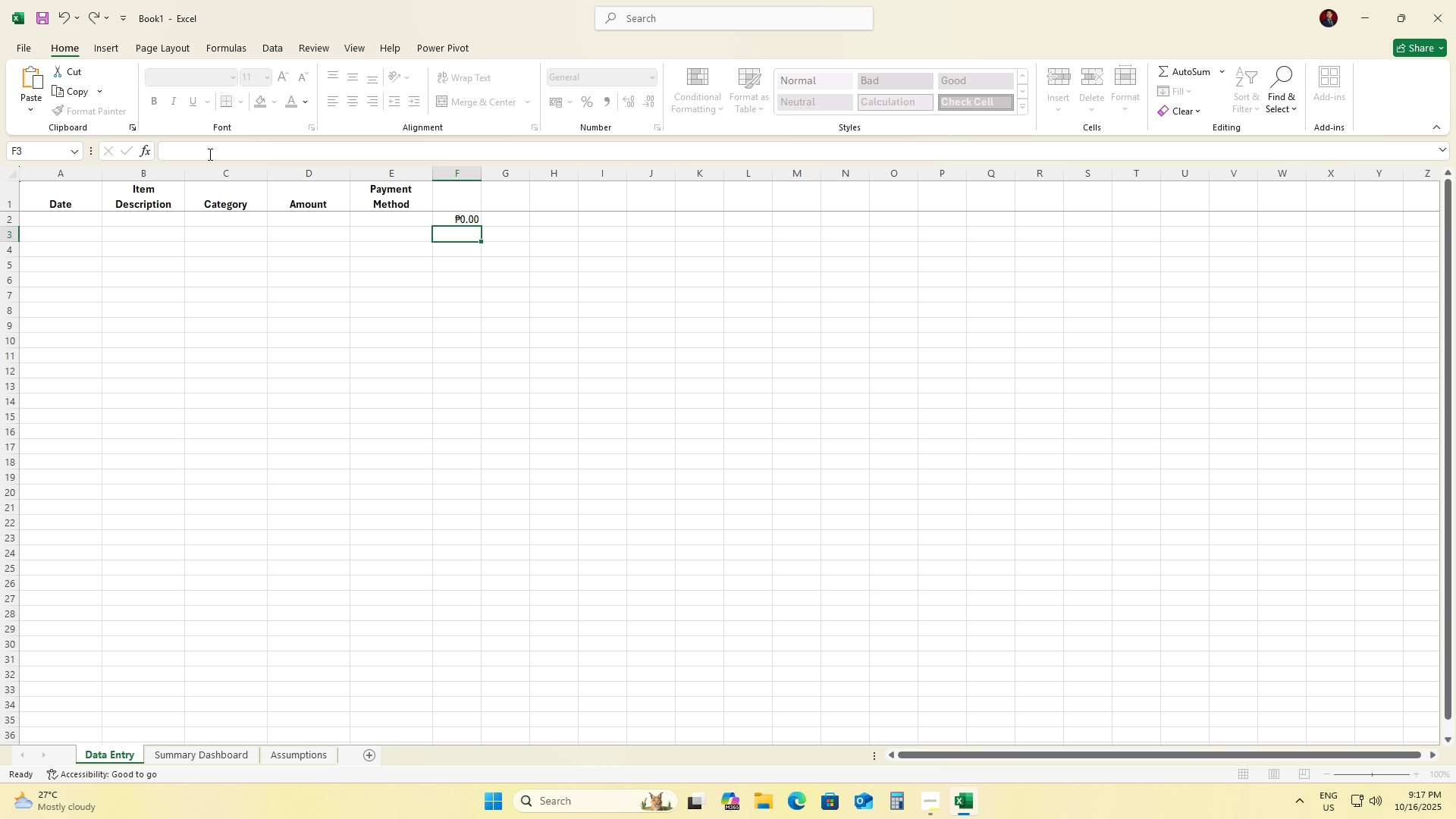 
 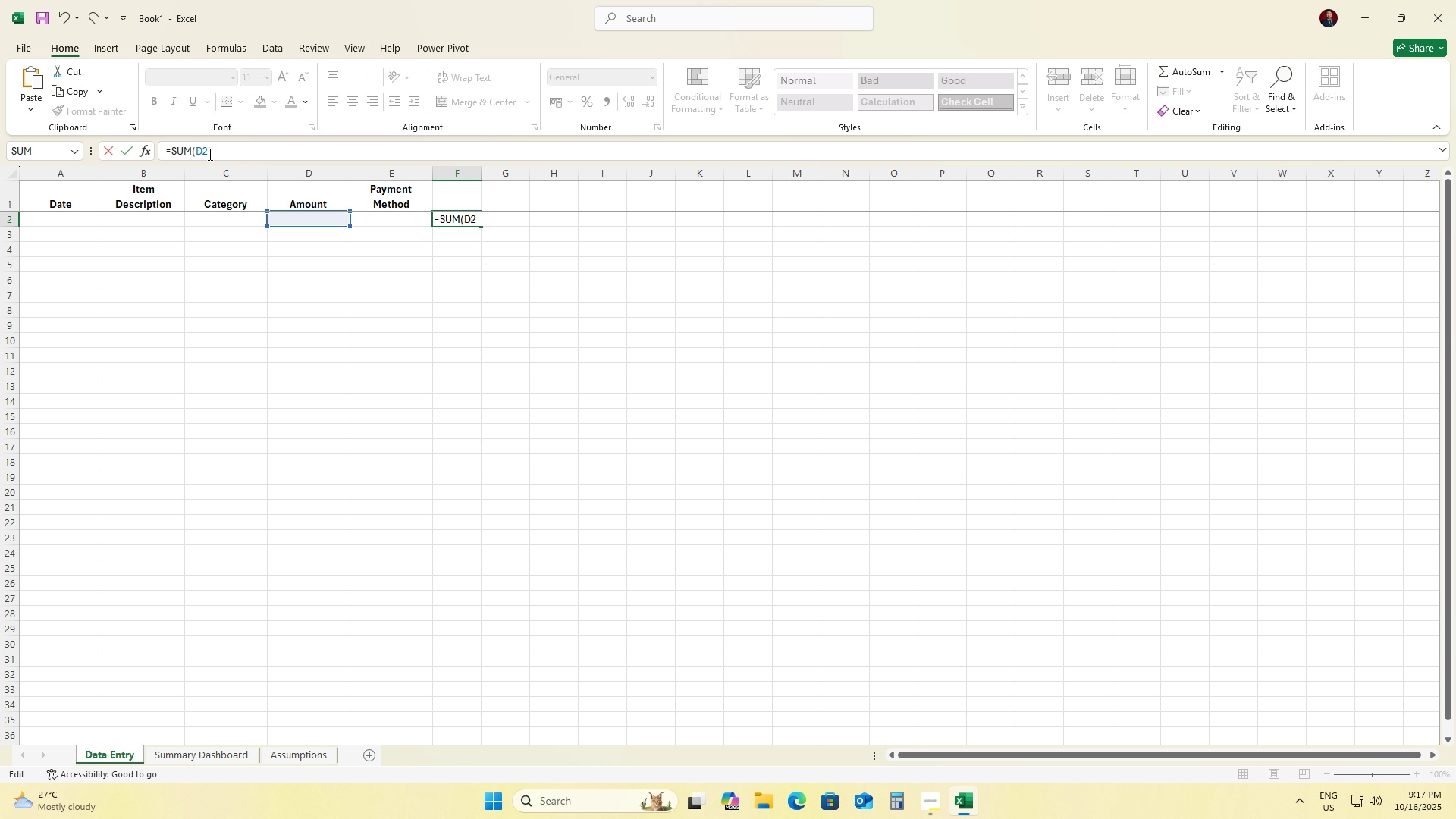 
key(Enter)
 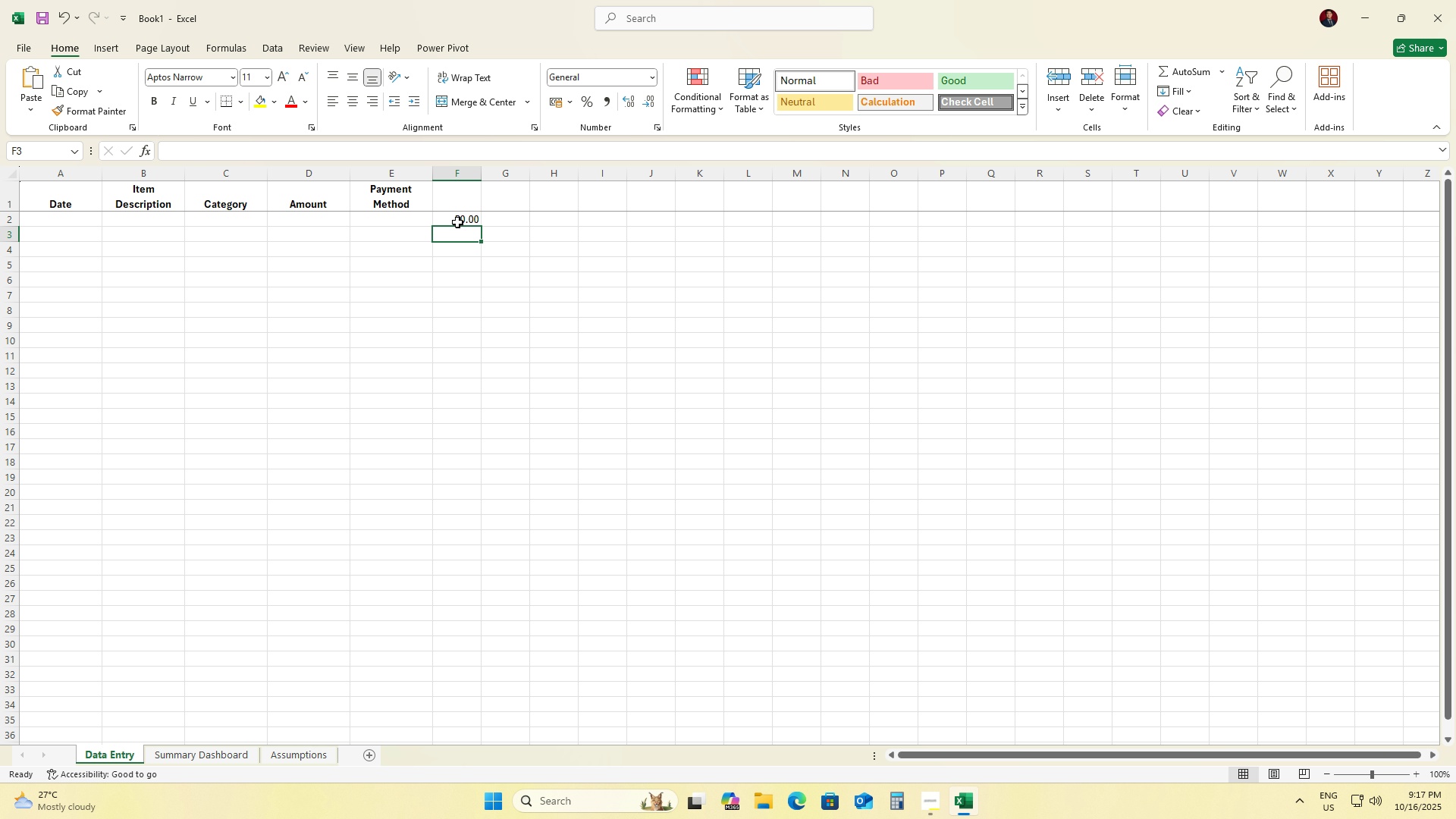 
left_click([462, 212])
 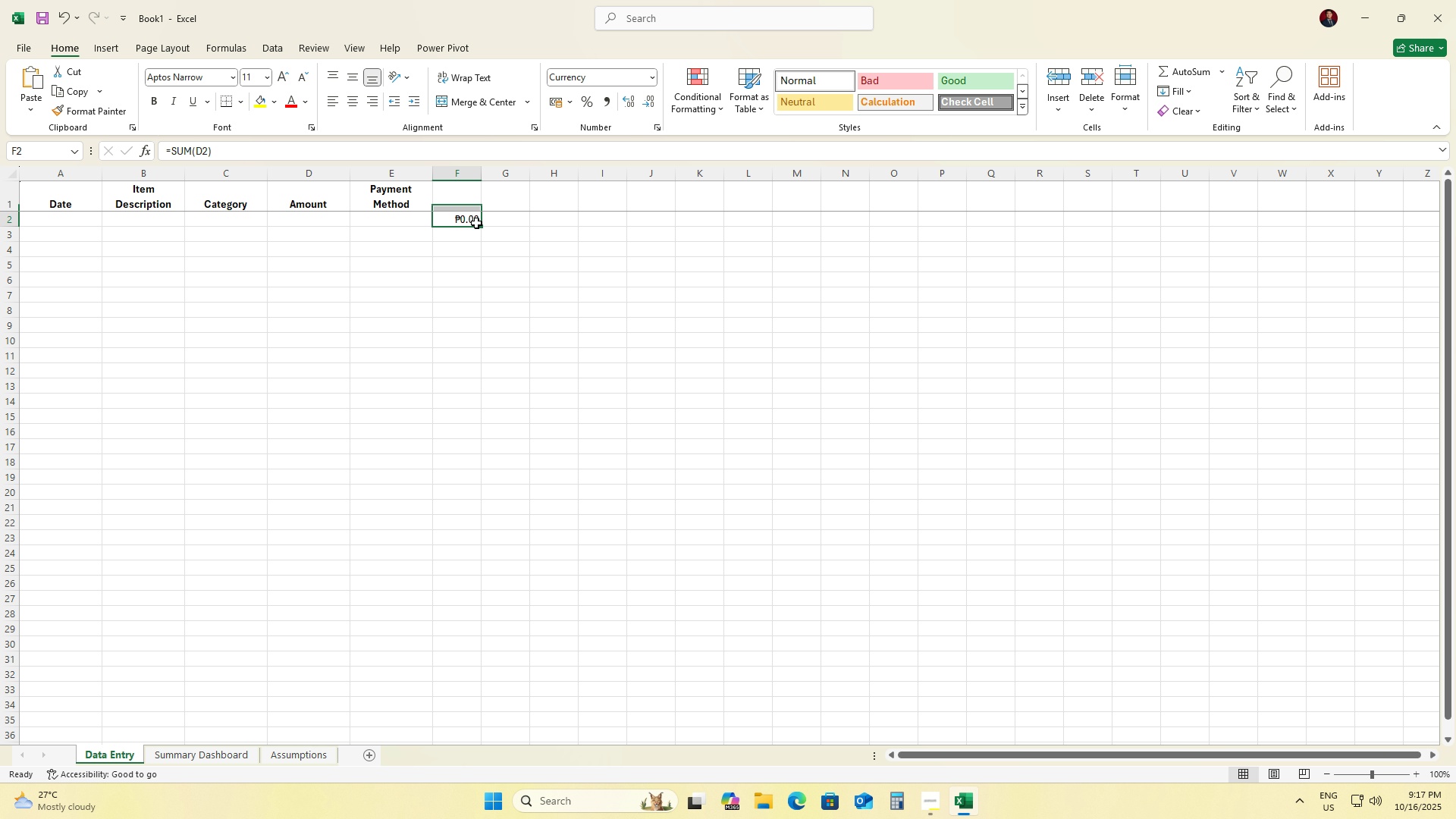 
left_click([476, 223])
 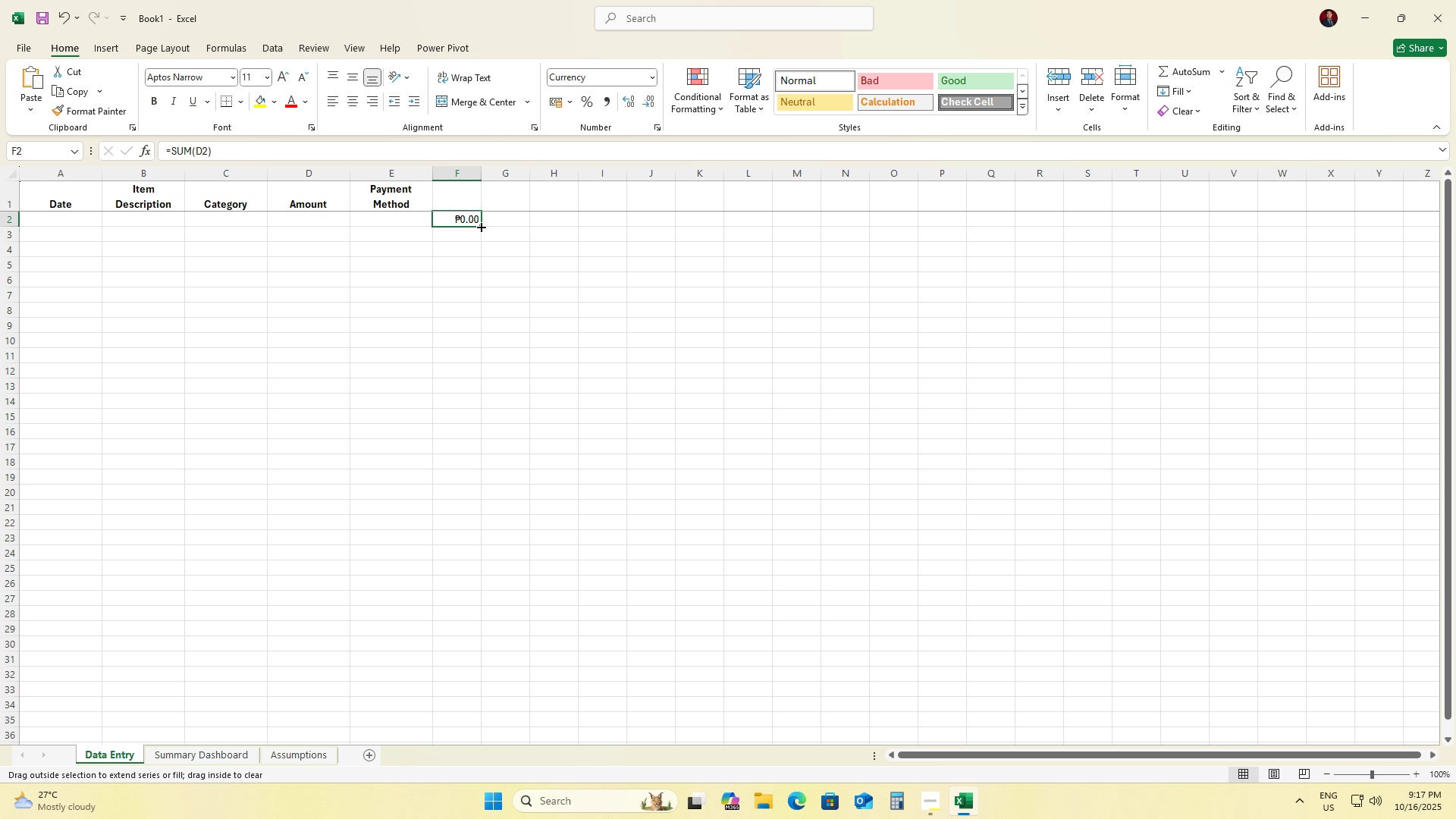 
left_click_drag(start_coordinate=[480, 226], to_coordinate=[468, 818])
 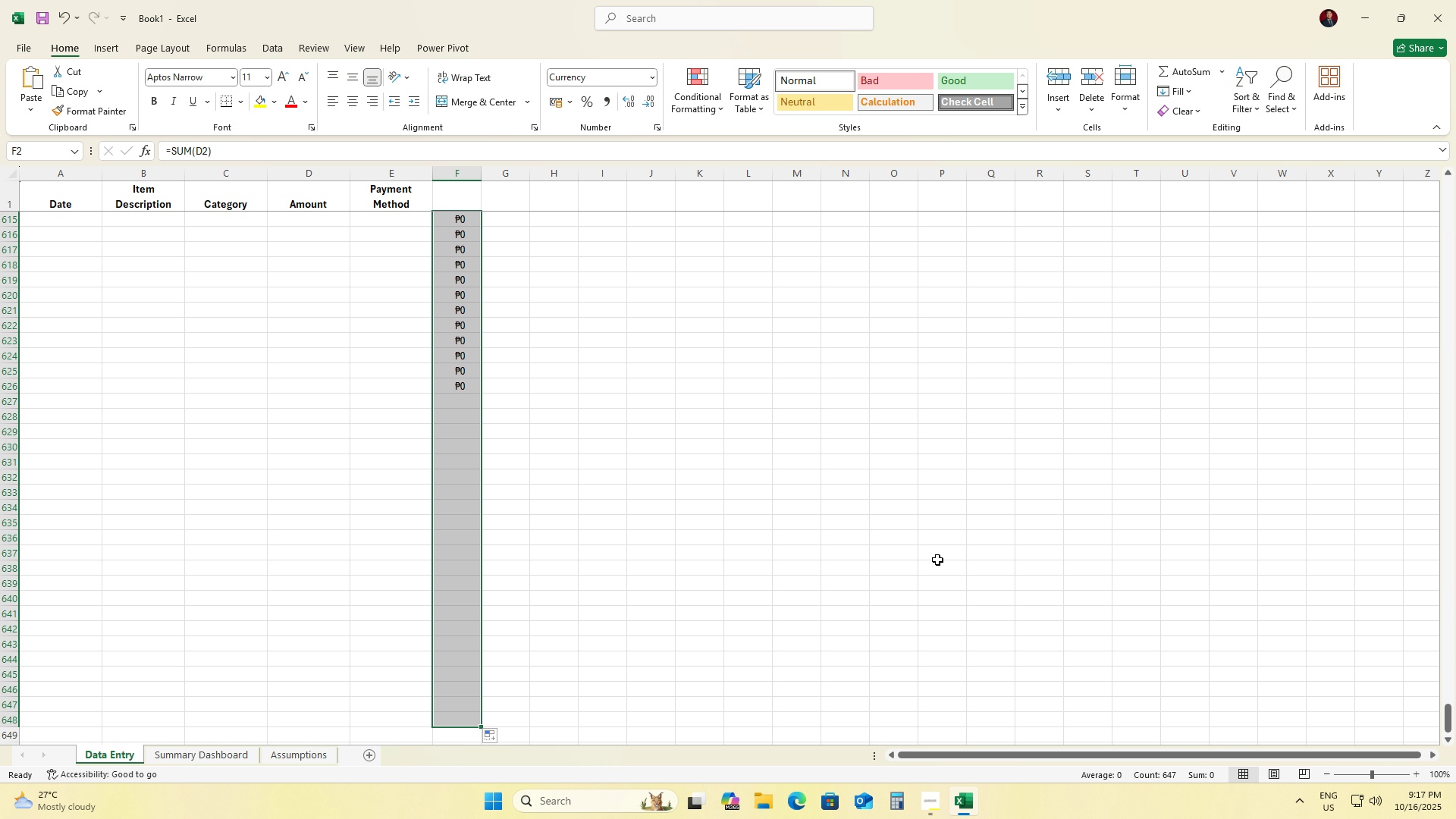 
scroll: coordinate [519, 552], scroll_direction: down, amount: 1.0
 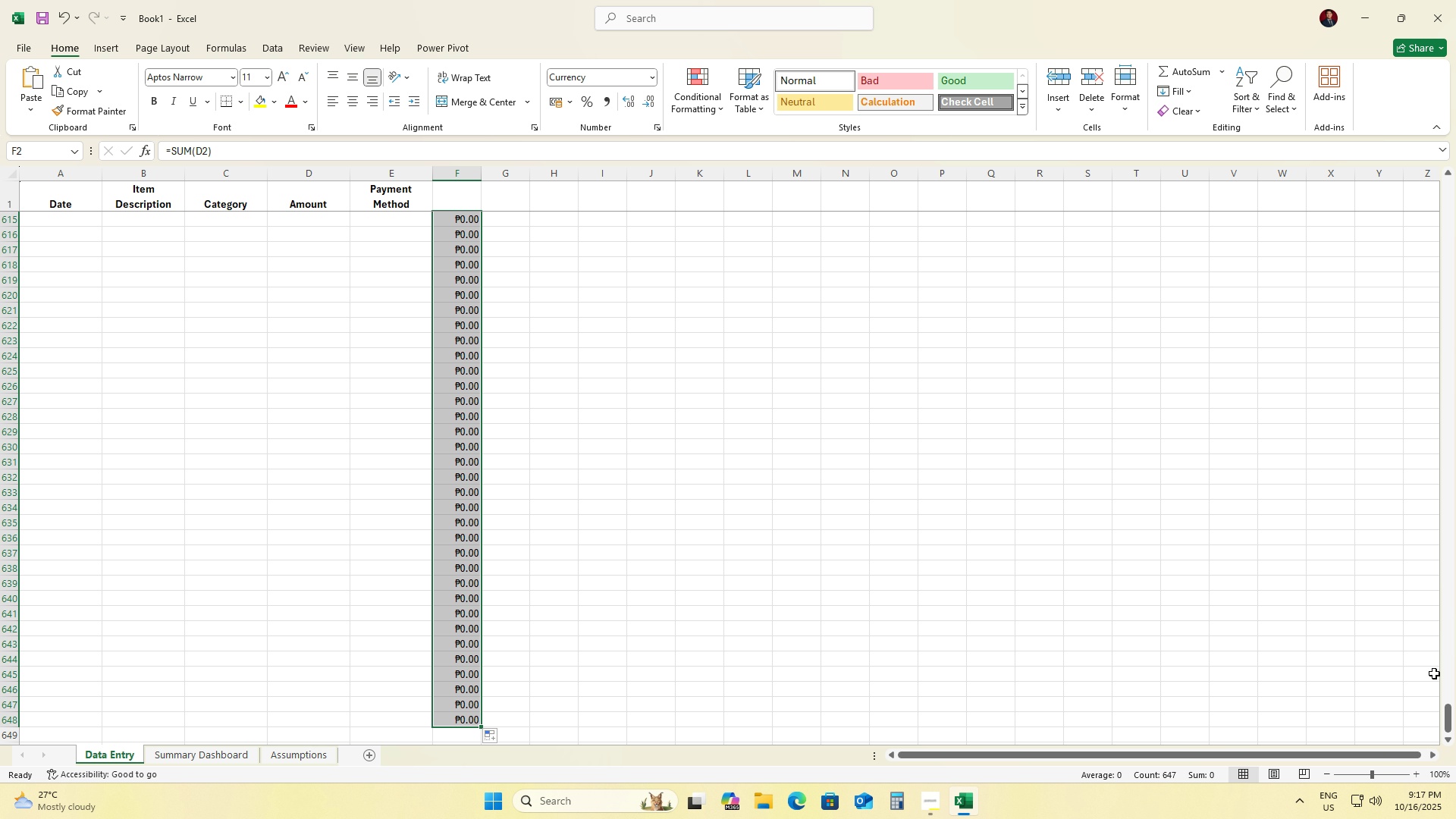 
left_click_drag(start_coordinate=[1447, 715], to_coordinate=[1438, 177])
 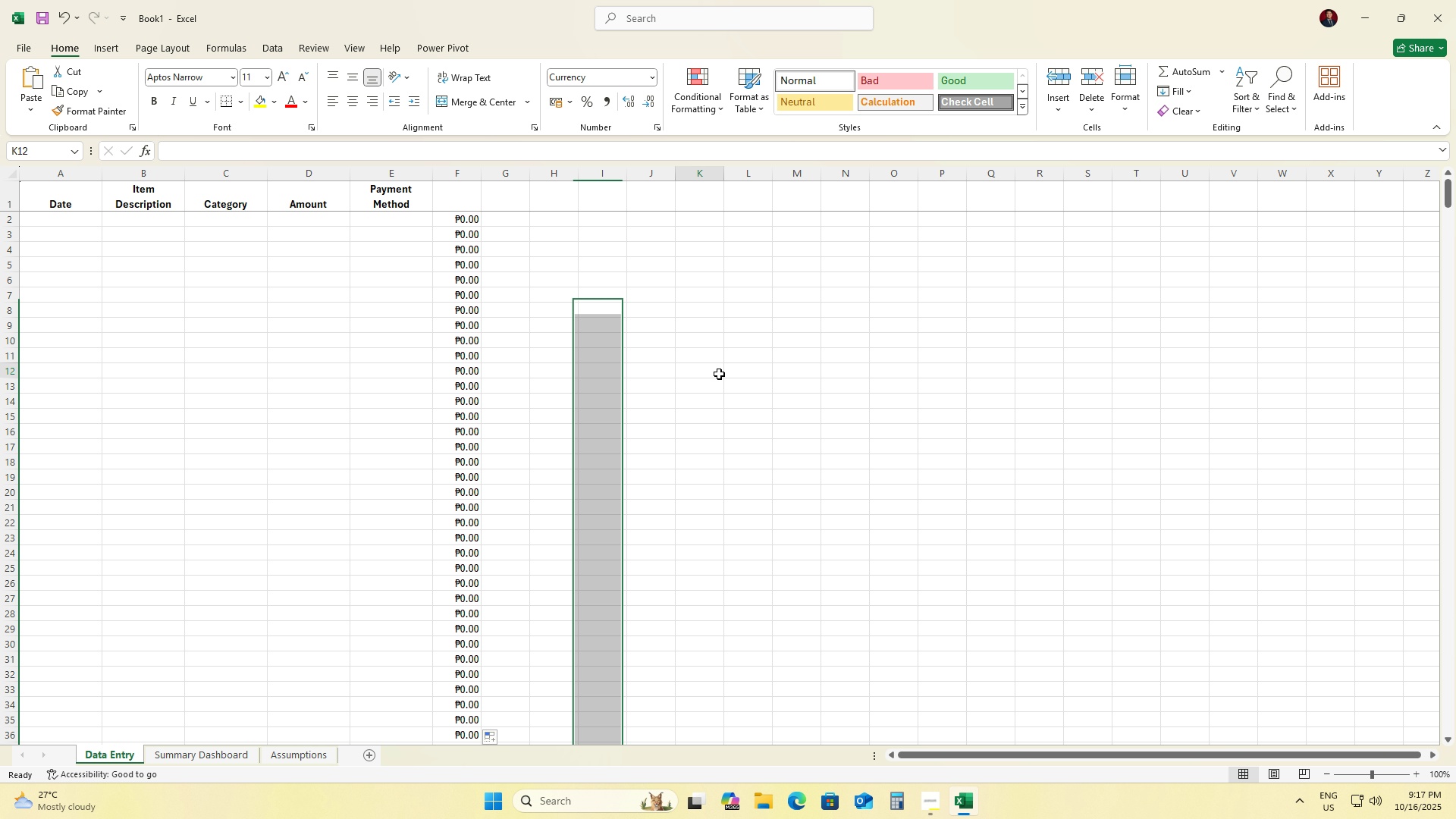 
left_click([719, 374])
 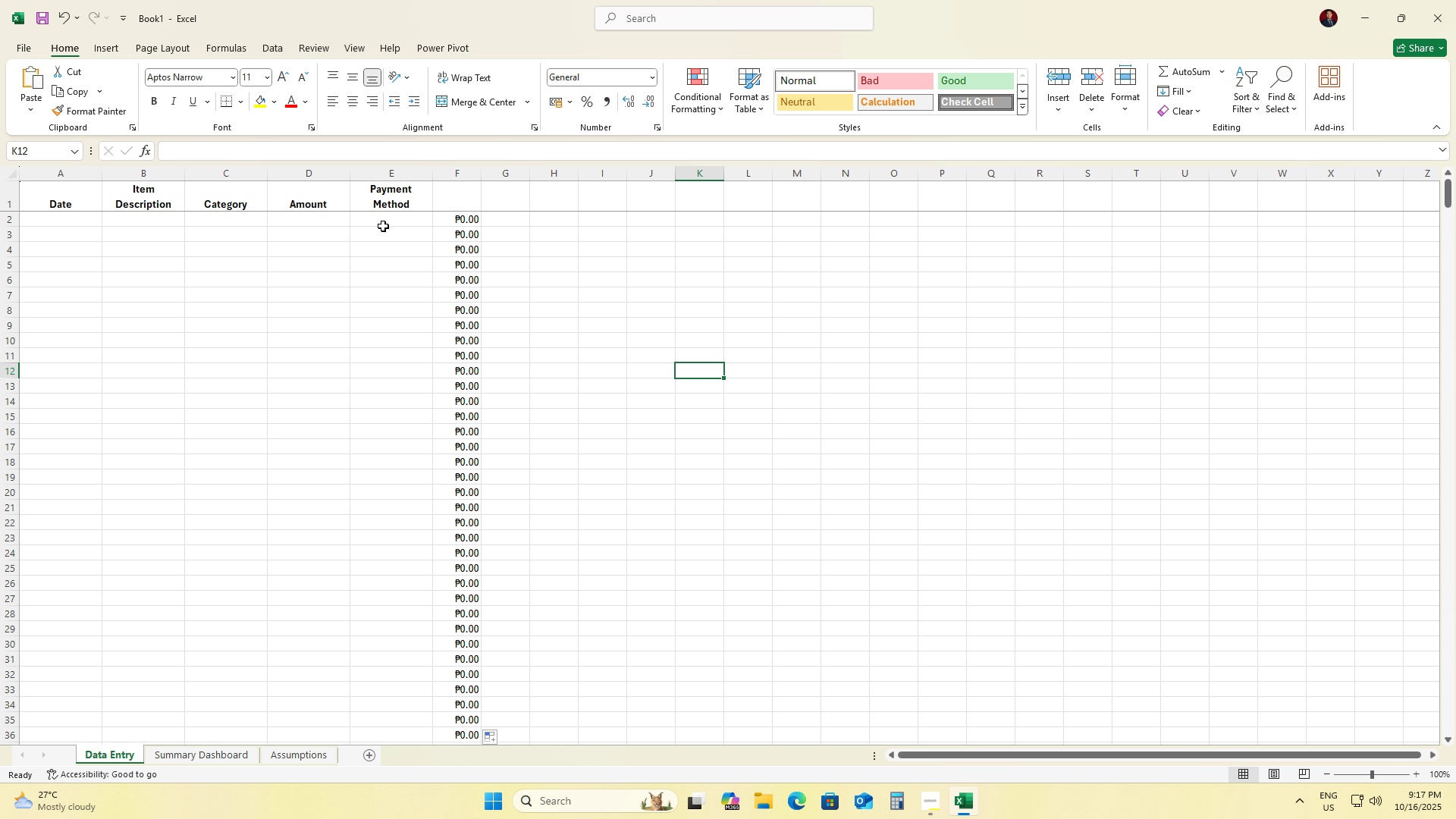 
left_click([383, 226])
 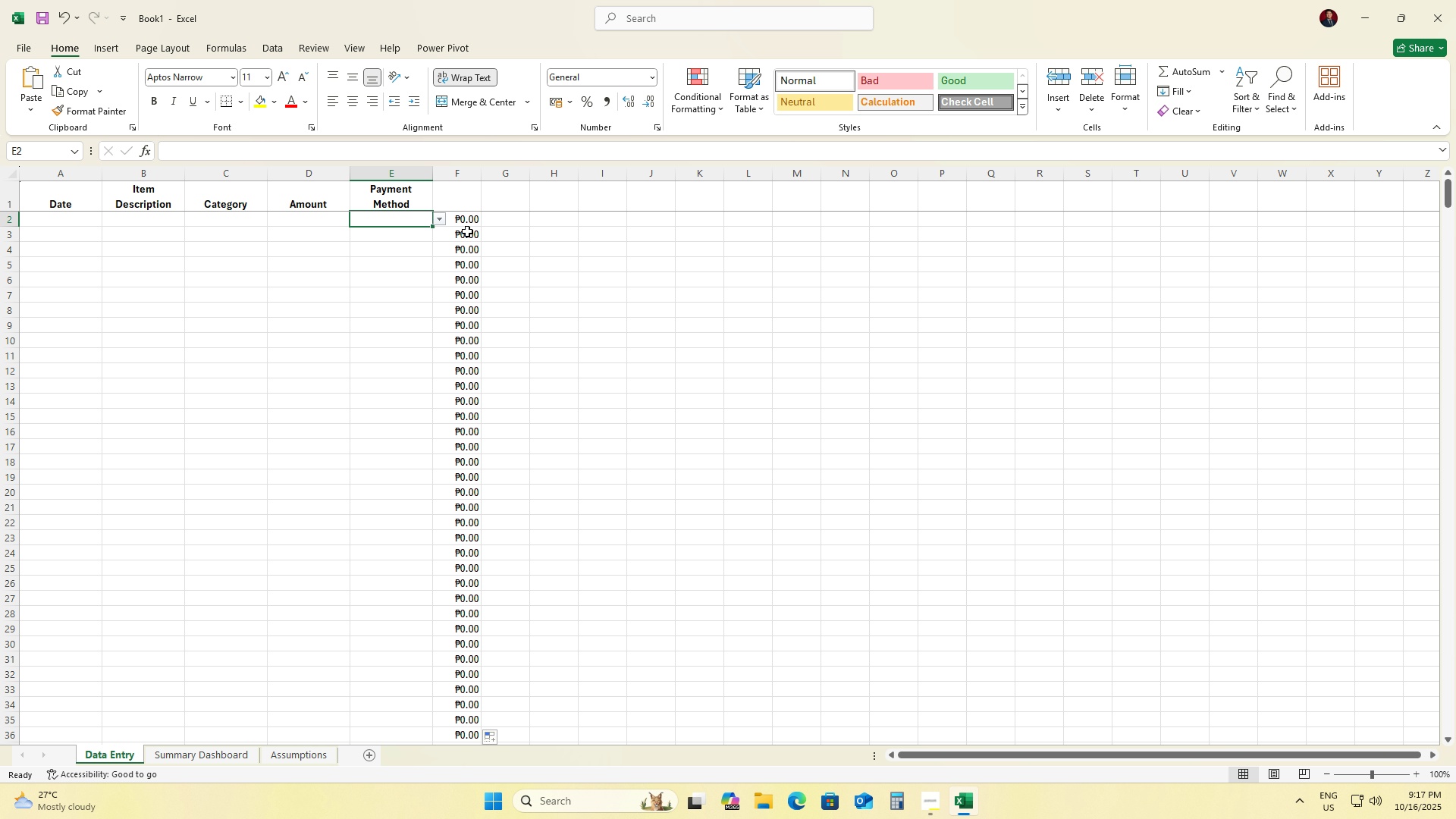 
mouse_move([453, 227])
 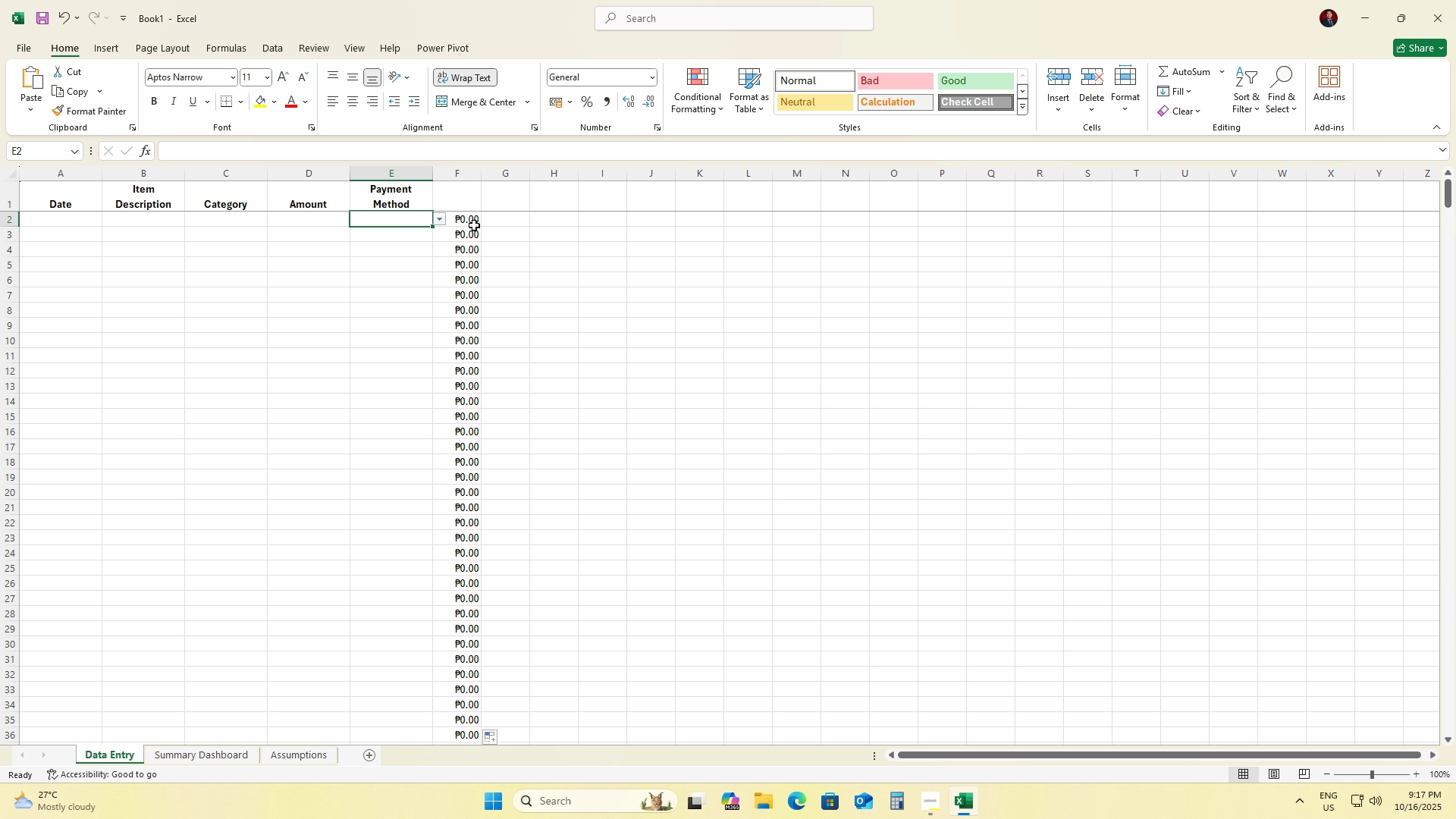 
left_click([474, 225])
 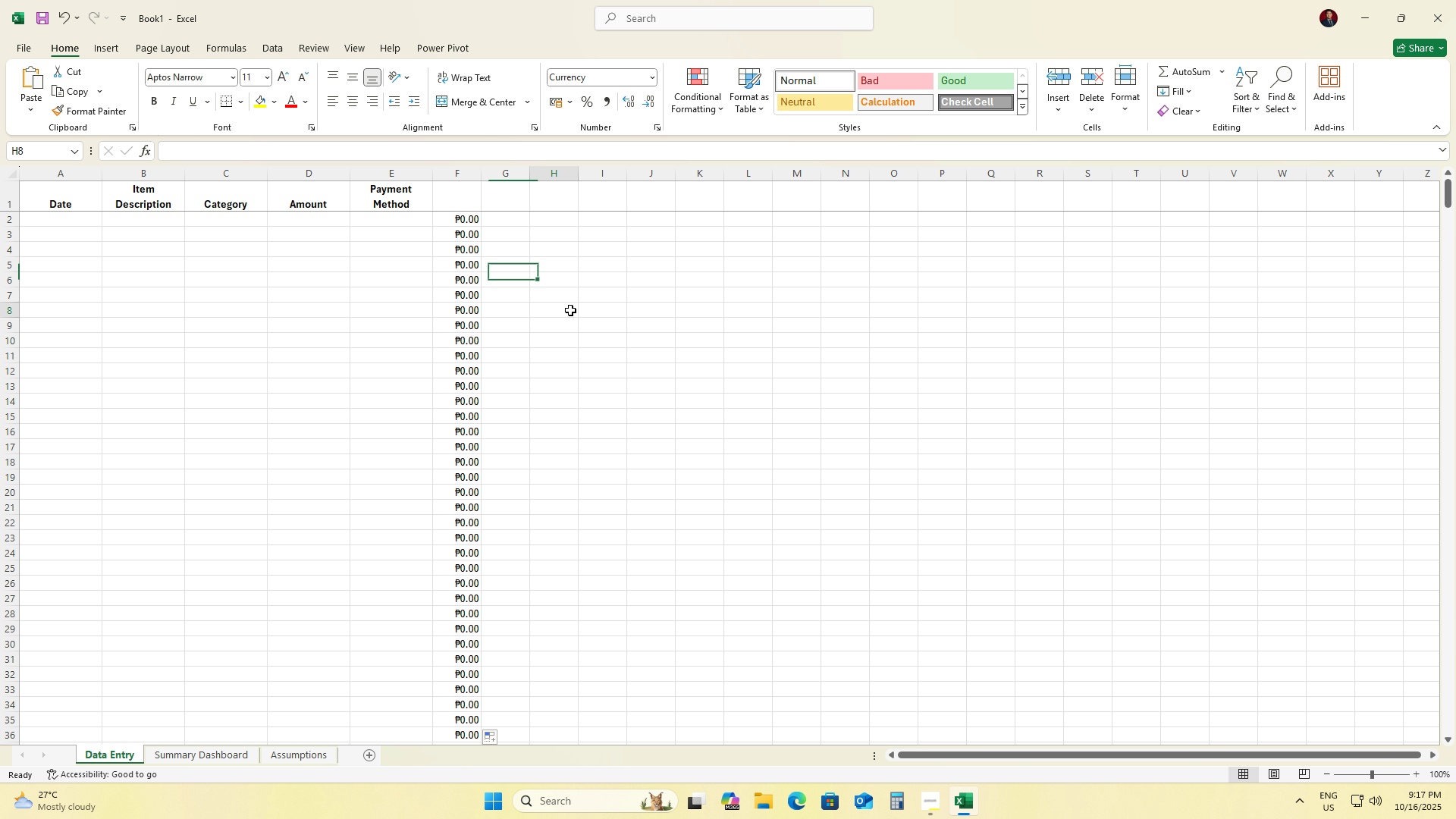 
left_click([570, 310])
 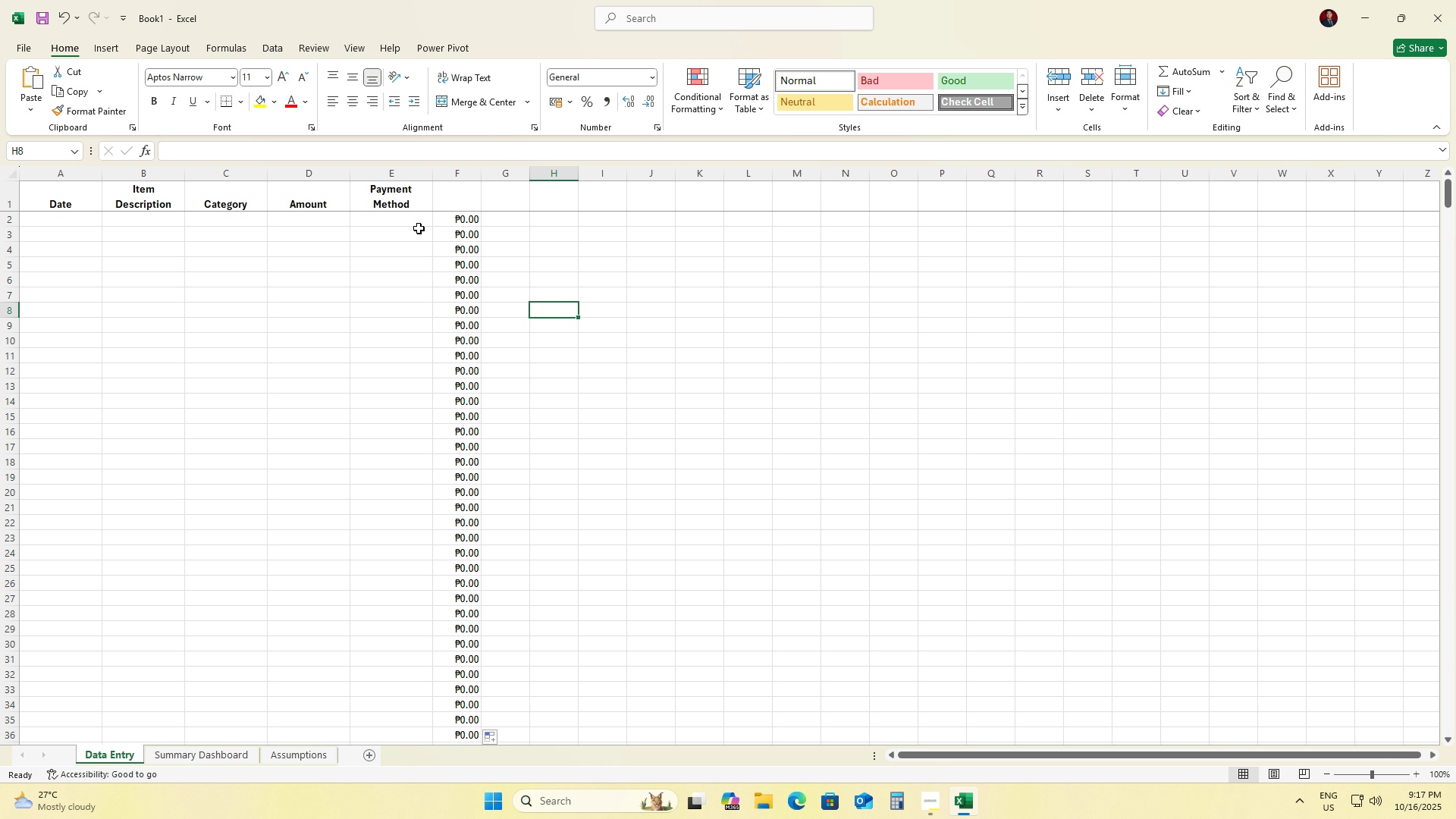 
left_click([419, 228])
 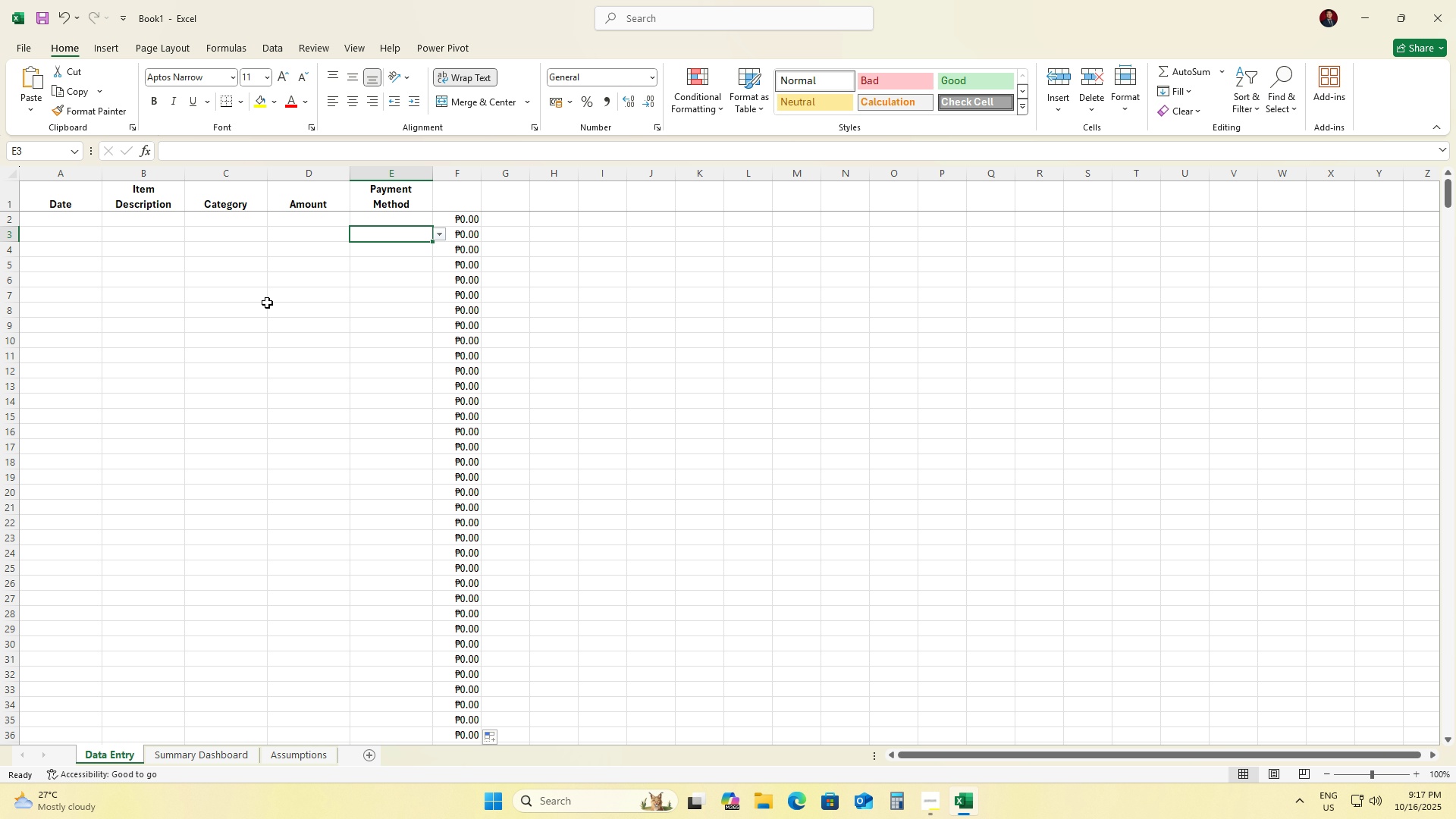 
left_click([68, 231])
 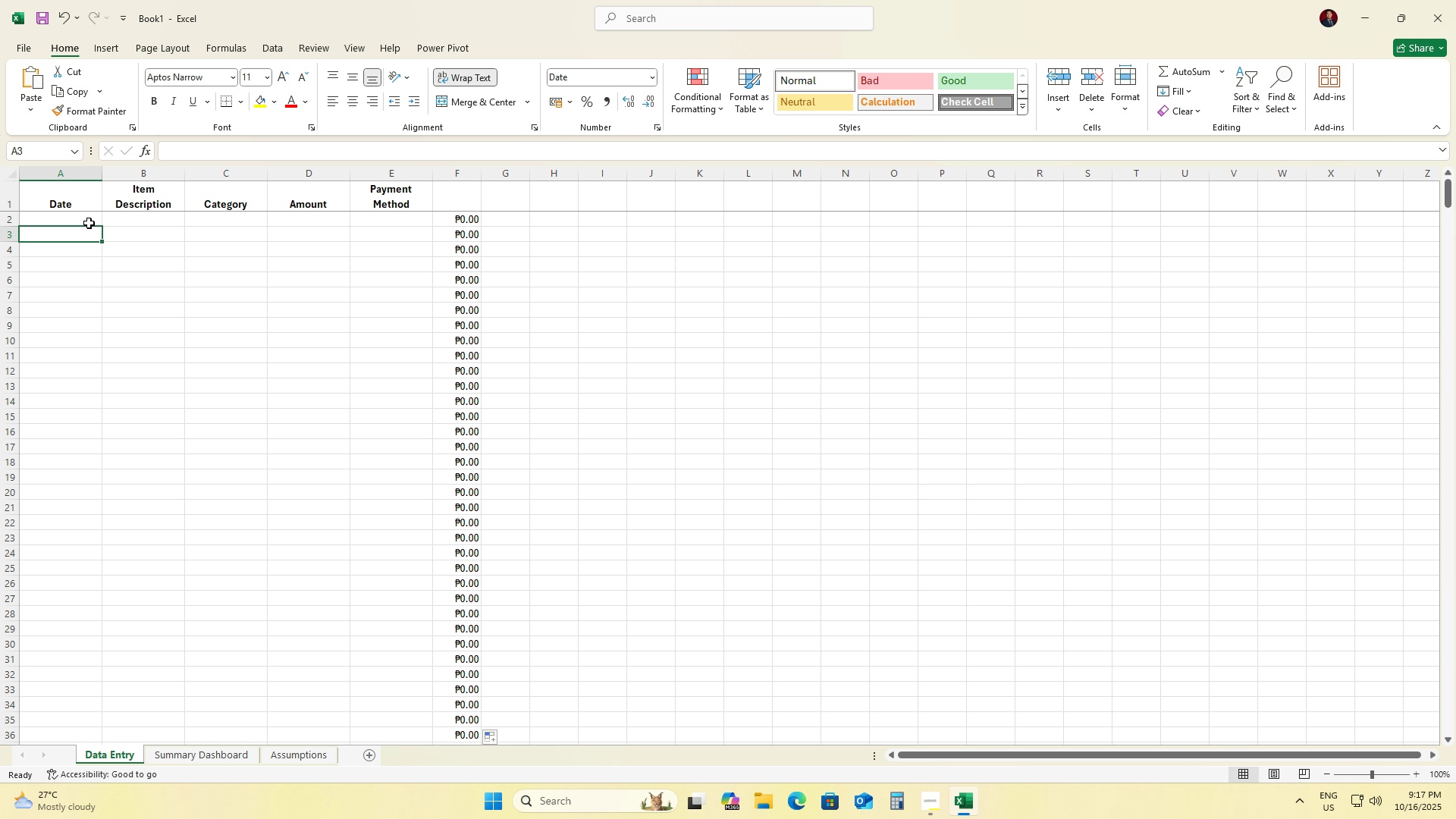 
left_click([87, 221])
 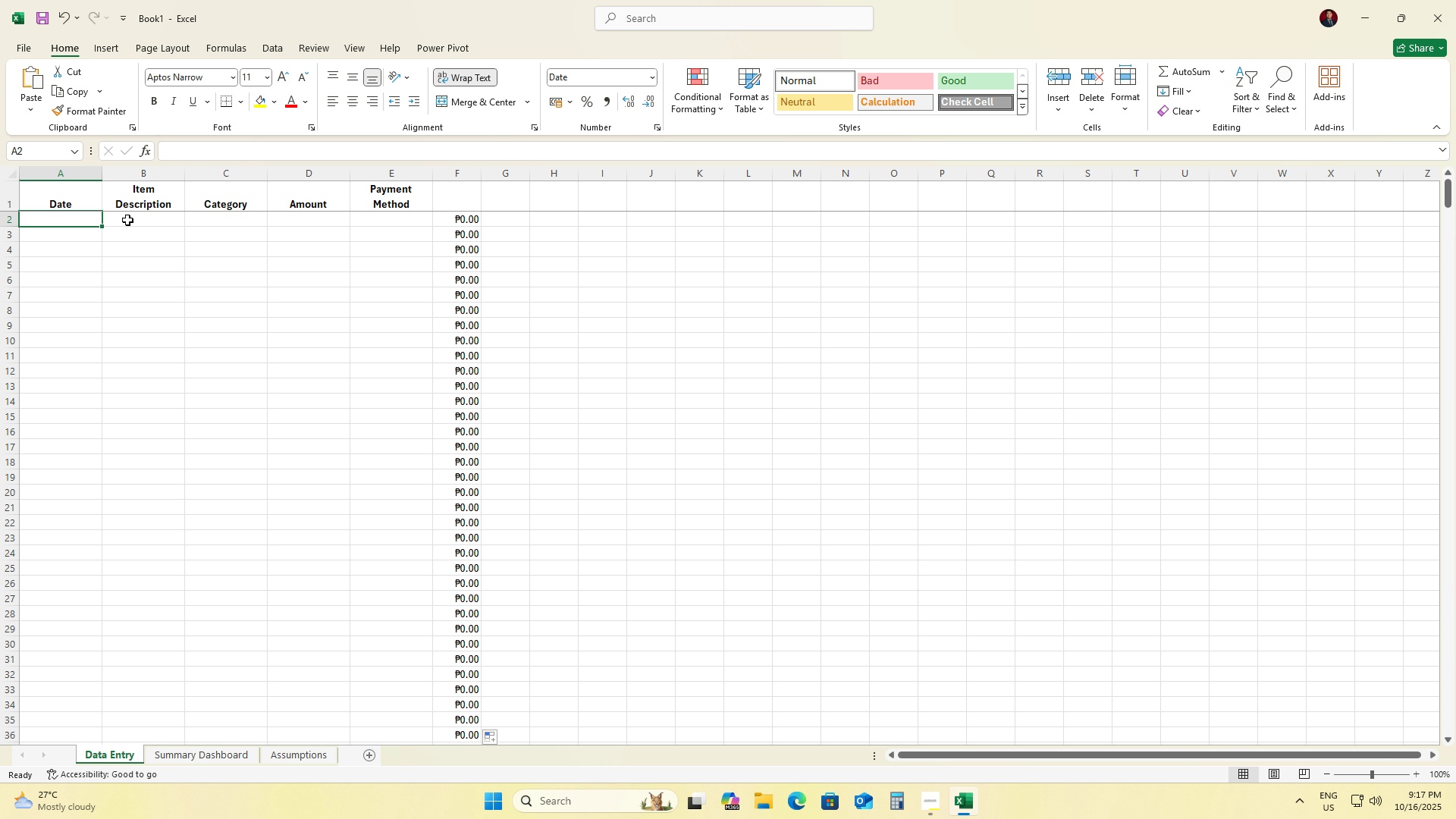 
left_click([46, 199])
 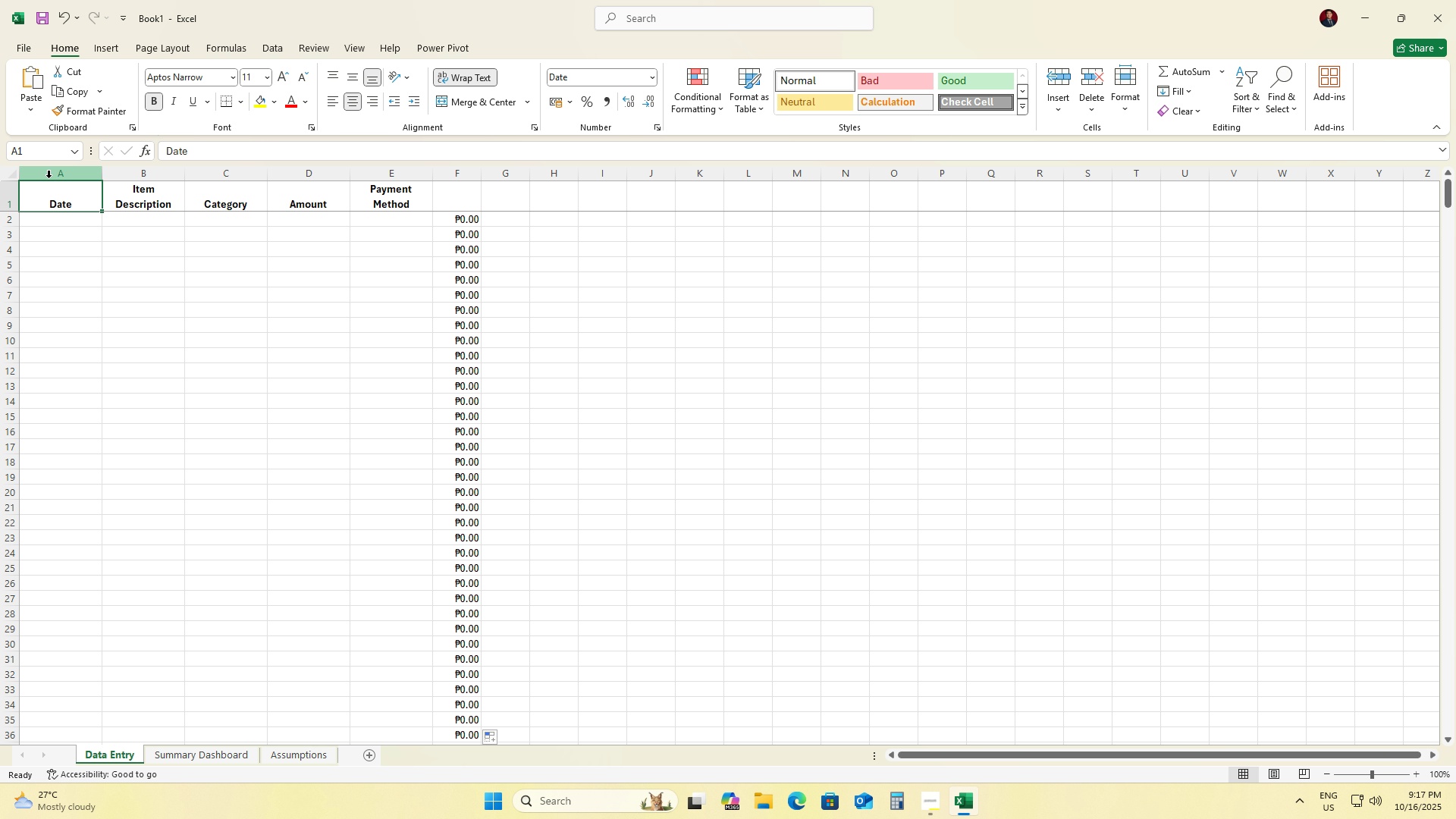 
left_click([49, 177])
 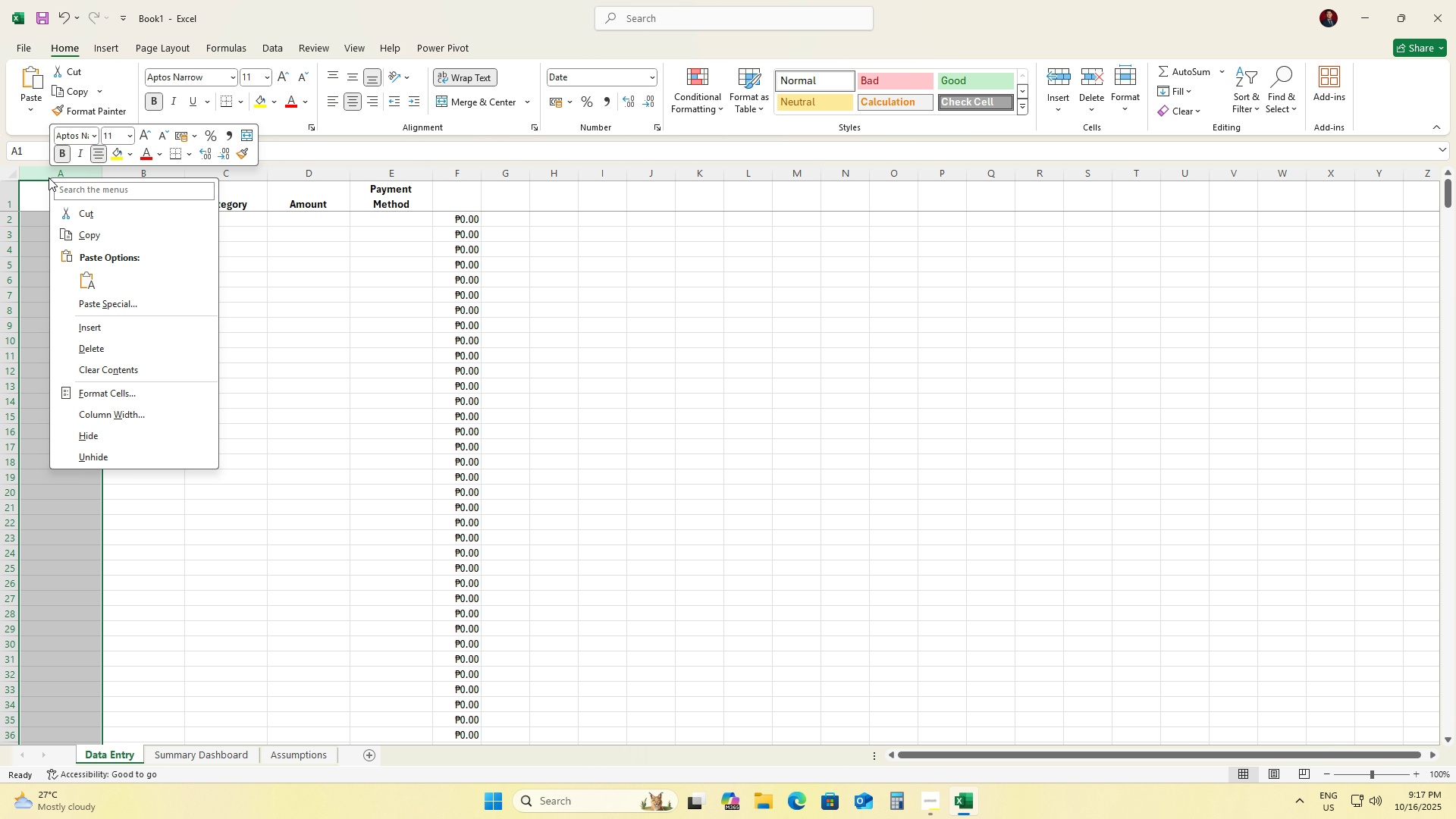 
right_click([49, 177])
 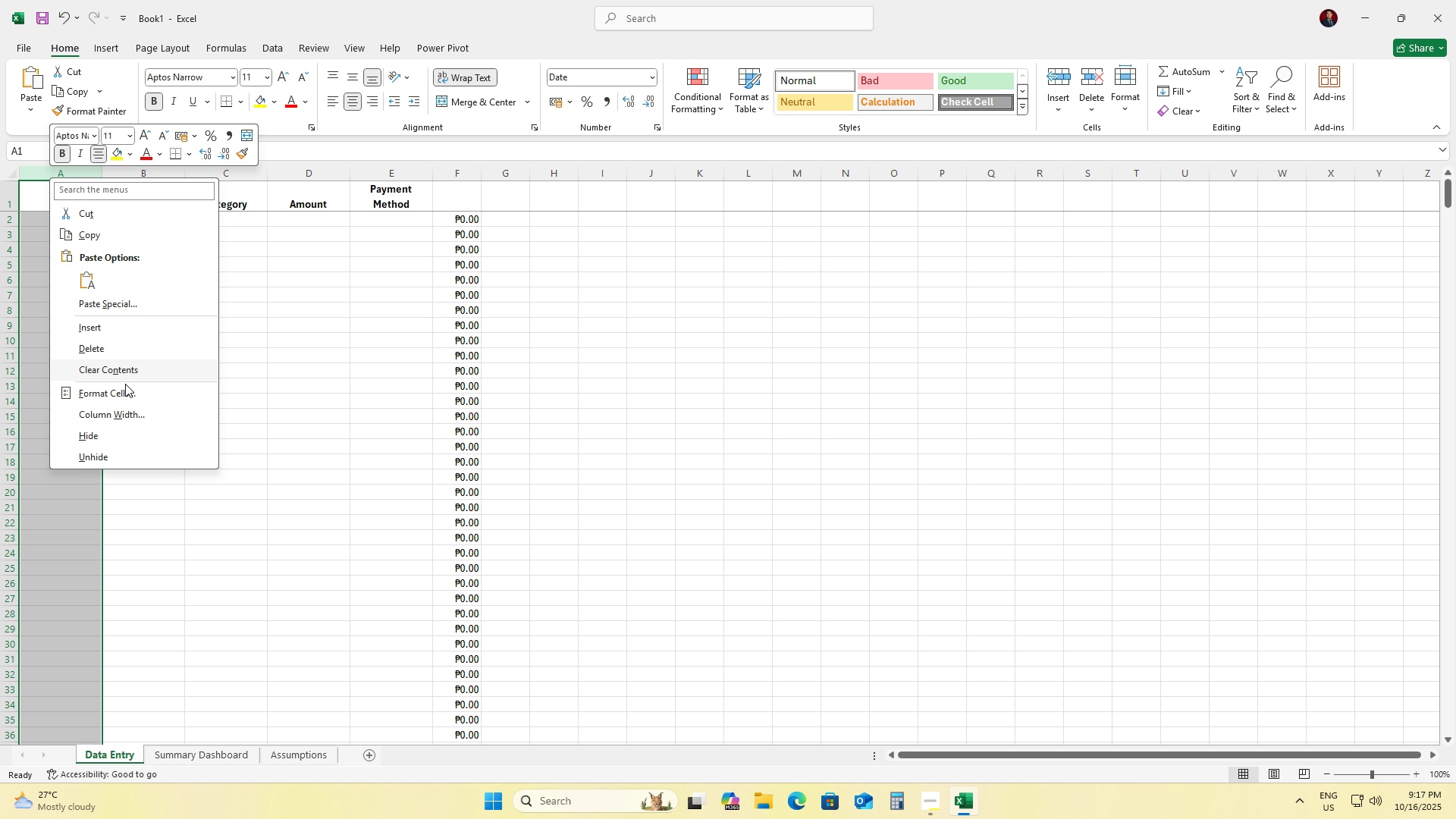 
left_click([125, 388])
 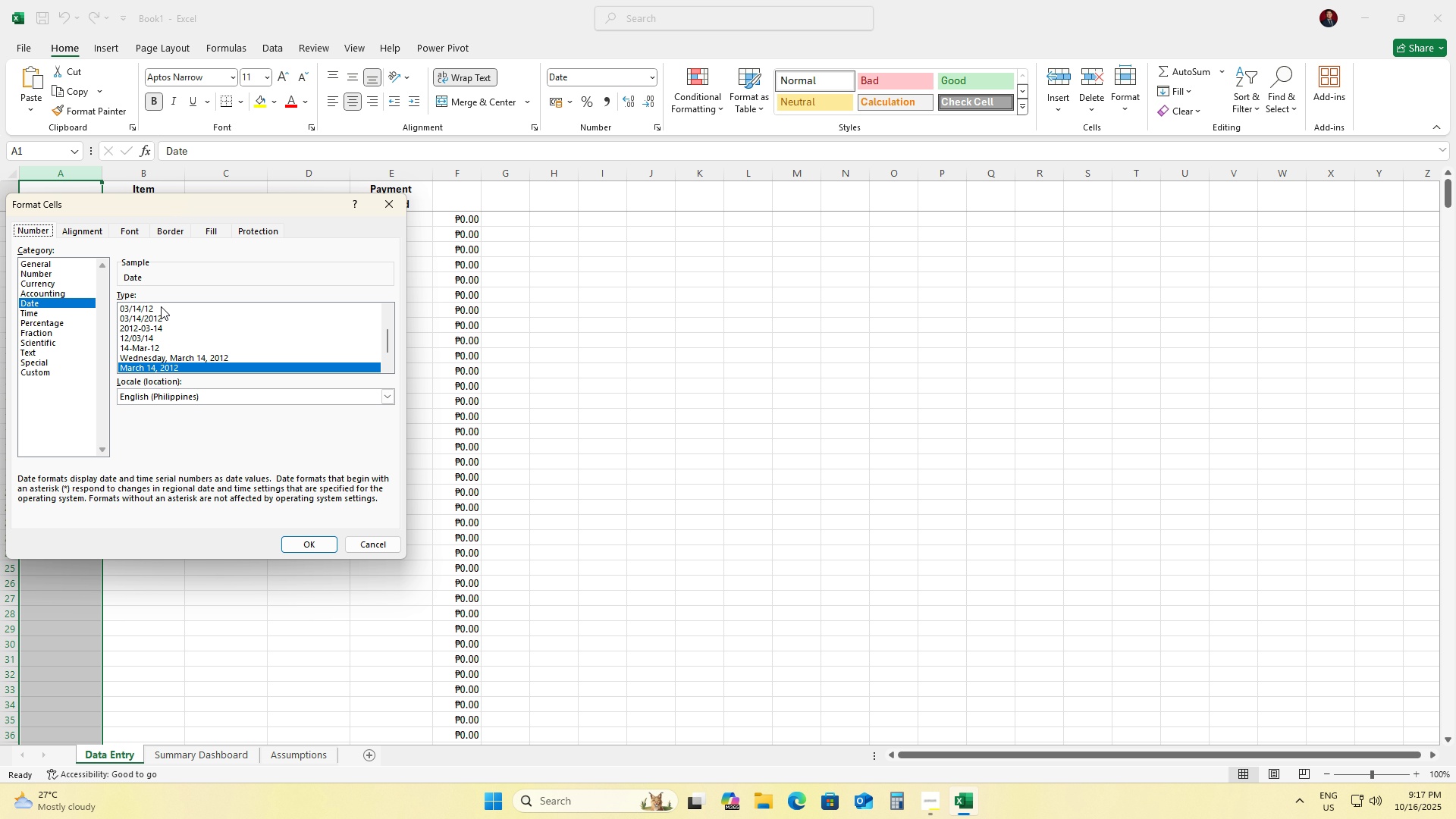 
left_click([136, 306])
 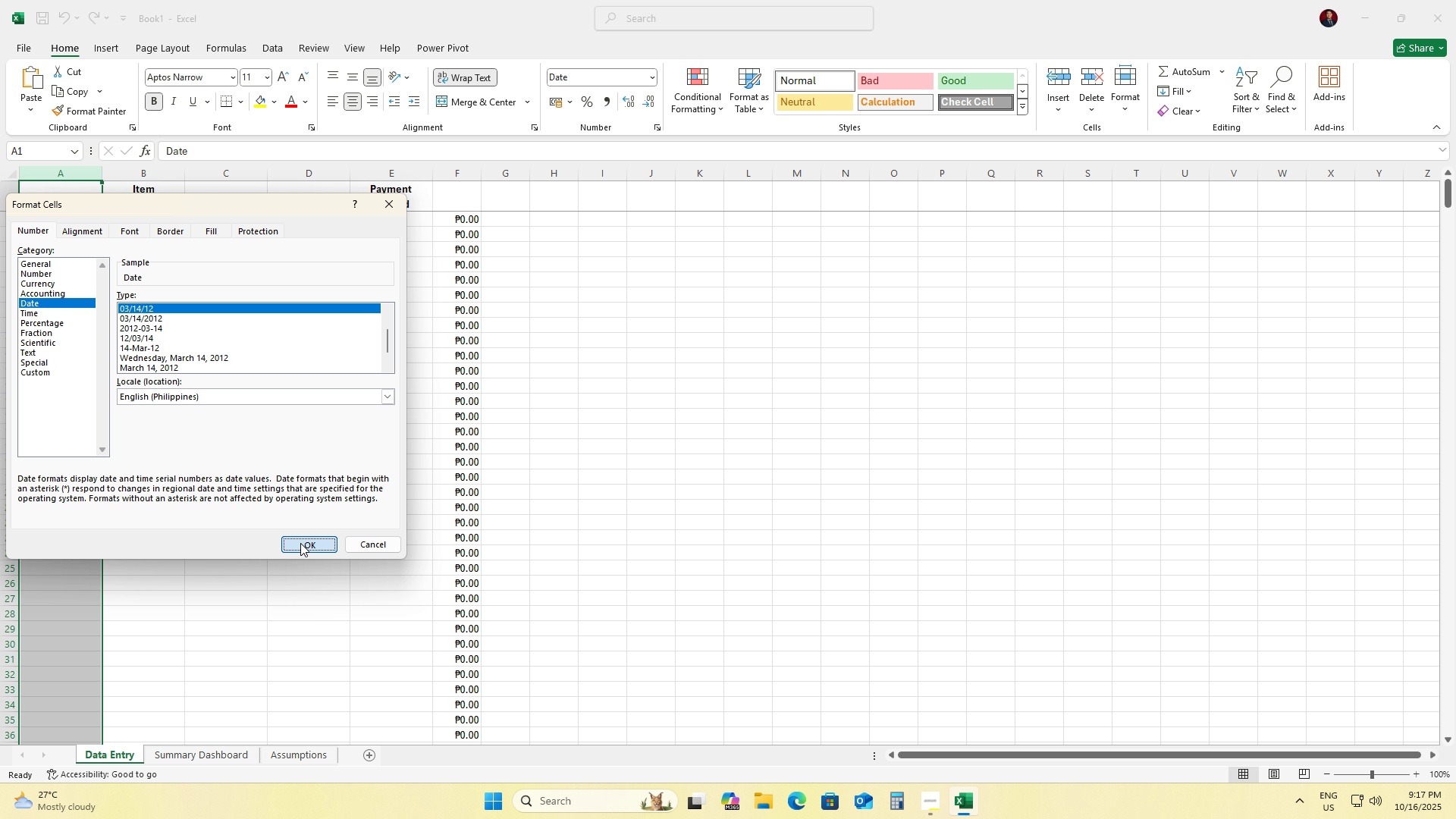 
left_click([300, 543])
 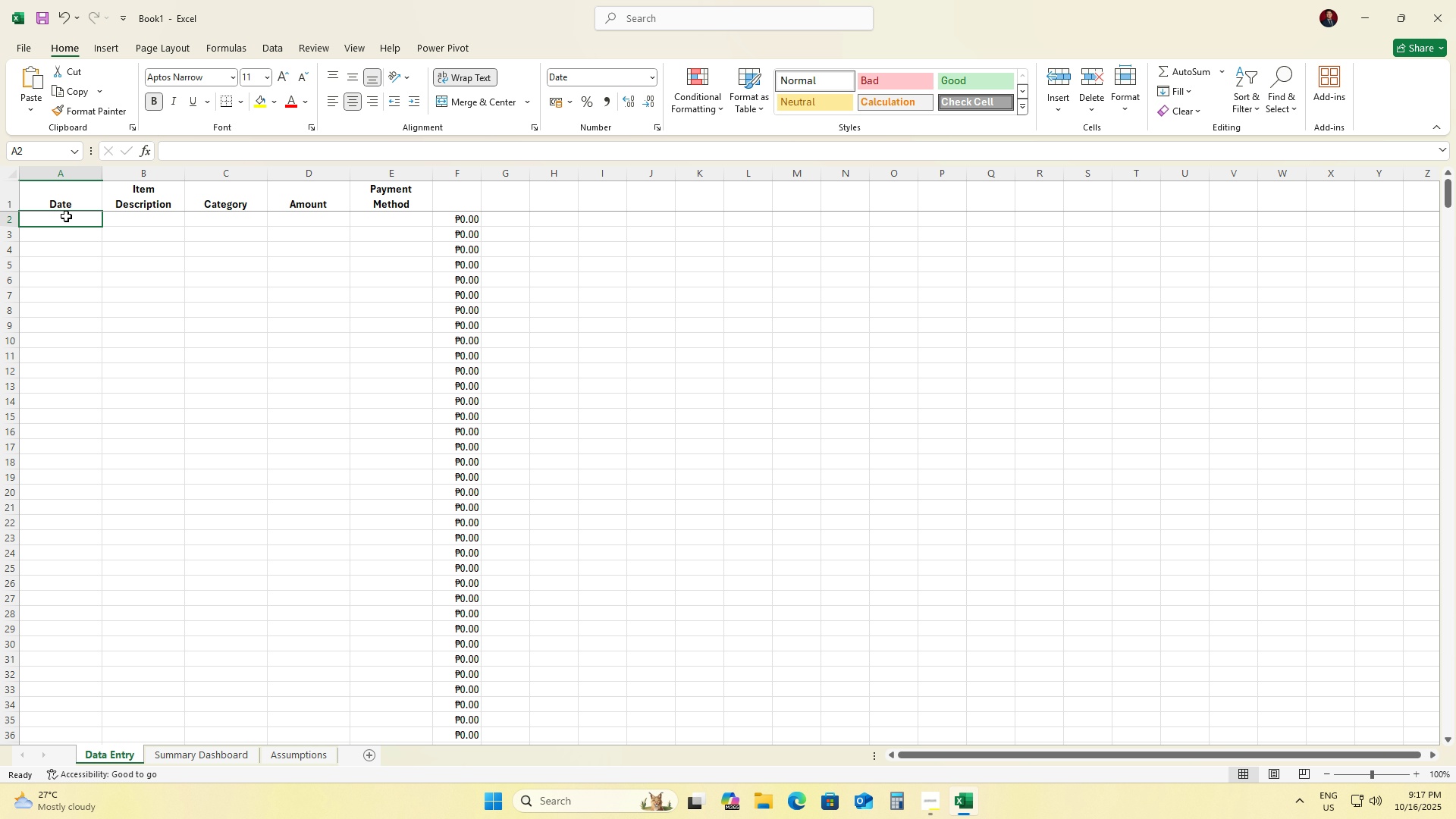 
double_click([66, 216])
 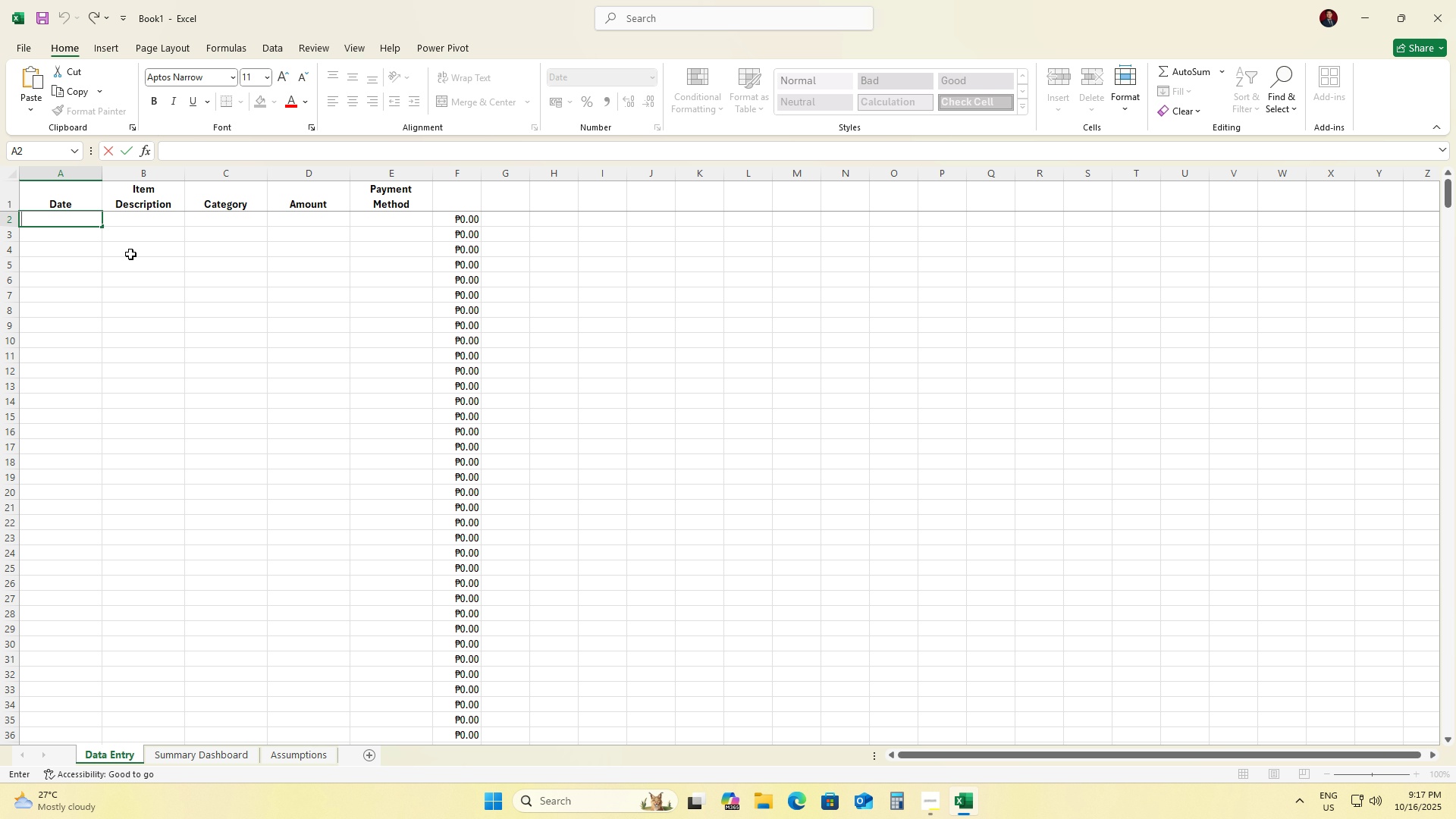 
wait(5.3)
 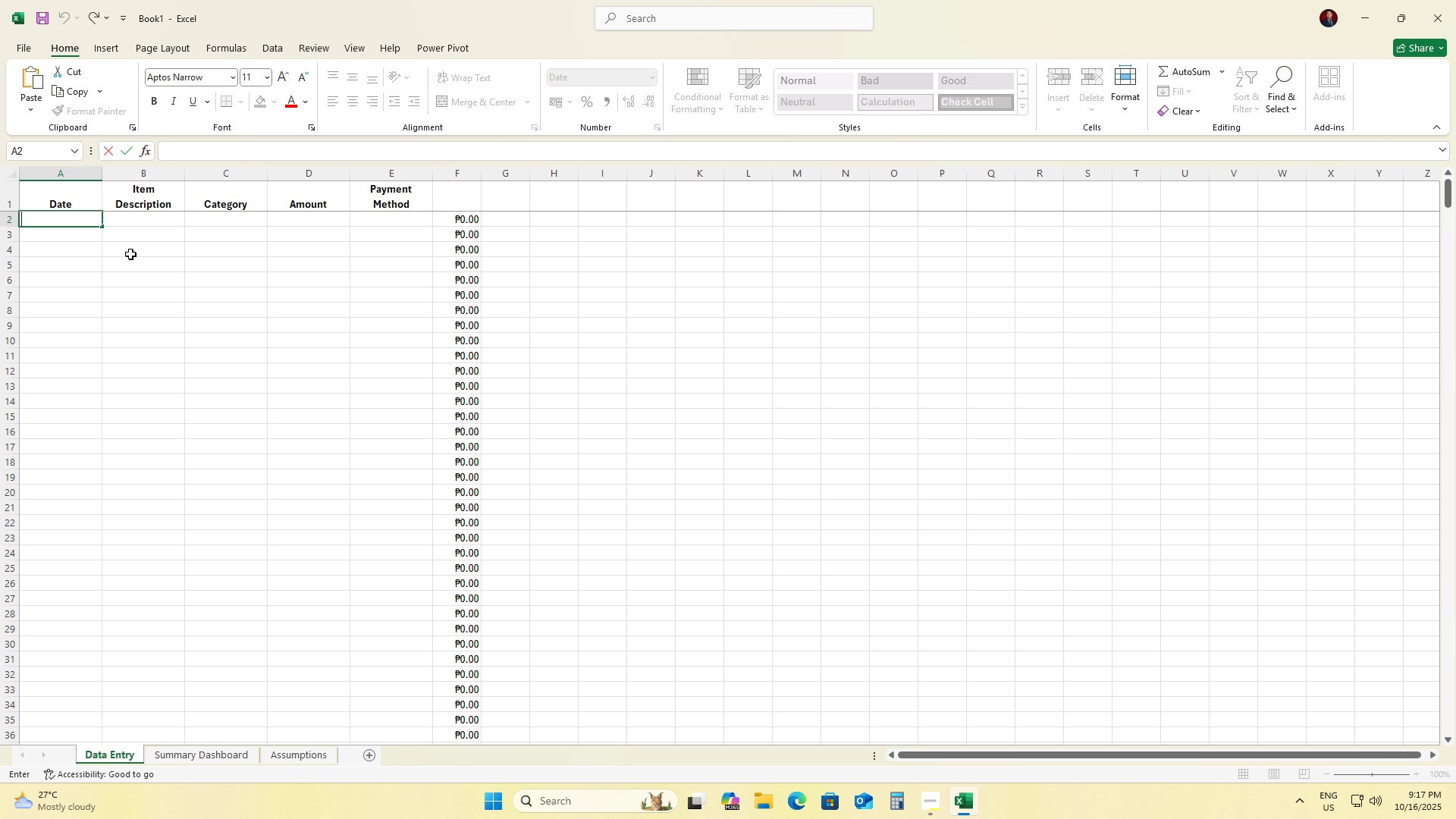 
key(Numpad1)
 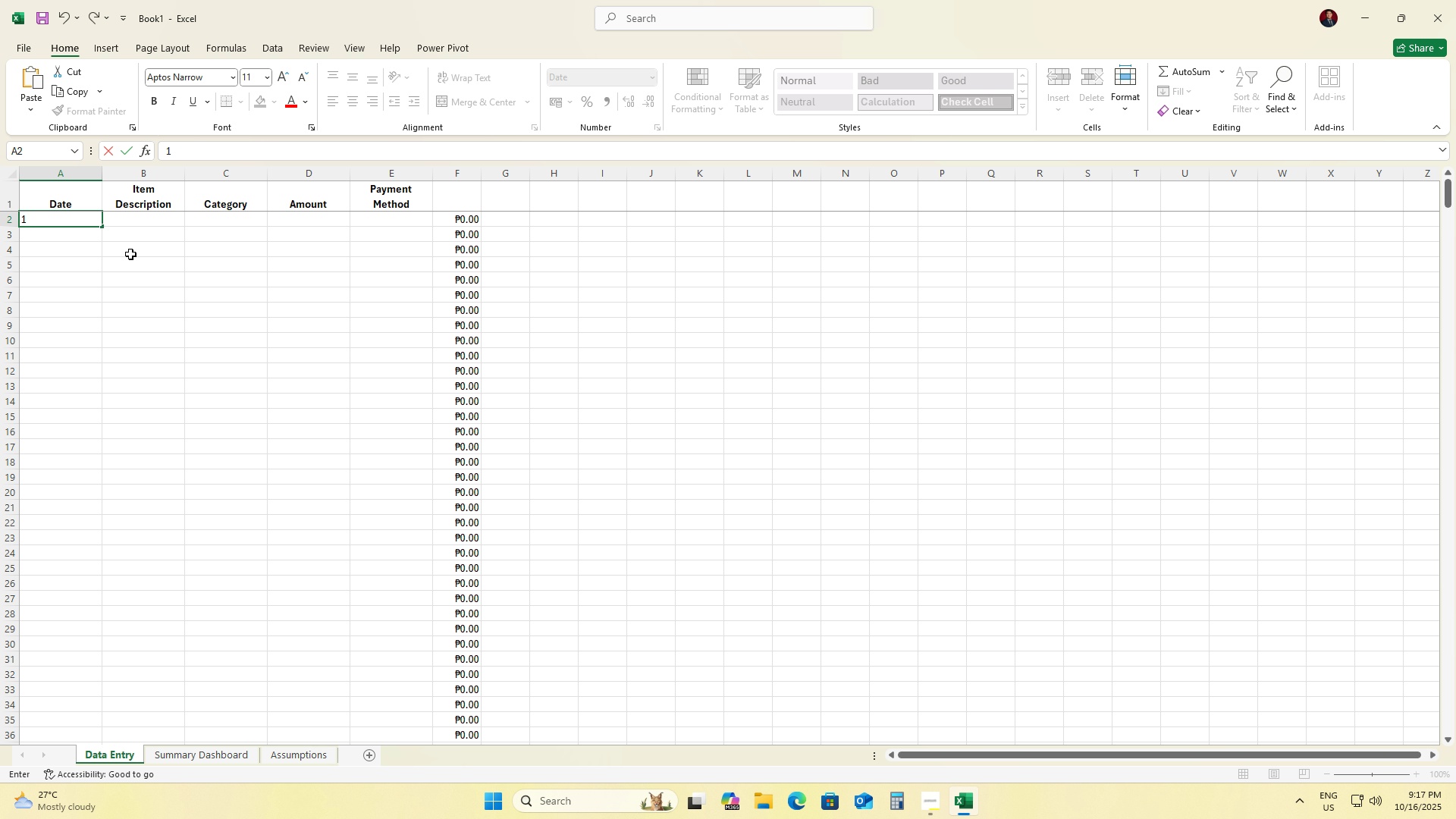 
key(Numpad0)
 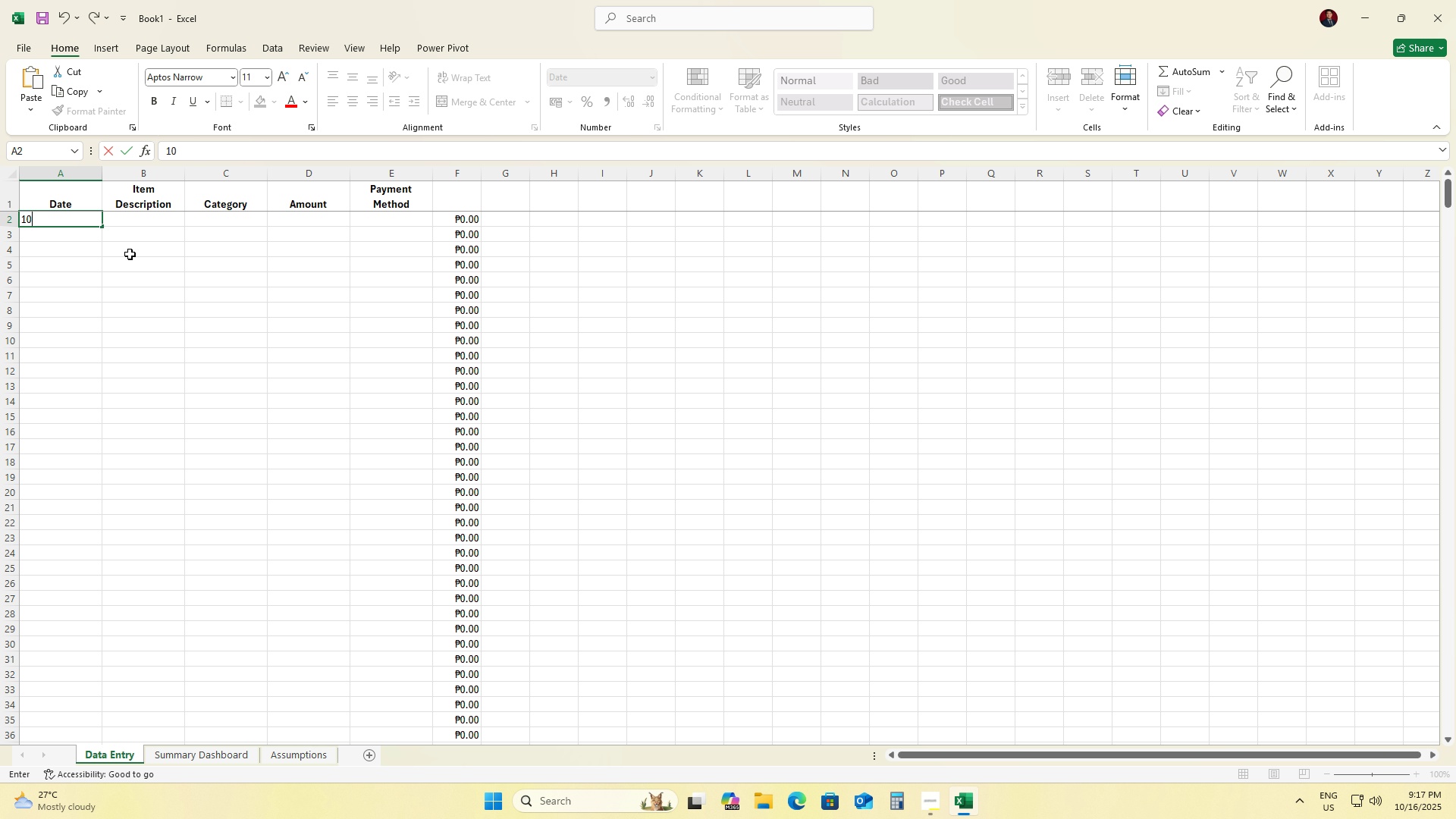 
key(NumpadSubtract)
 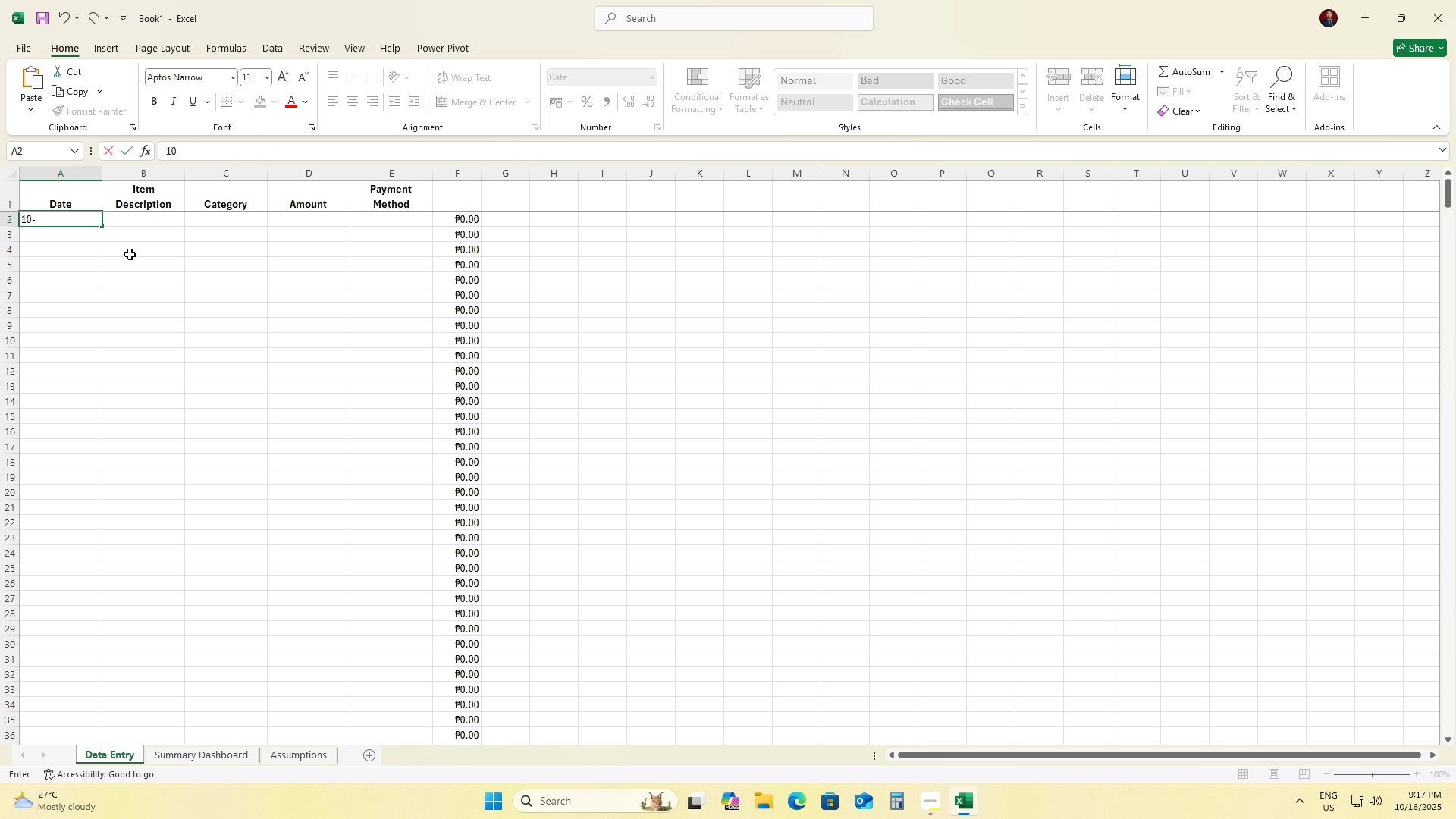 
key(Numpad2)
 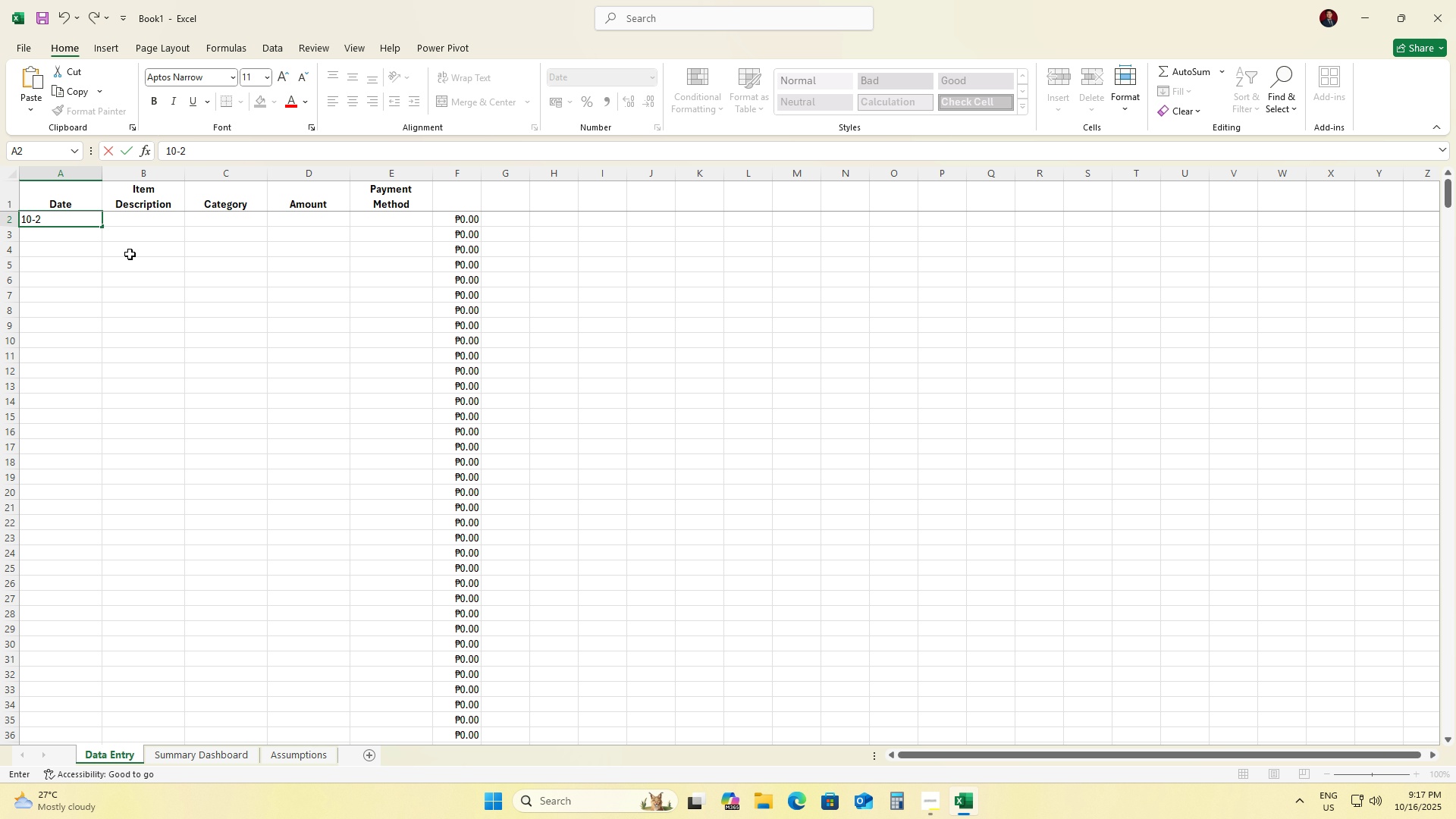 
key(Numpad4)
 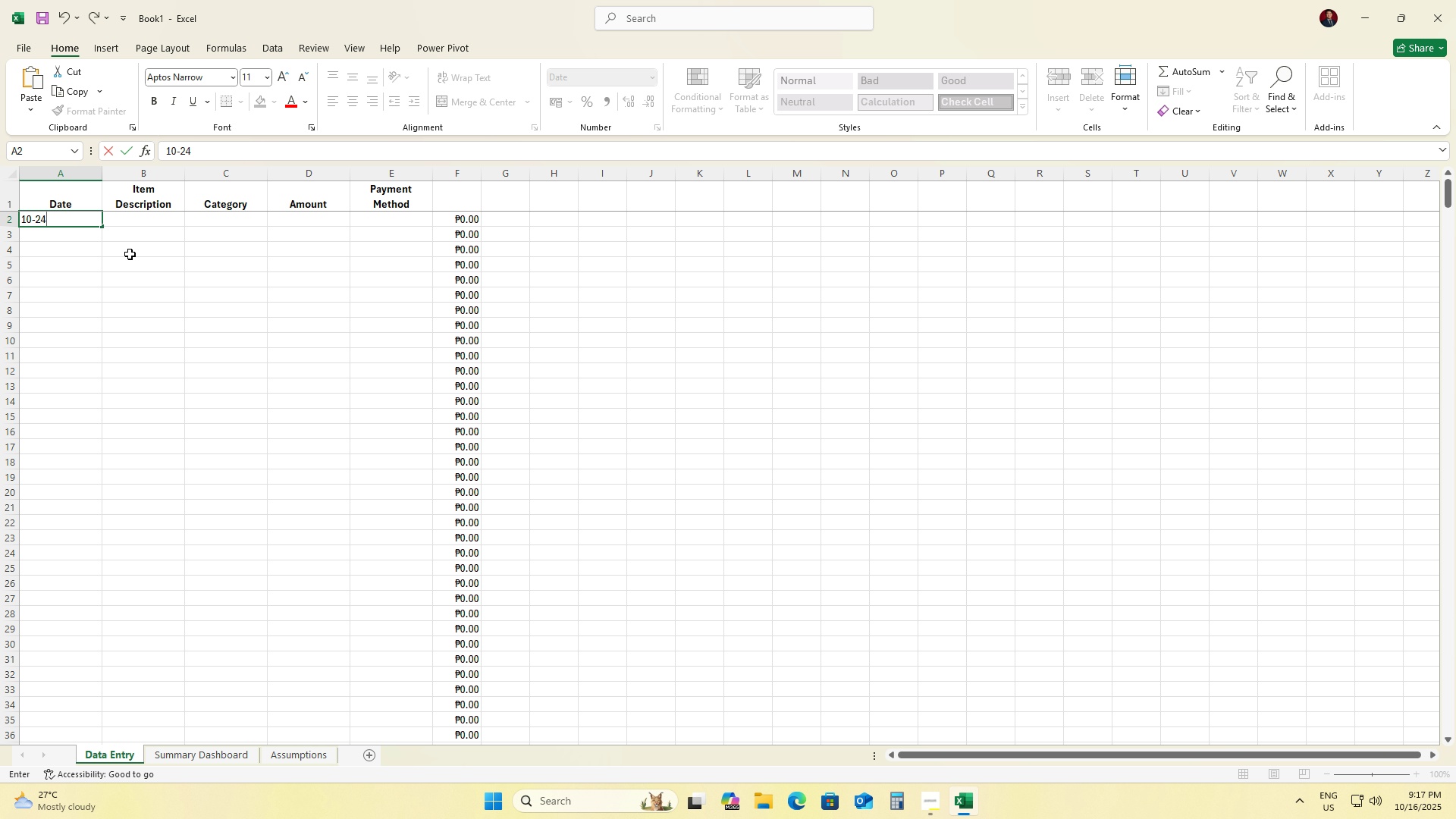 
key(NumpadSubtract)
 